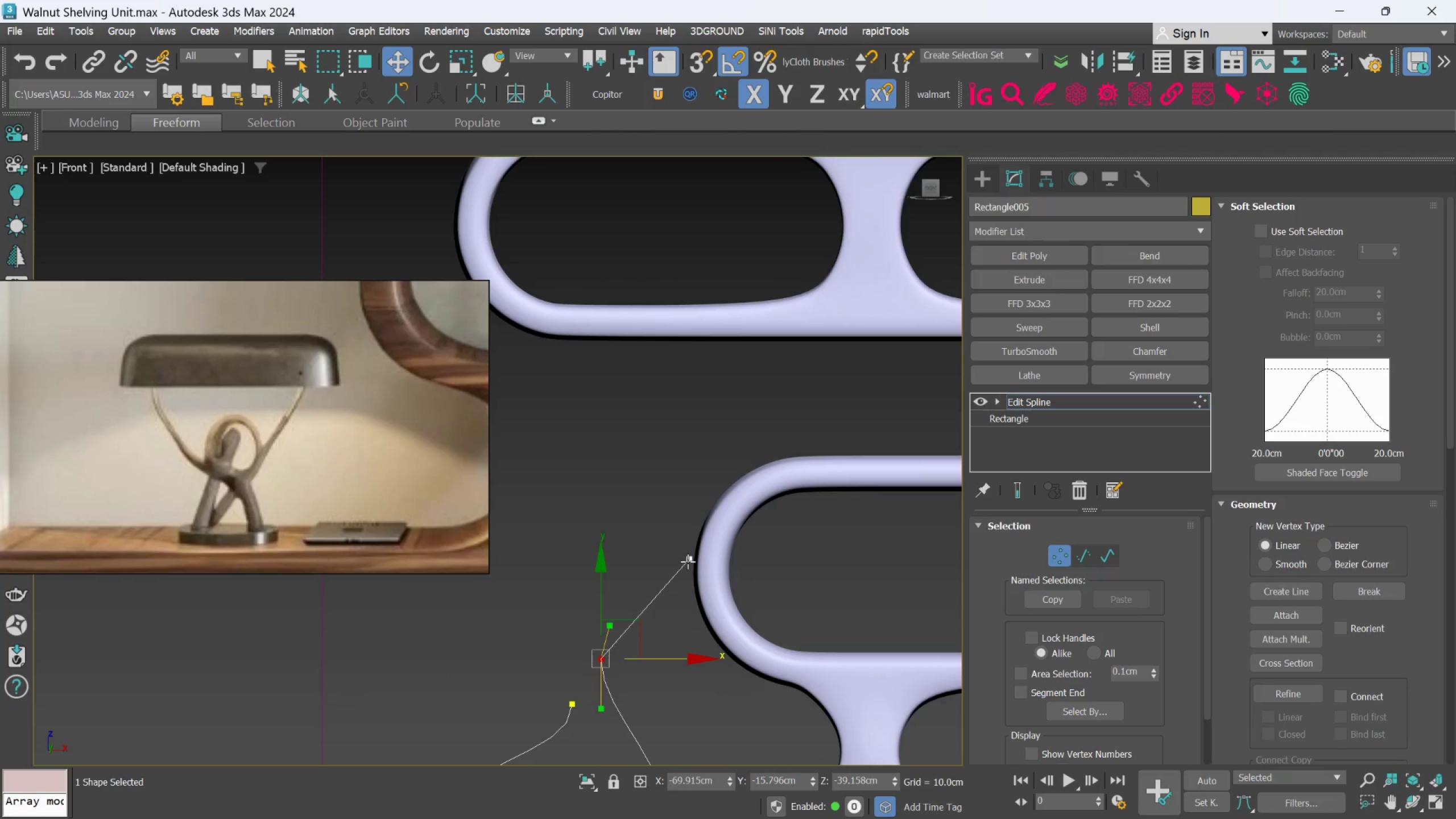 
left_click([688, 561])
 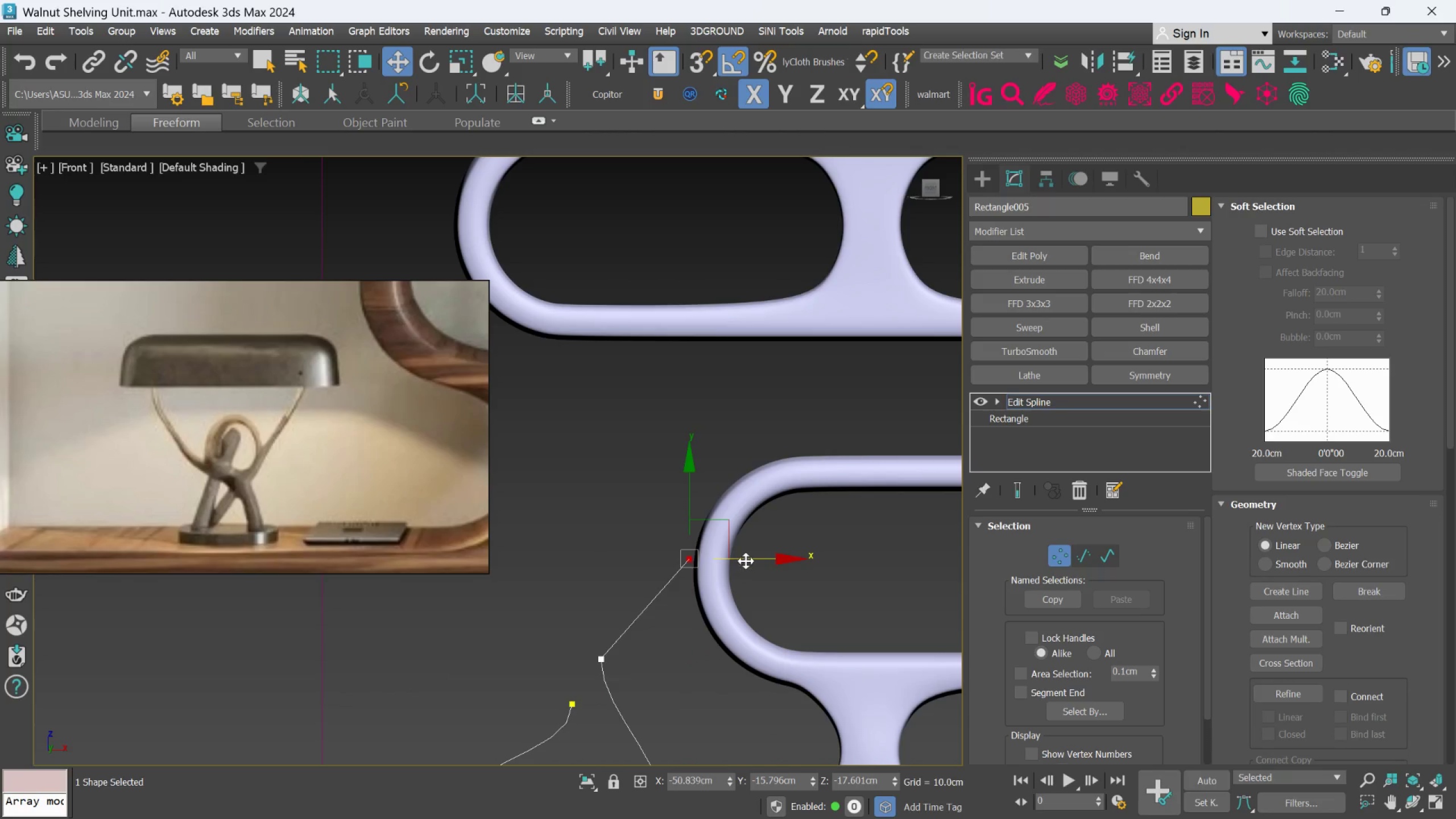 
left_click_drag(start_coordinate=[746, 561], to_coordinate=[688, 549])
 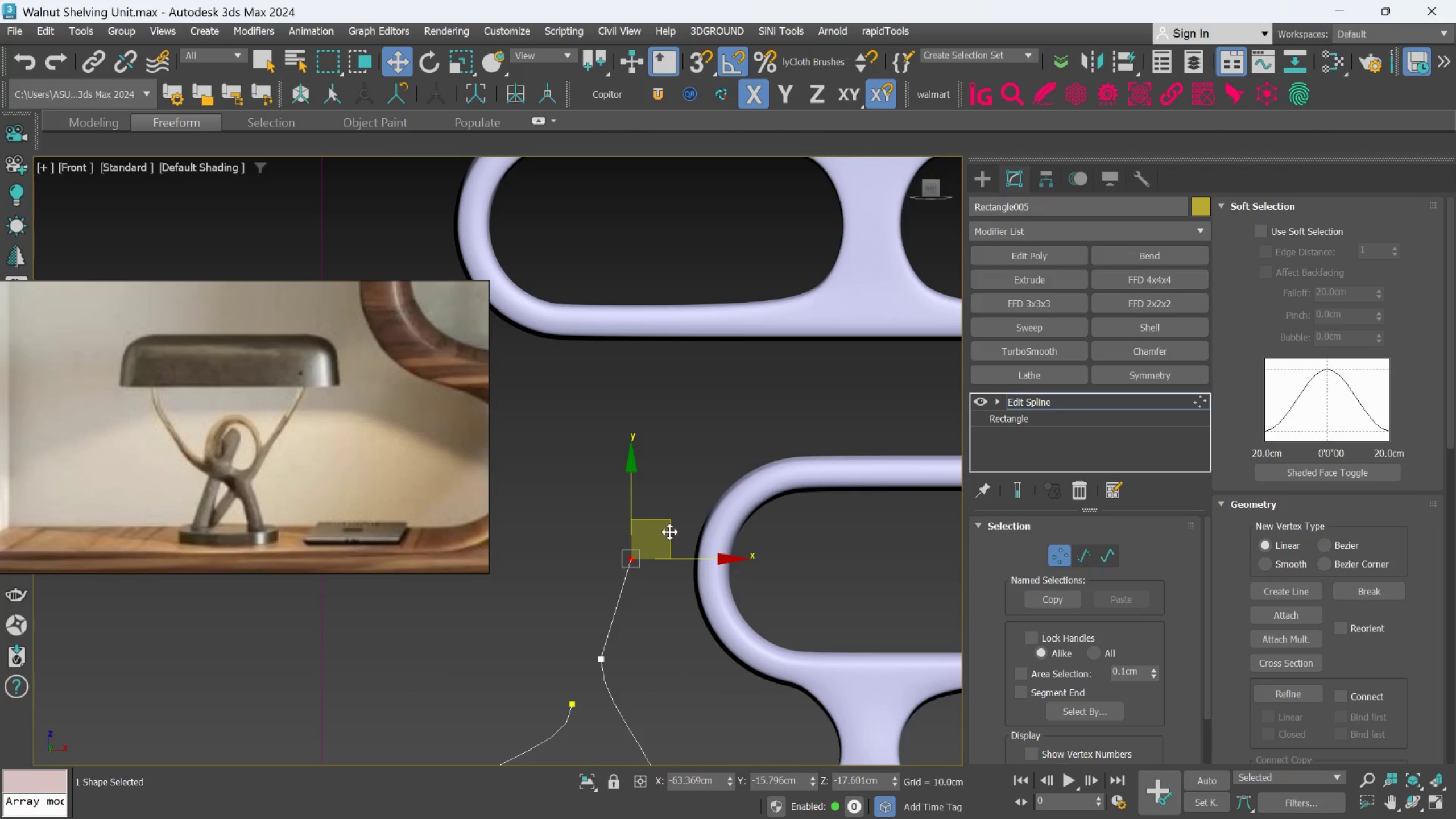 
left_click_drag(start_coordinate=[669, 525], to_coordinate=[681, 547])
 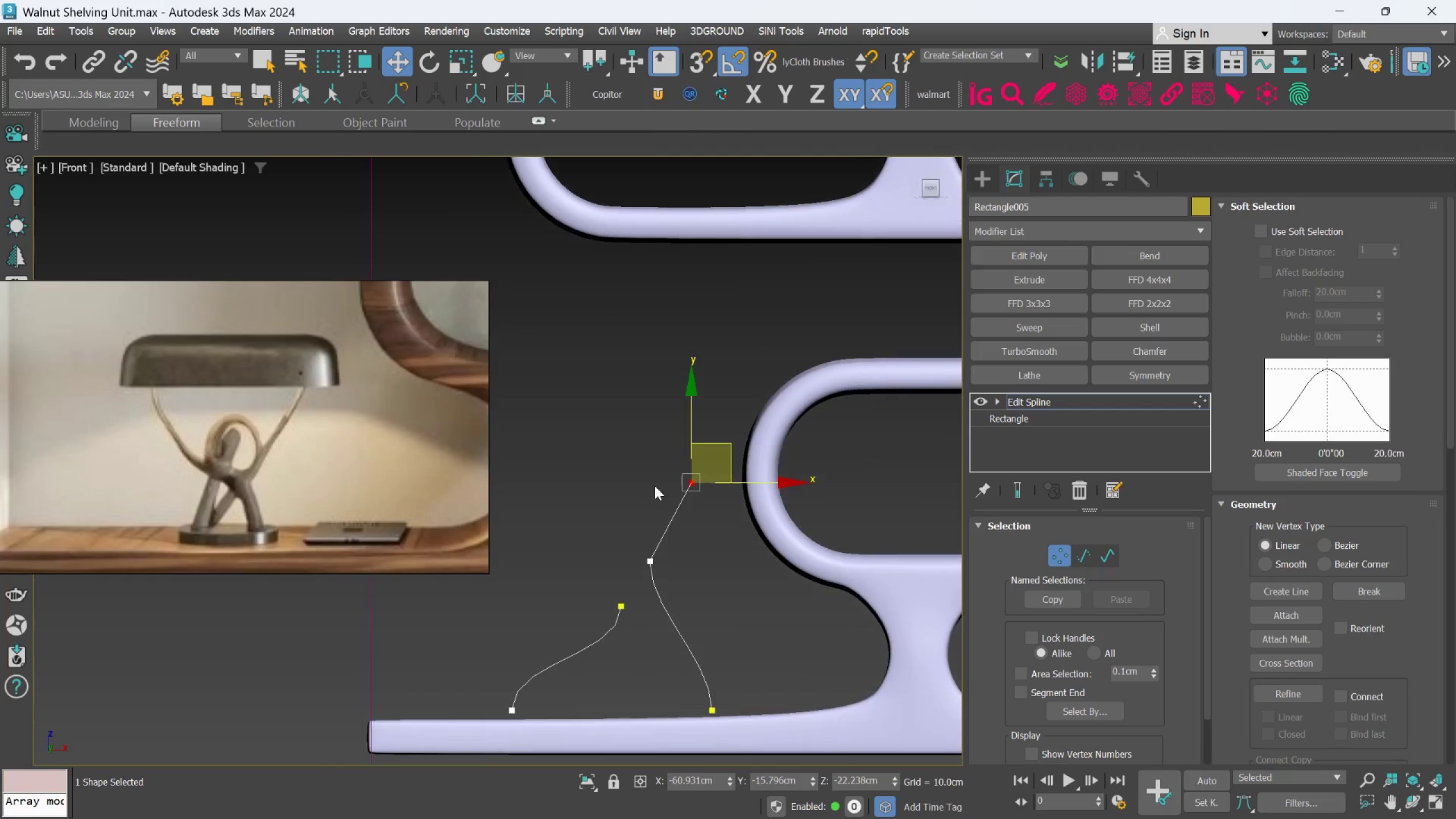 
scroll: coordinate [655, 485], scroll_direction: down, amount: 1.0
 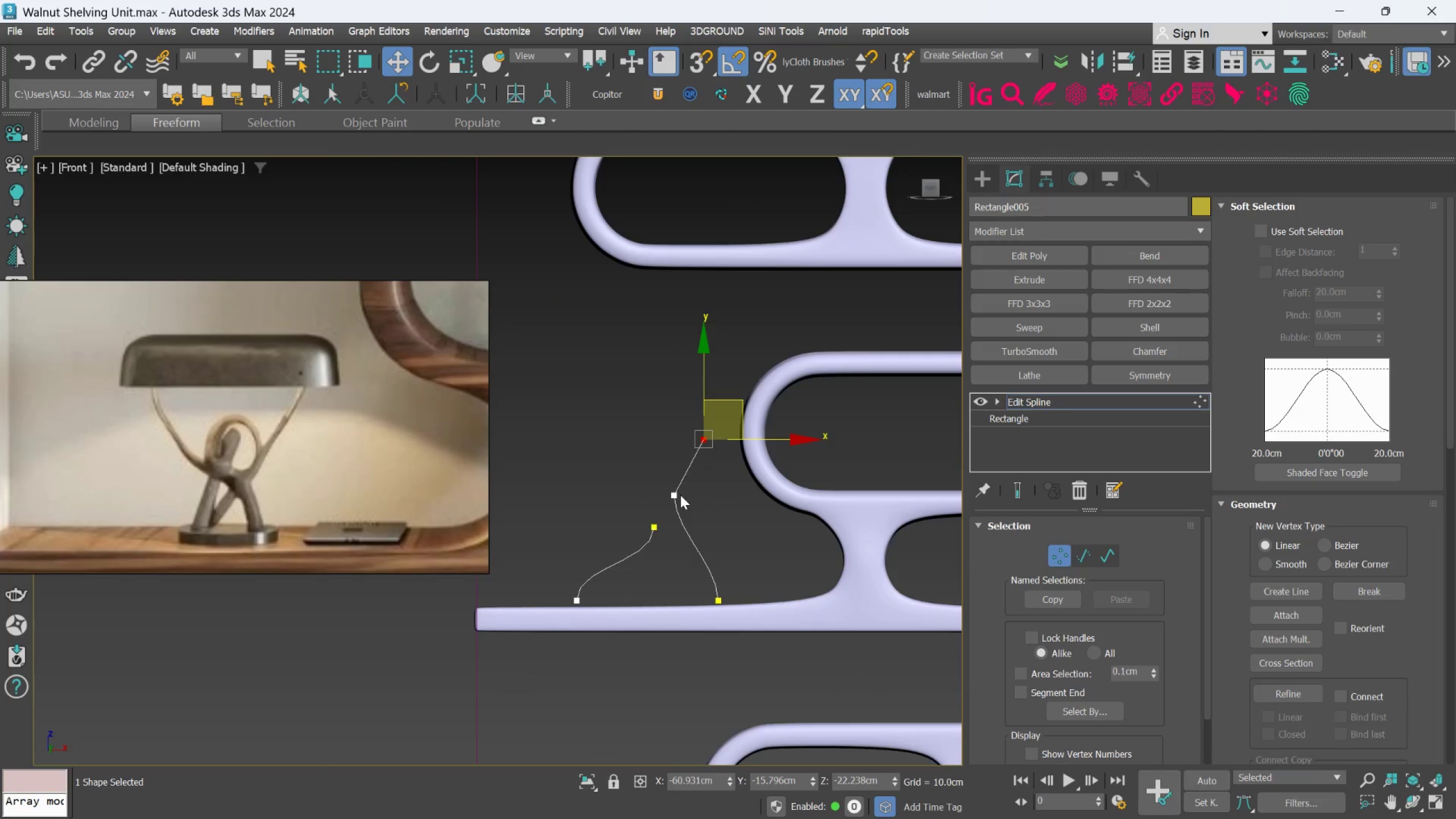 
scroll: coordinate [680, 495], scroll_direction: up, amount: 1.0
 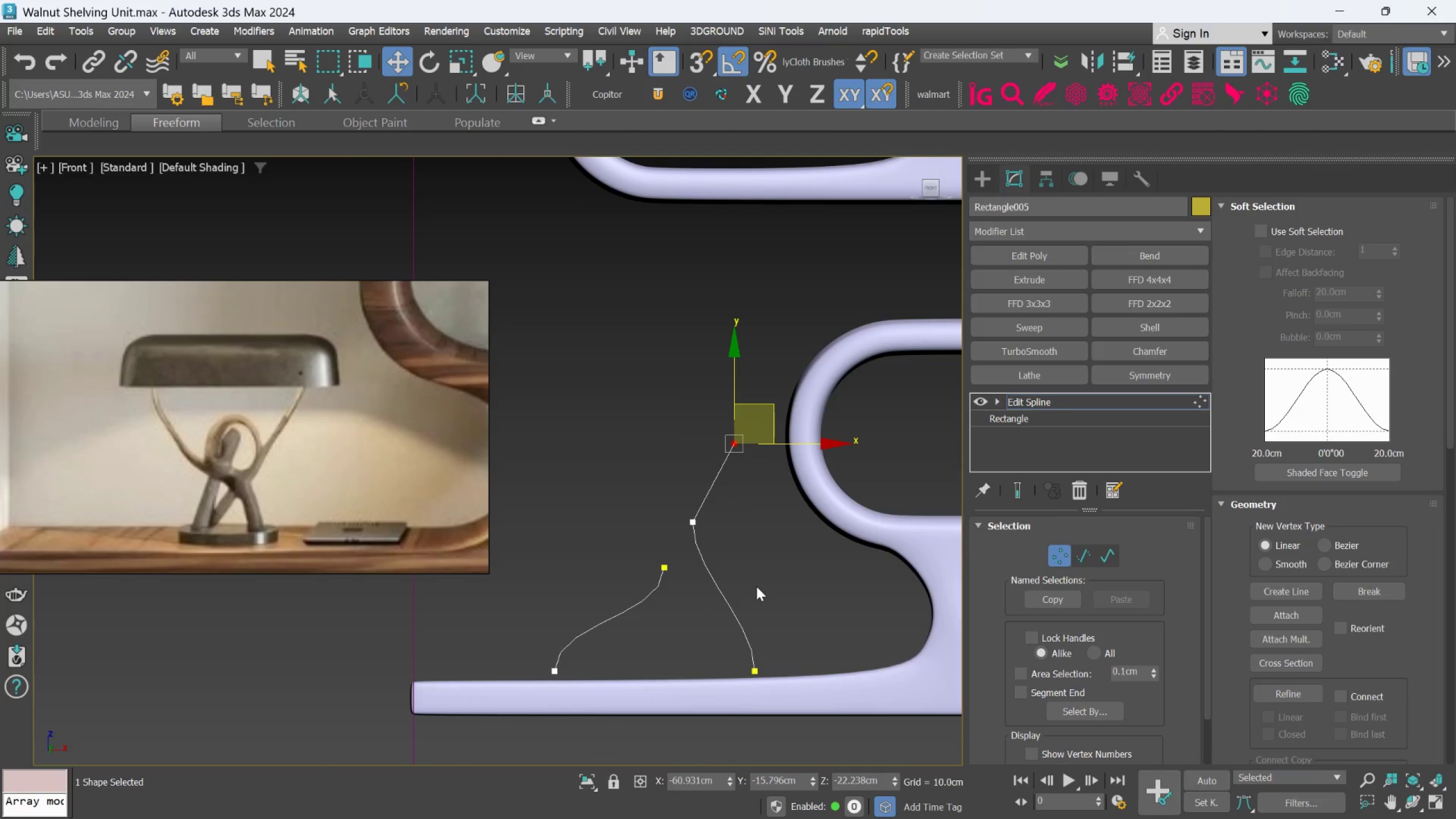 
wait(6.69)
 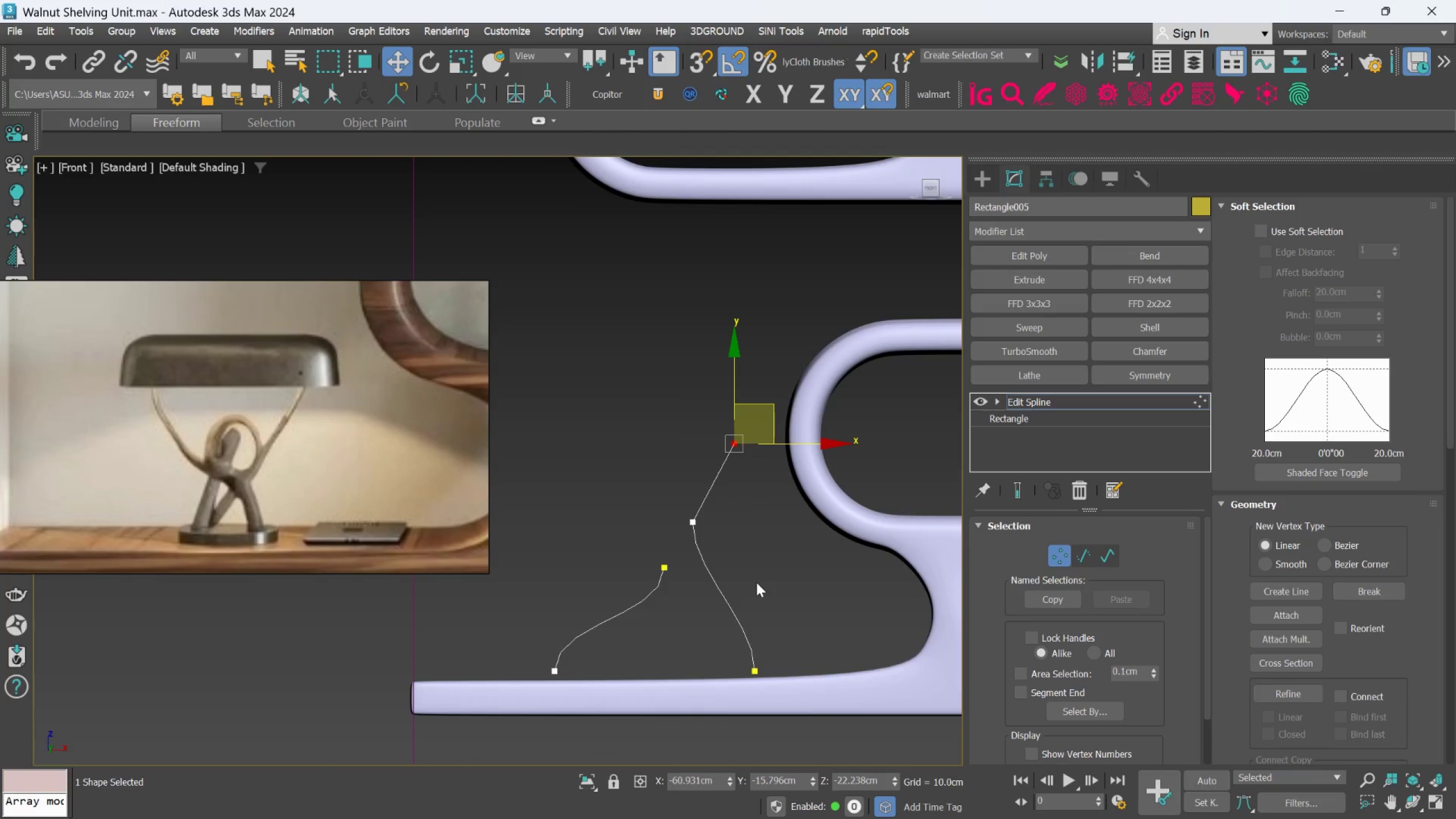 
hold_key(key=AltLeft, duration=1.43)
scroll: coordinate [722, 646], scroll_direction: down, amount: 1.0
 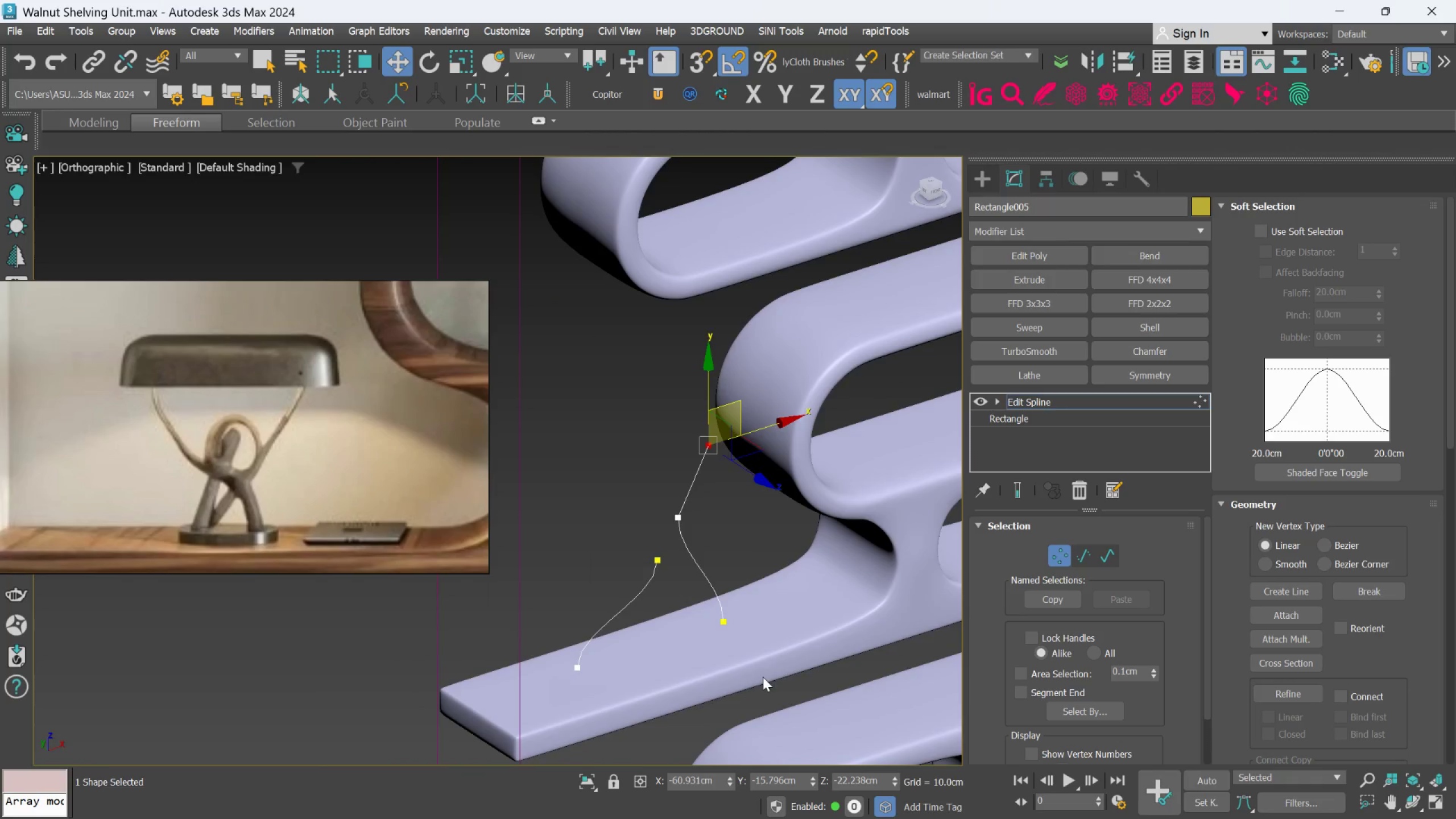 
hold_key(key=AltLeft, duration=0.55)
 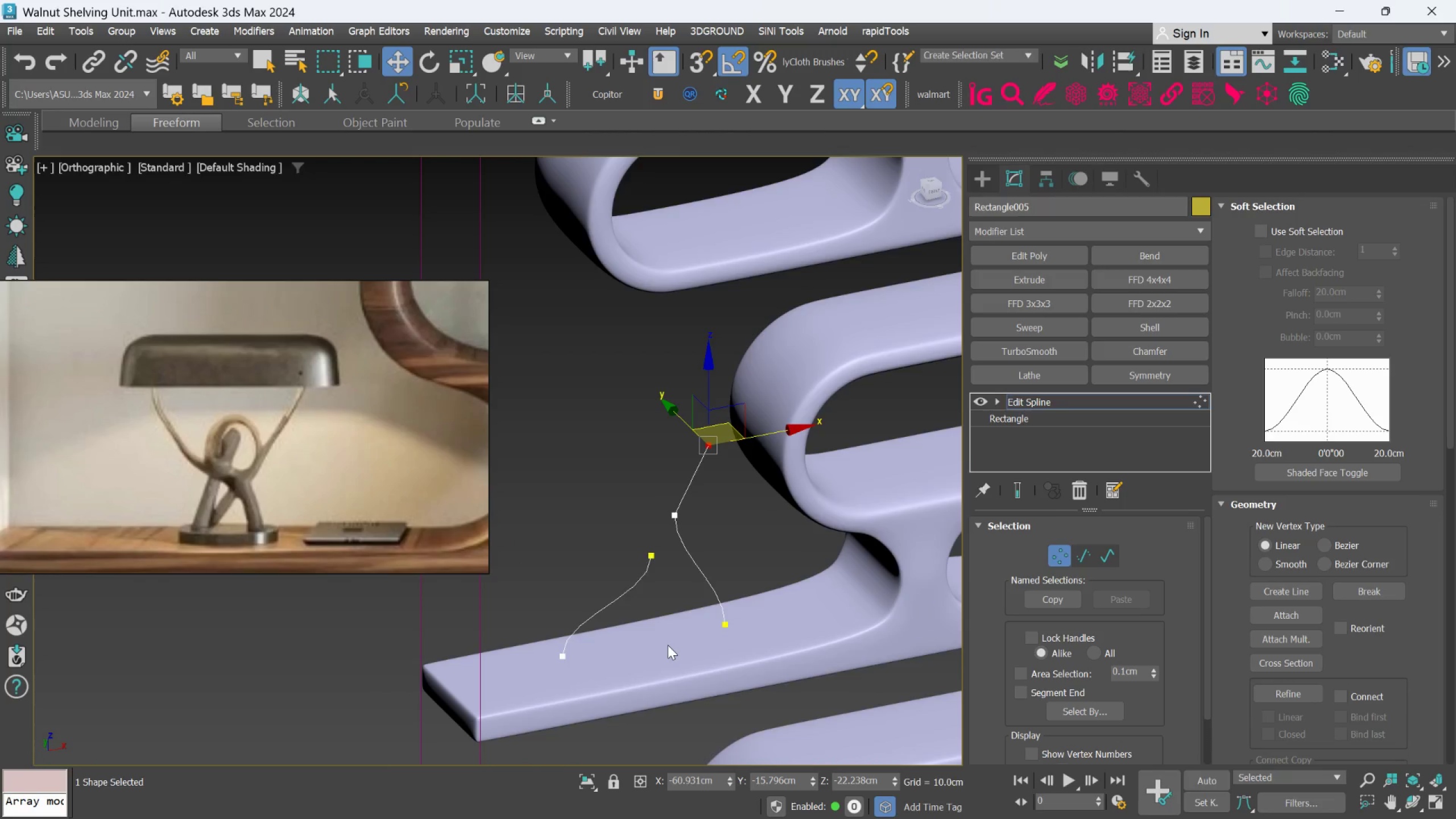 
scroll: coordinate [668, 645], scroll_direction: up, amount: 1.0
 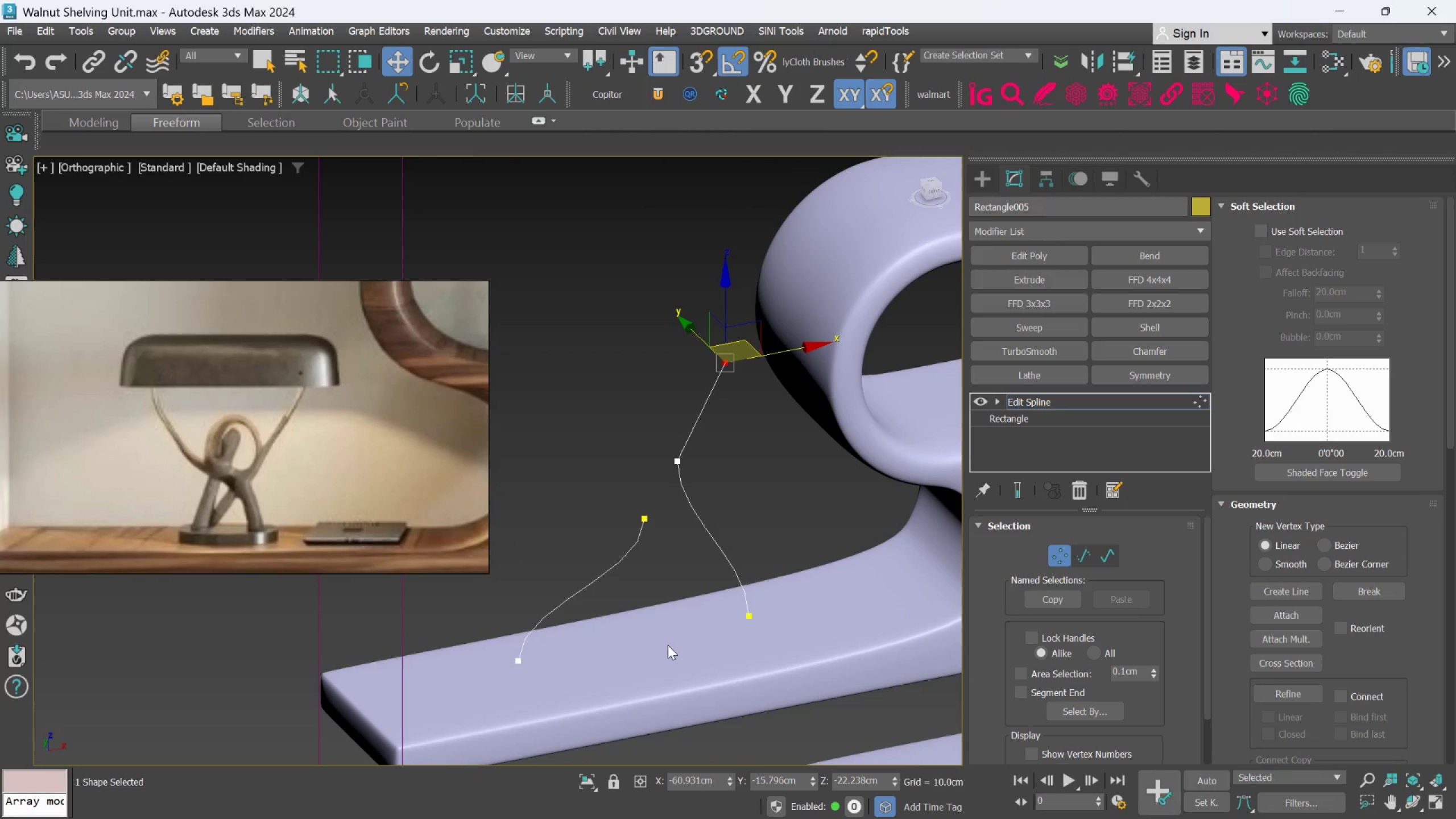 
middle_click([668, 645])
 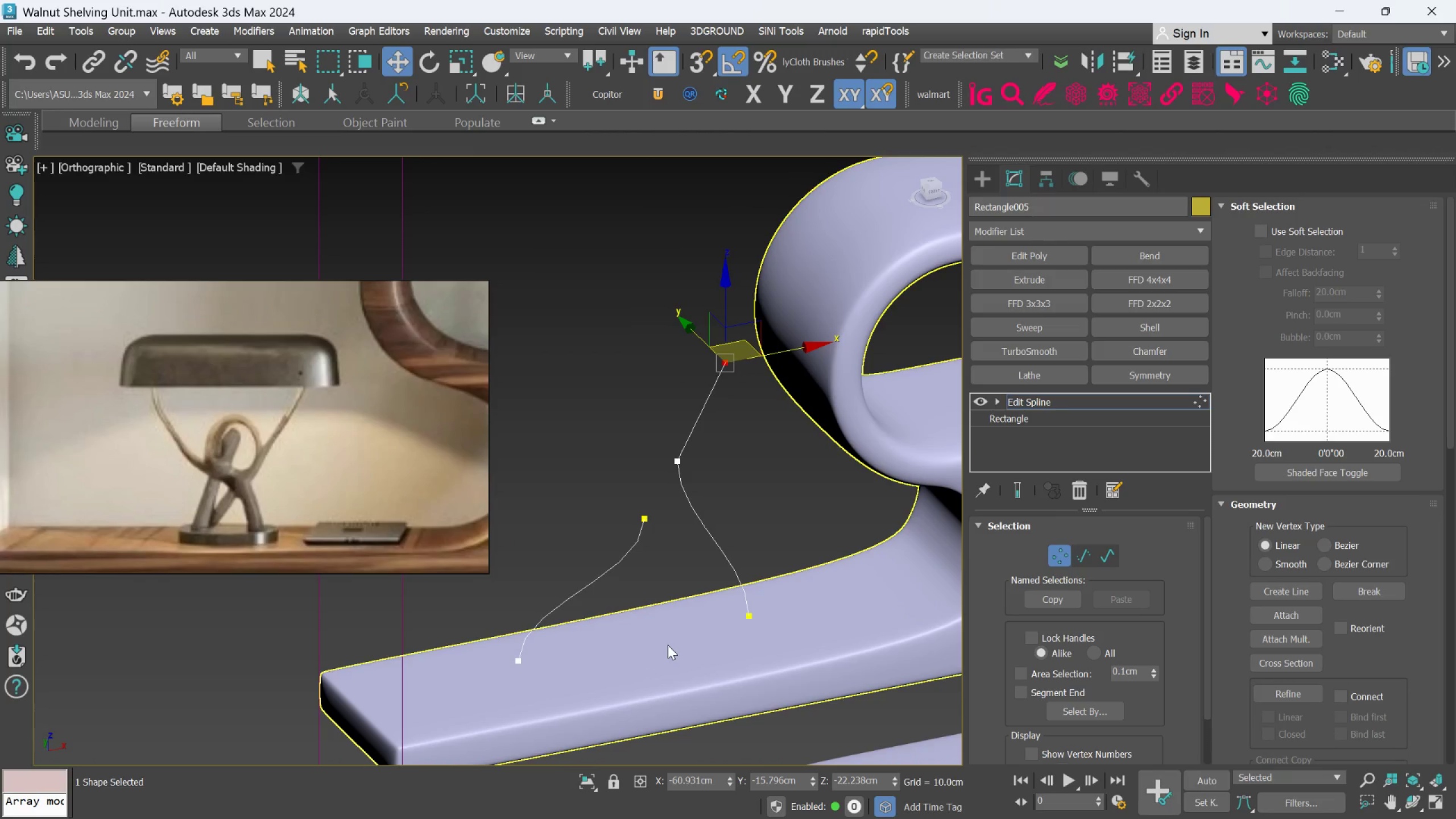 
hold_key(key=AltLeft, duration=0.92)
 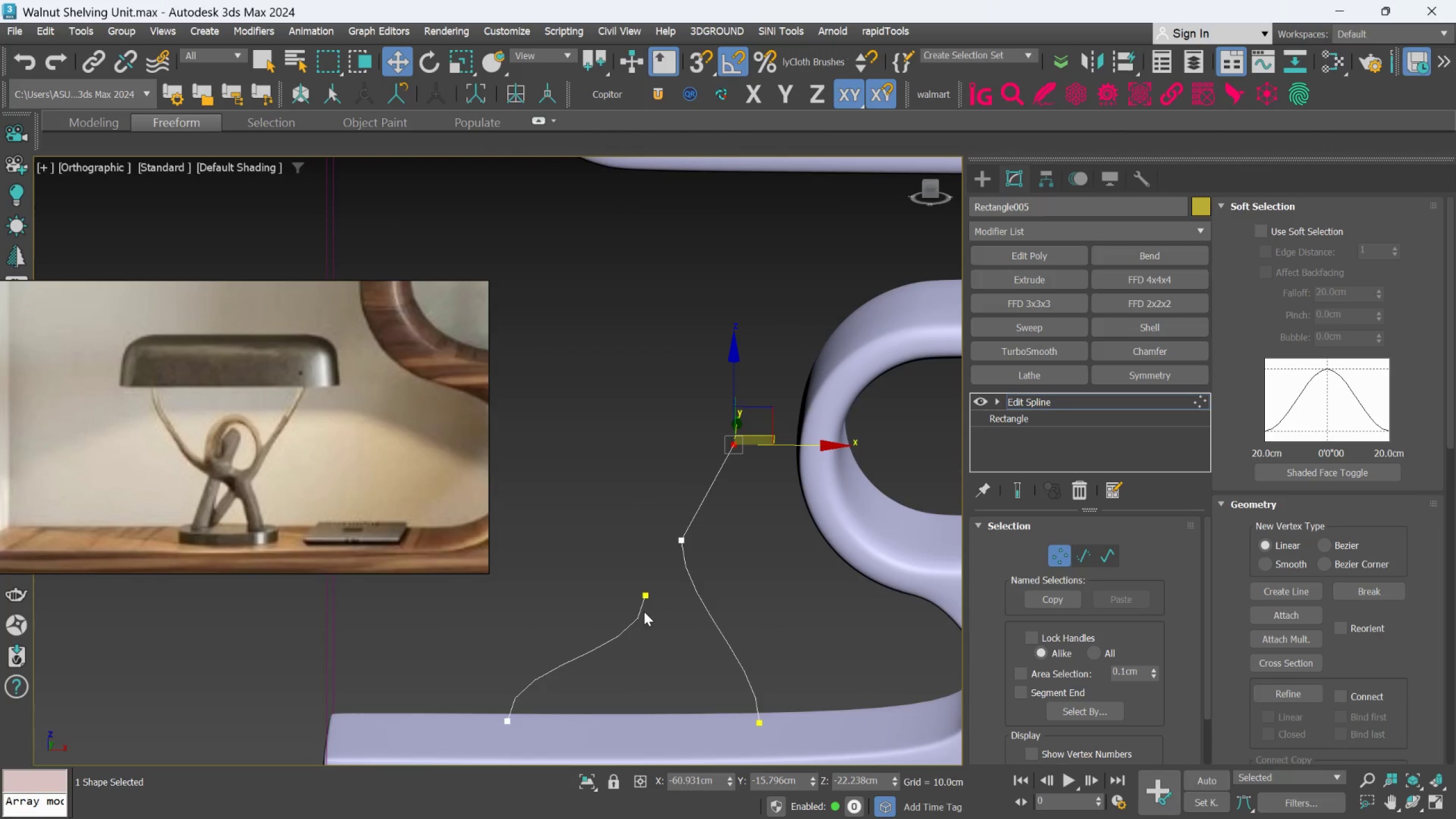 
scroll: coordinate [644, 611], scroll_direction: up, amount: 1.0
 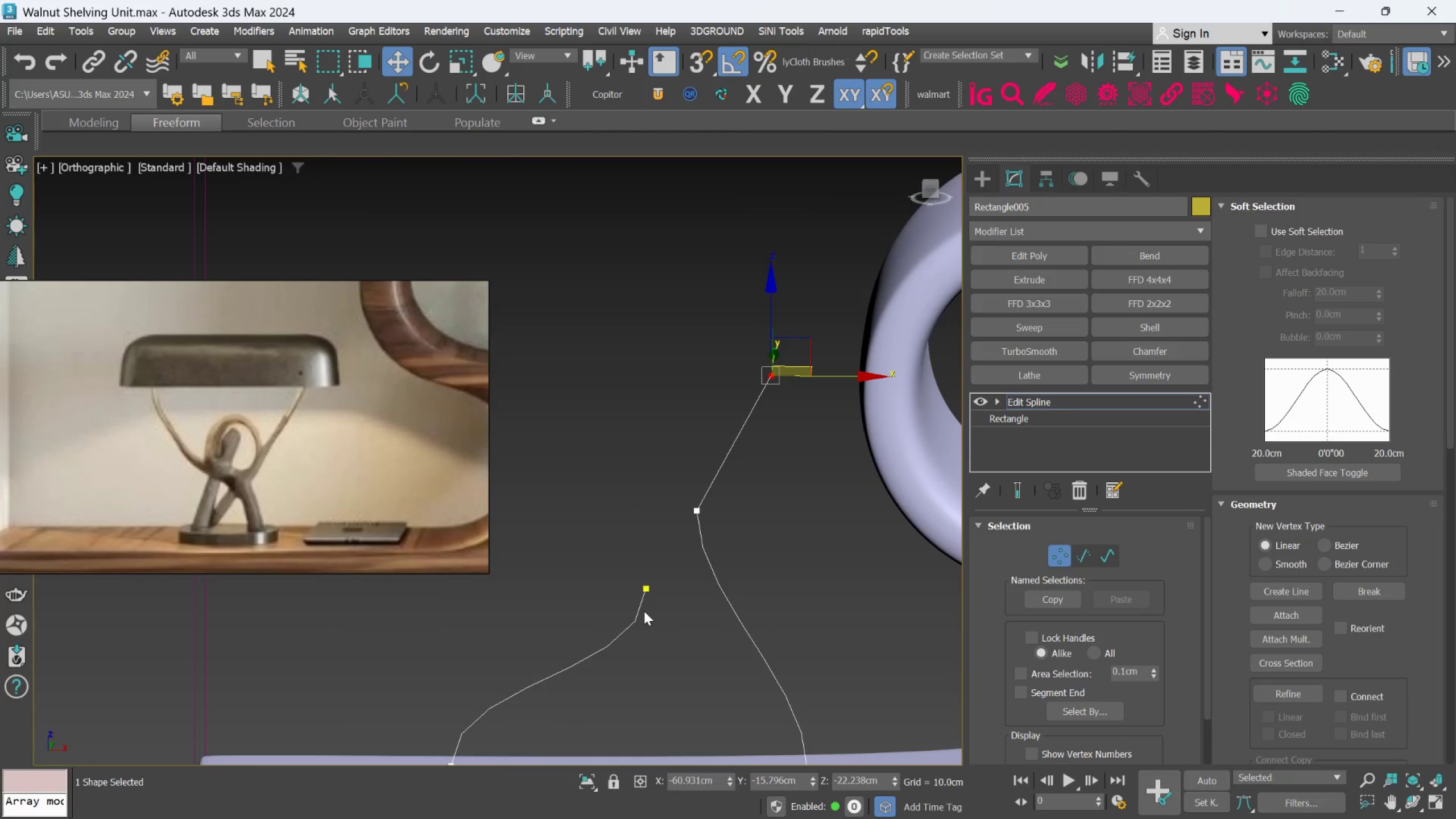 
middle_click([644, 611])
 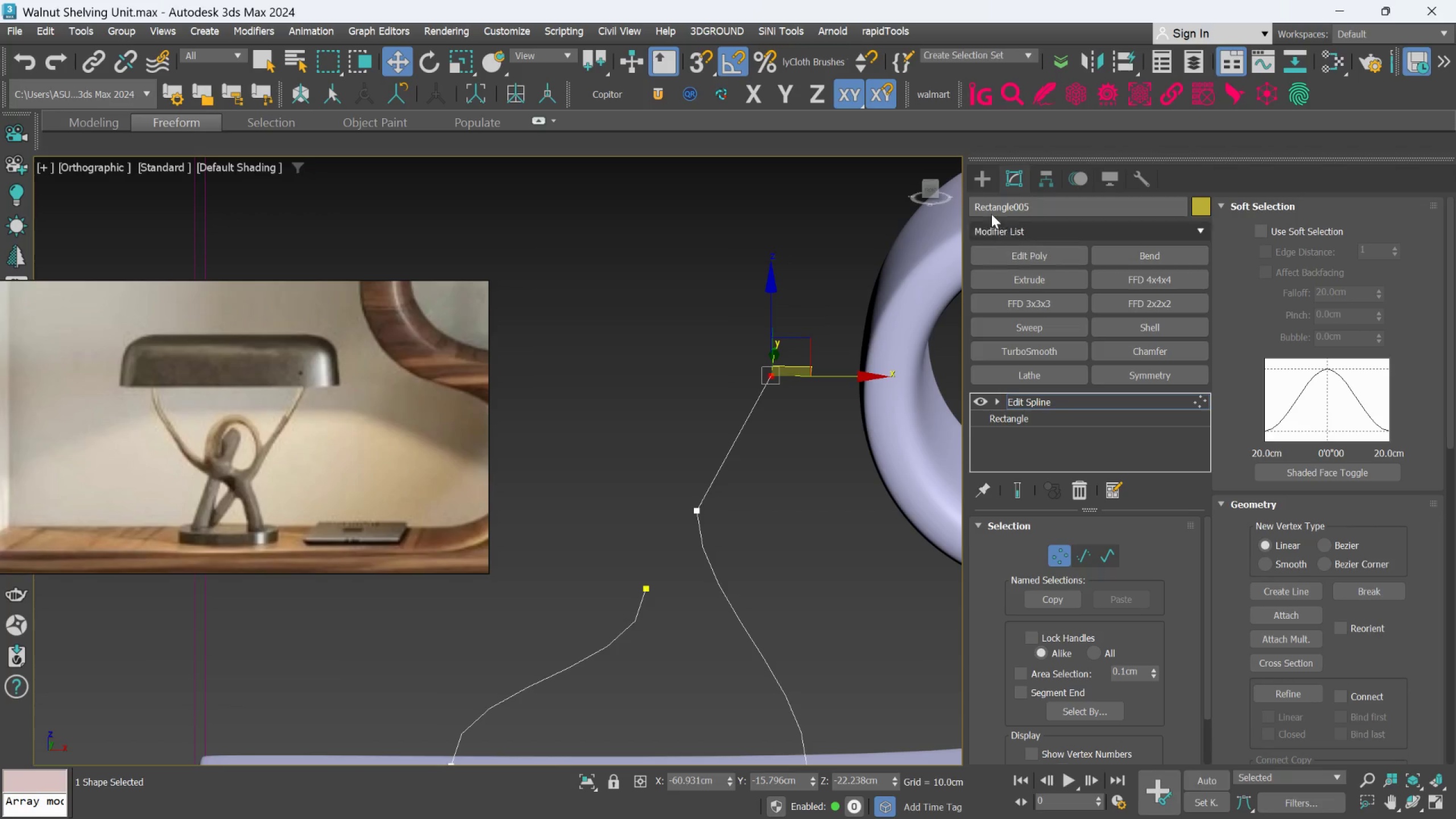 
left_click([983, 179])
 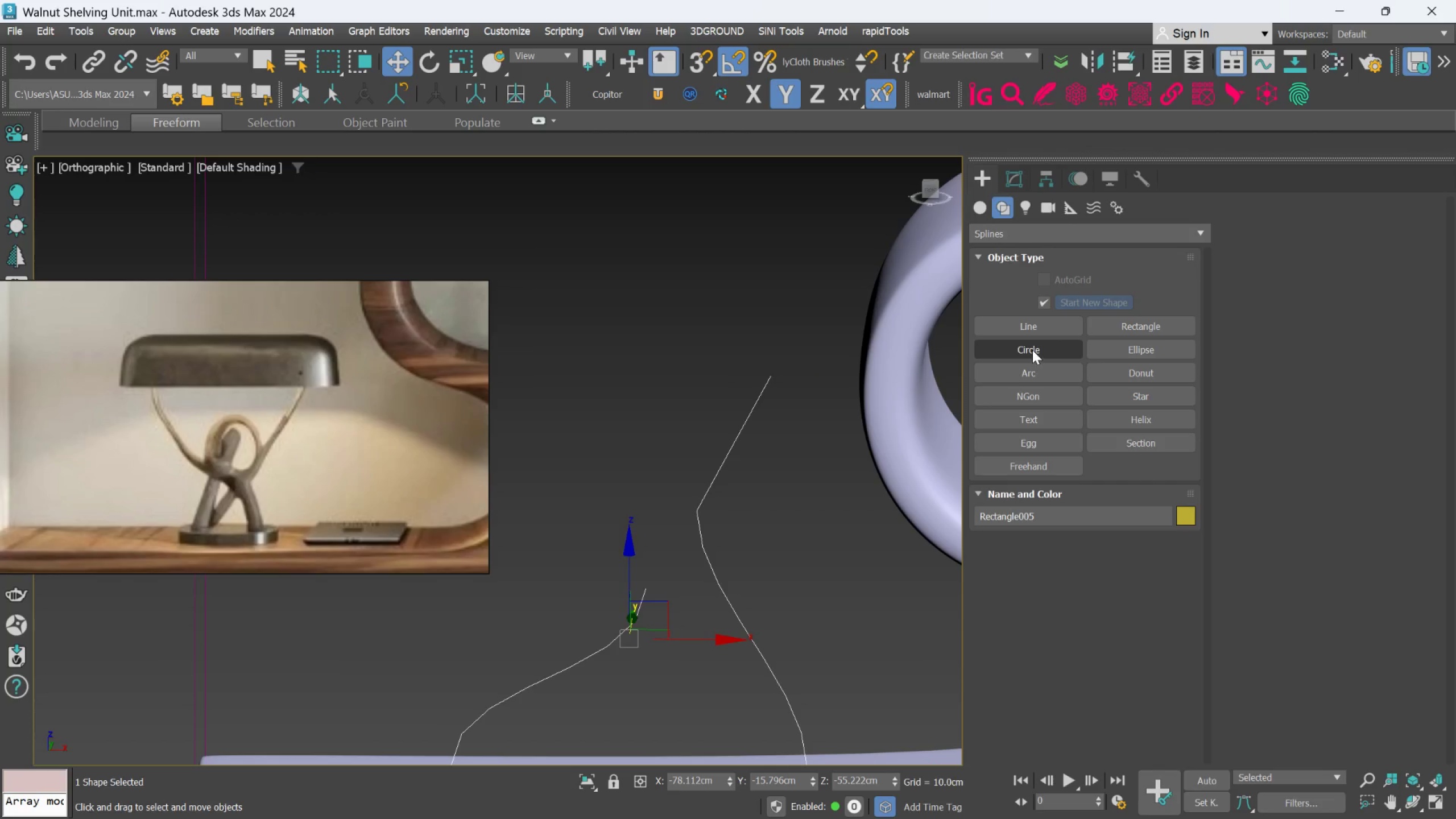 
left_click([1032, 350])
 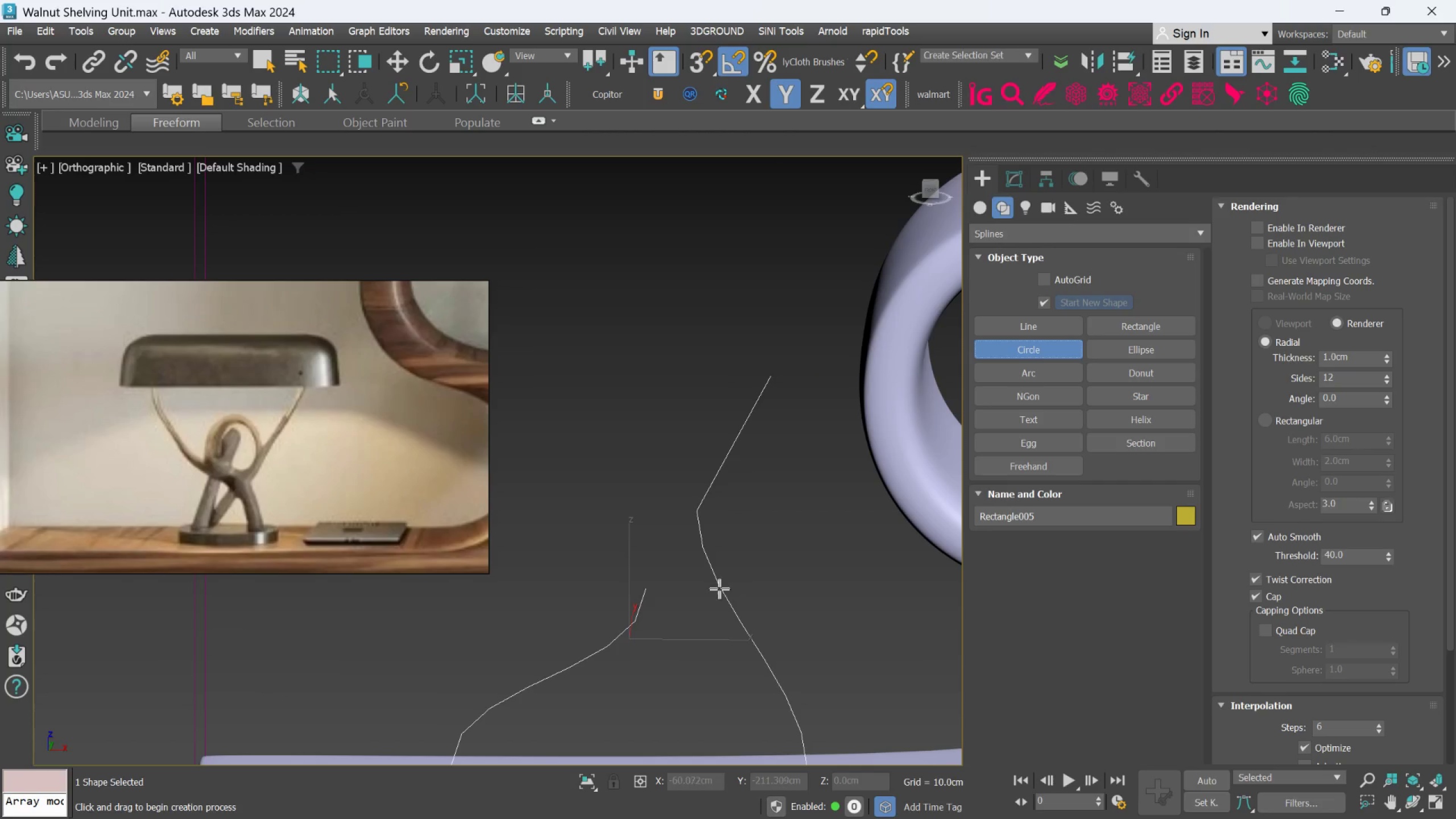 
scroll: coordinate [719, 589], scroll_direction: none, amount: 0.0
 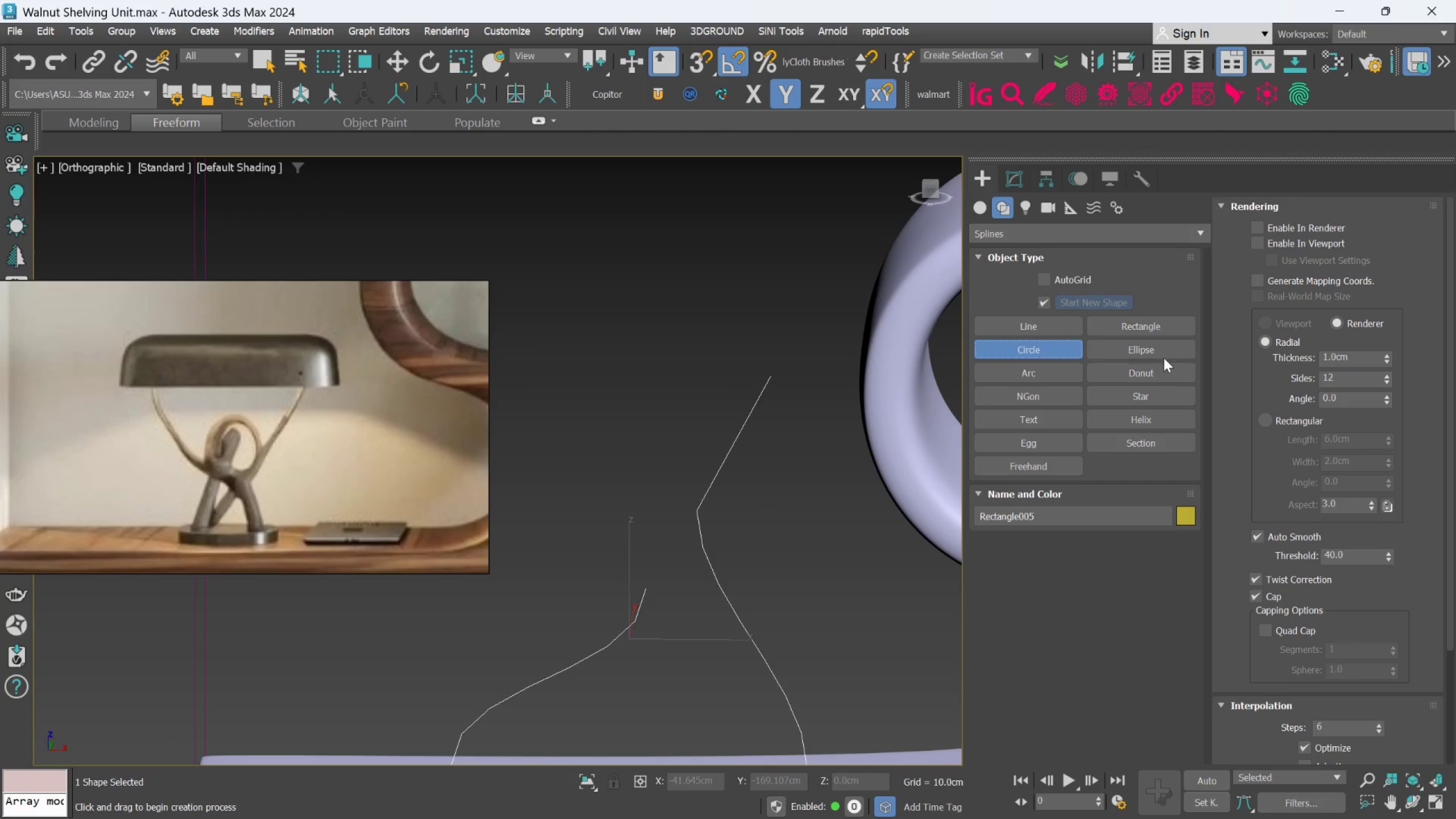 
left_click([1162, 354])
 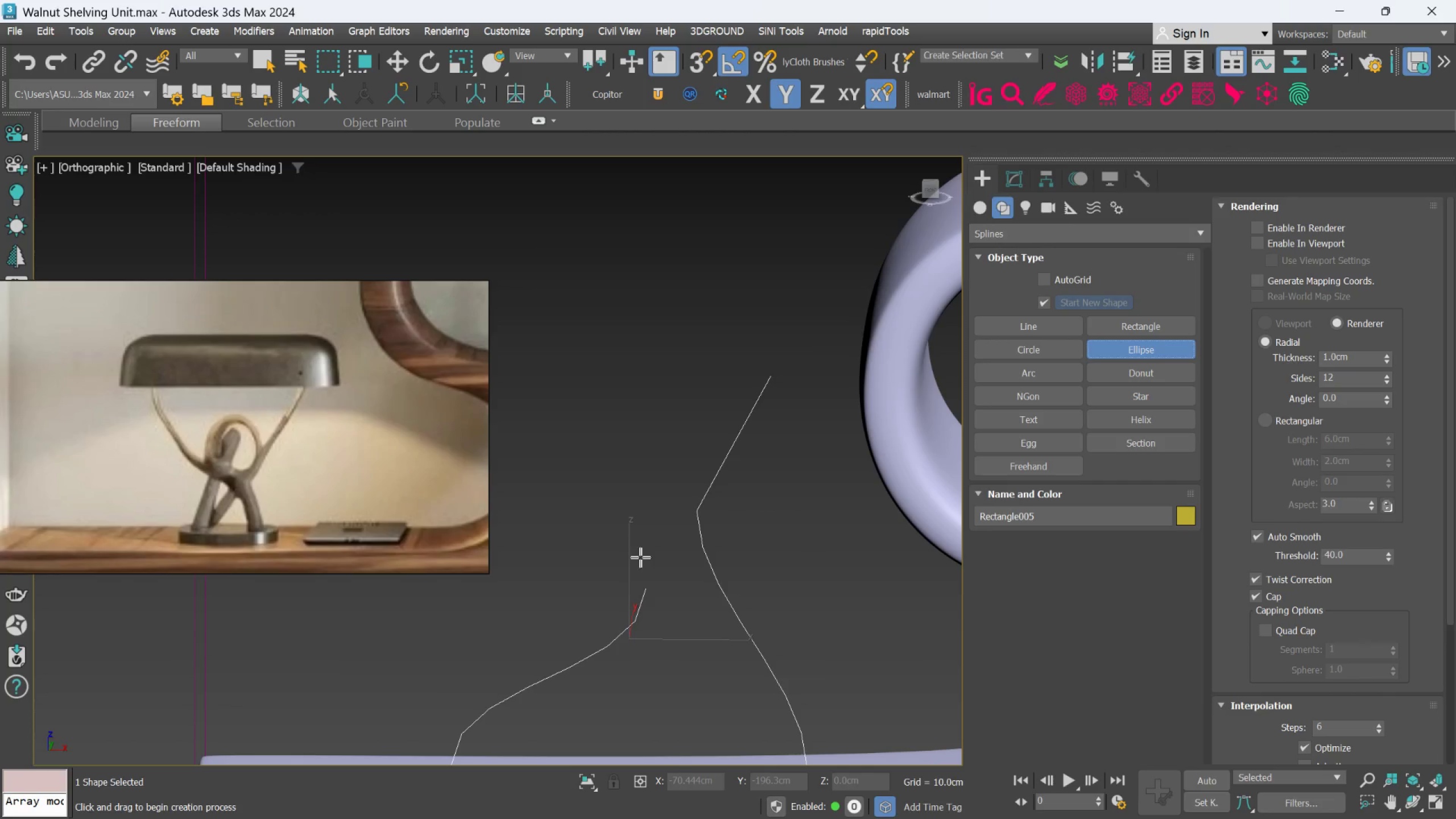 
key(F)
 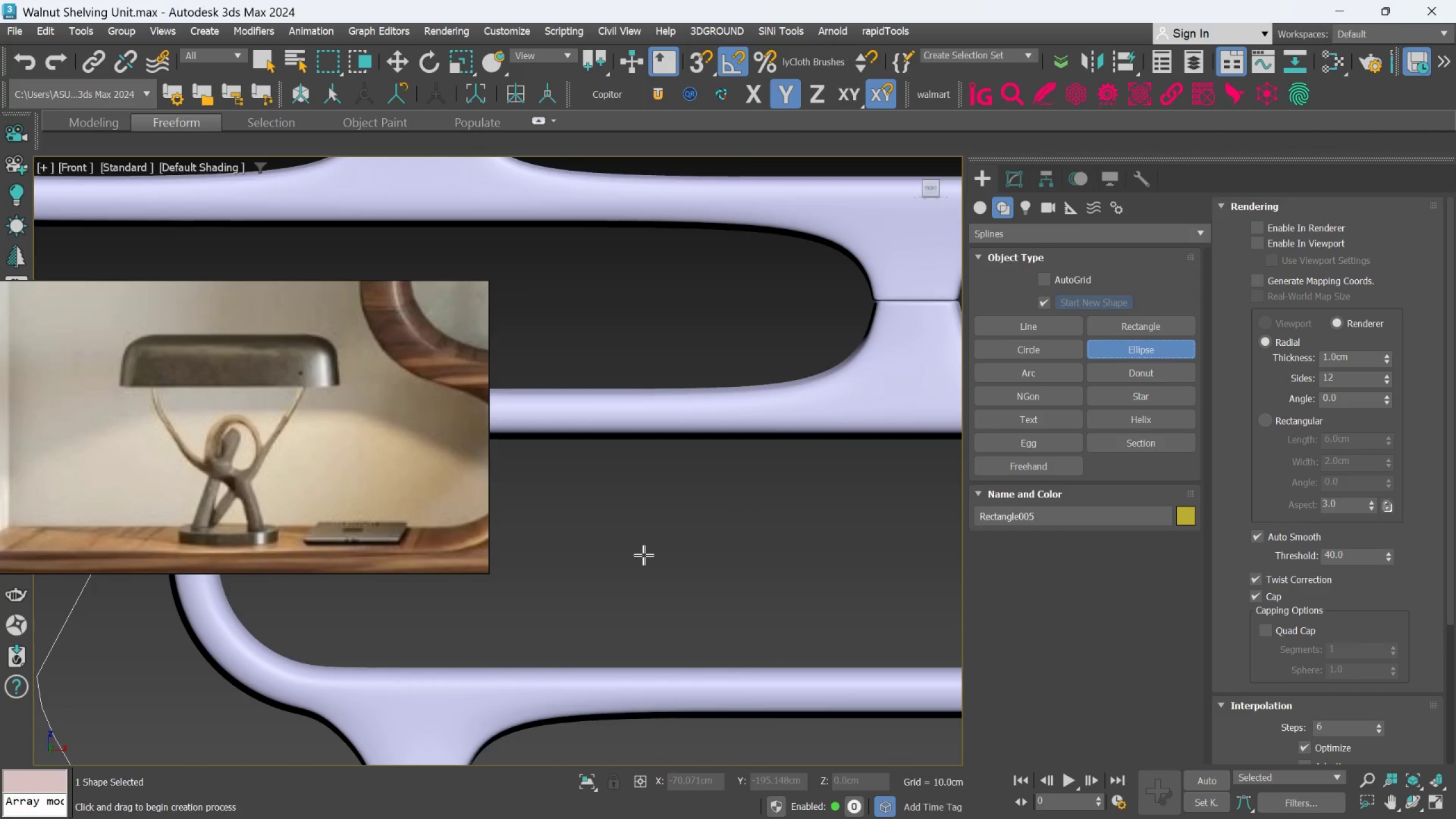 
scroll: coordinate [677, 573], scroll_direction: down, amount: 6.0
 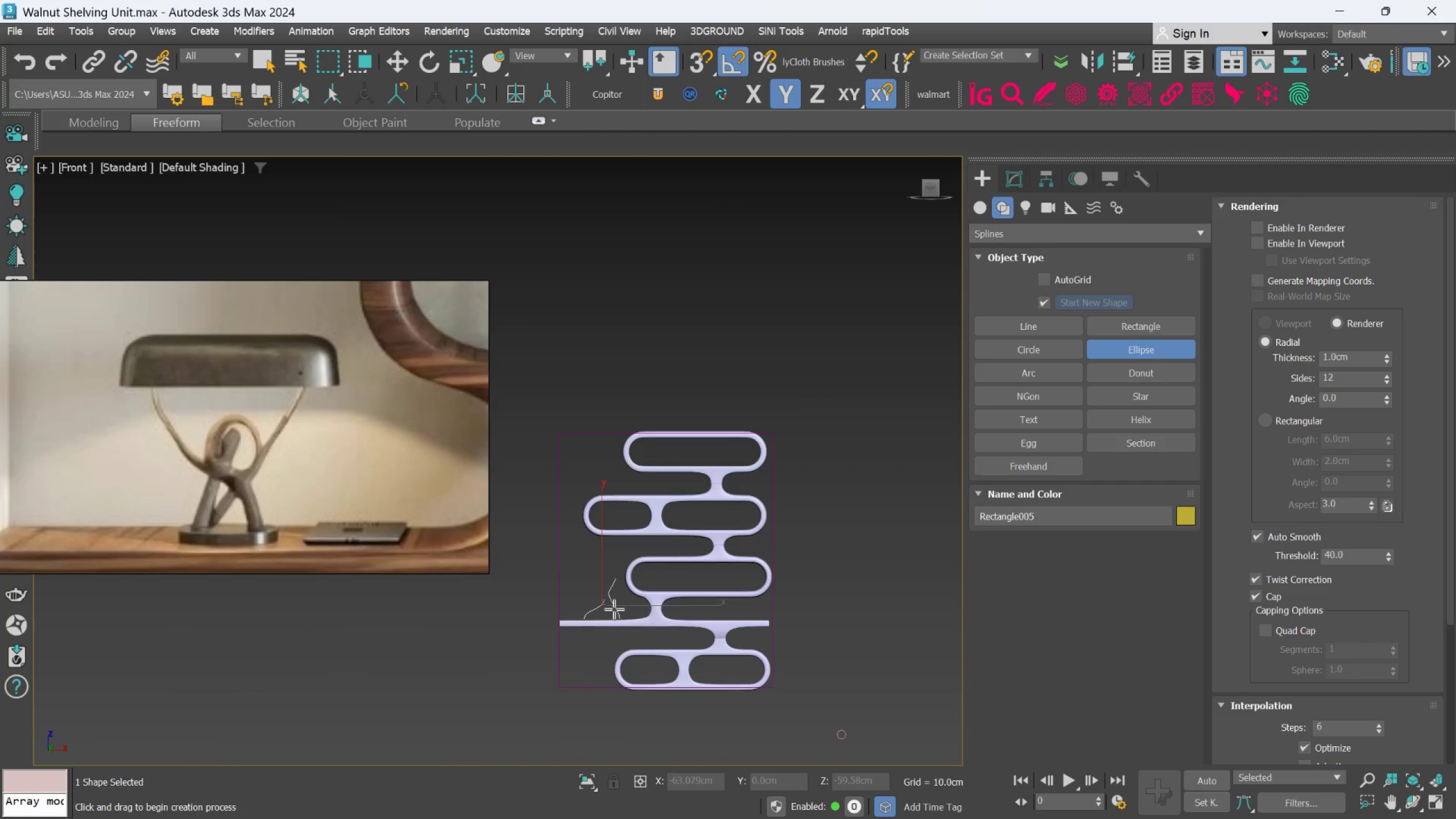 
scroll: coordinate [796, 651], scroll_direction: up, amount: 6.0
 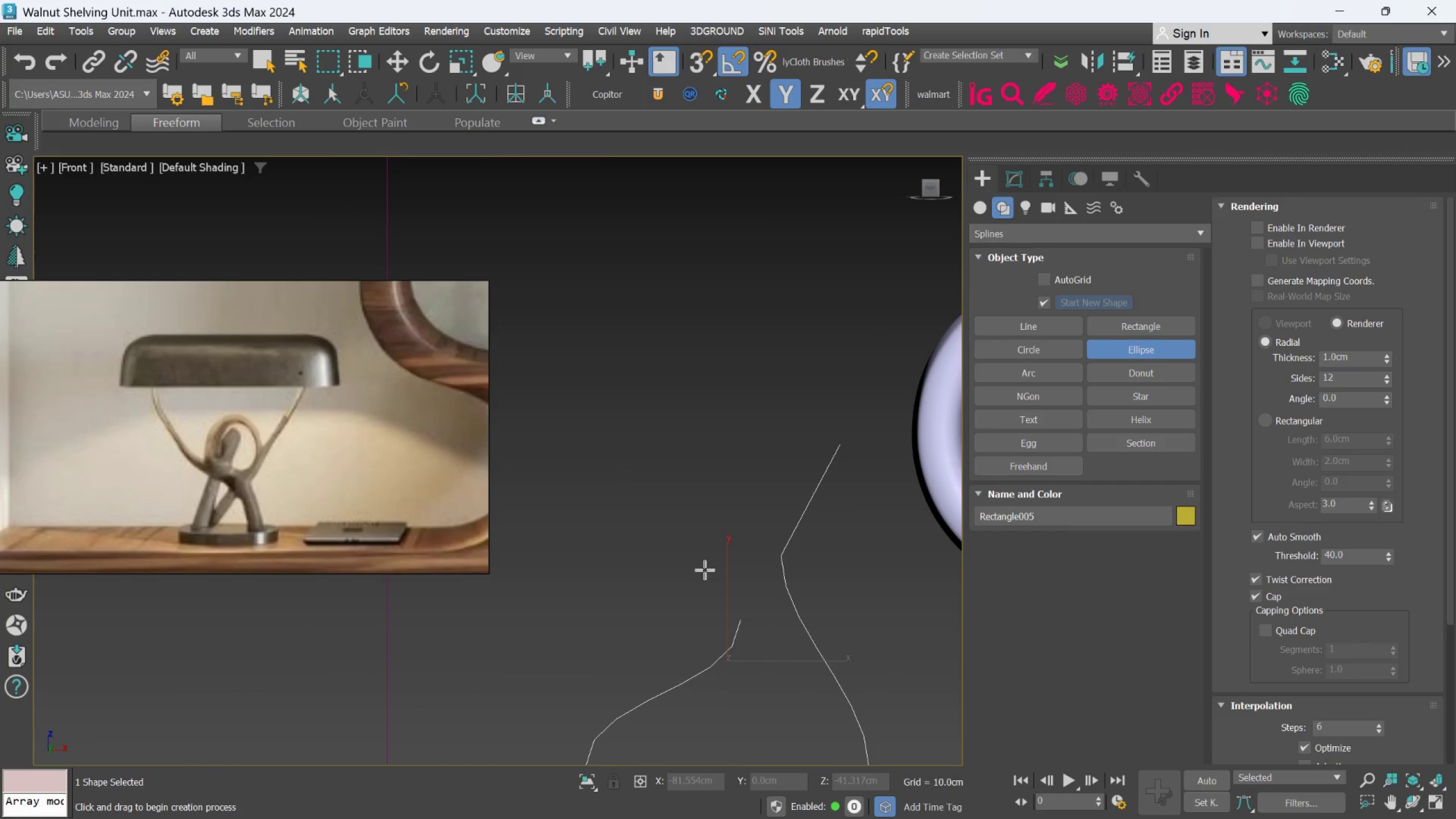 
left_click_drag(start_coordinate=[709, 569], to_coordinate=[783, 655])
 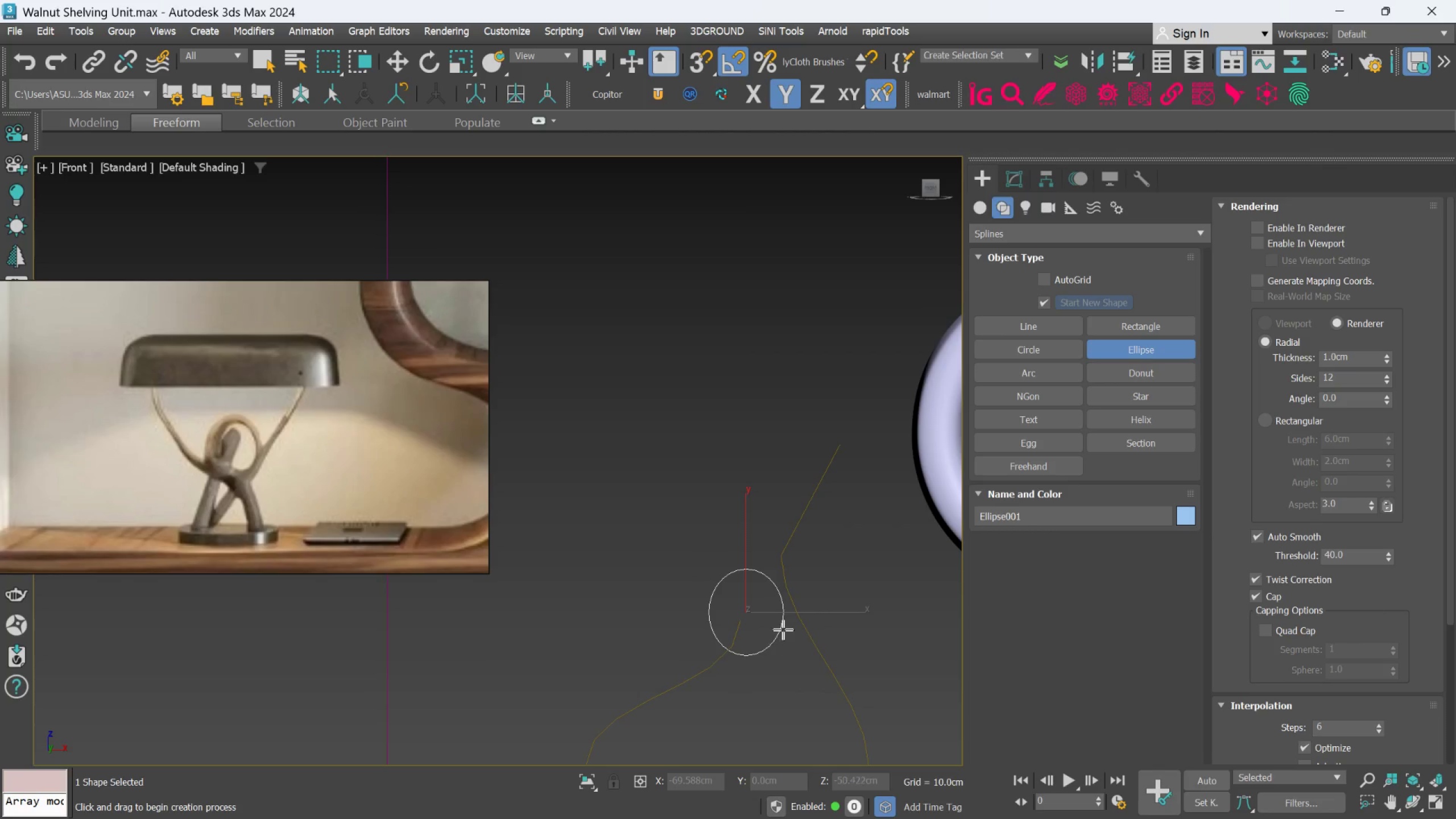 
scroll: coordinate [783, 629], scroll_direction: up, amount: 1.0
 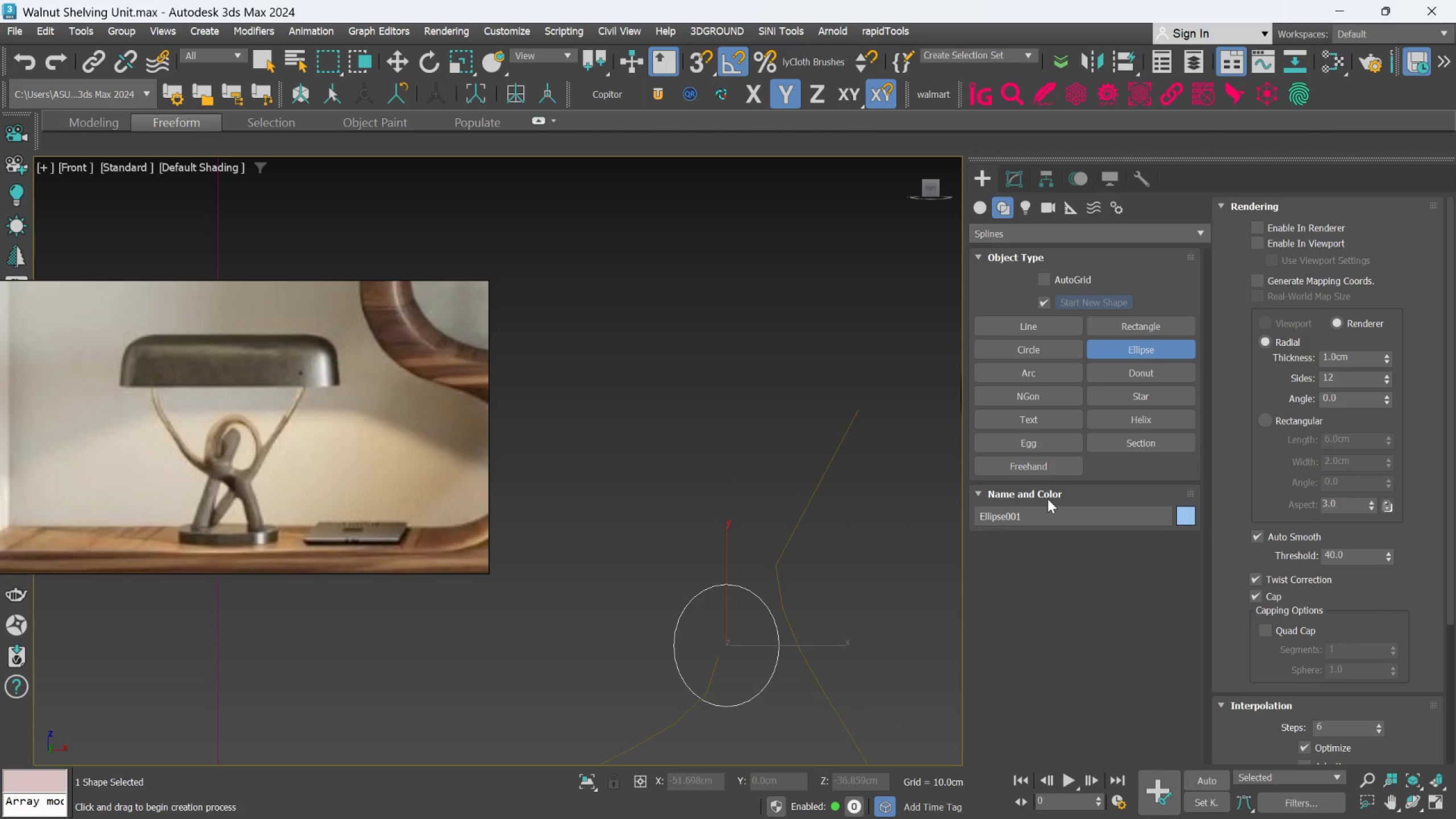 
wait(5.49)
 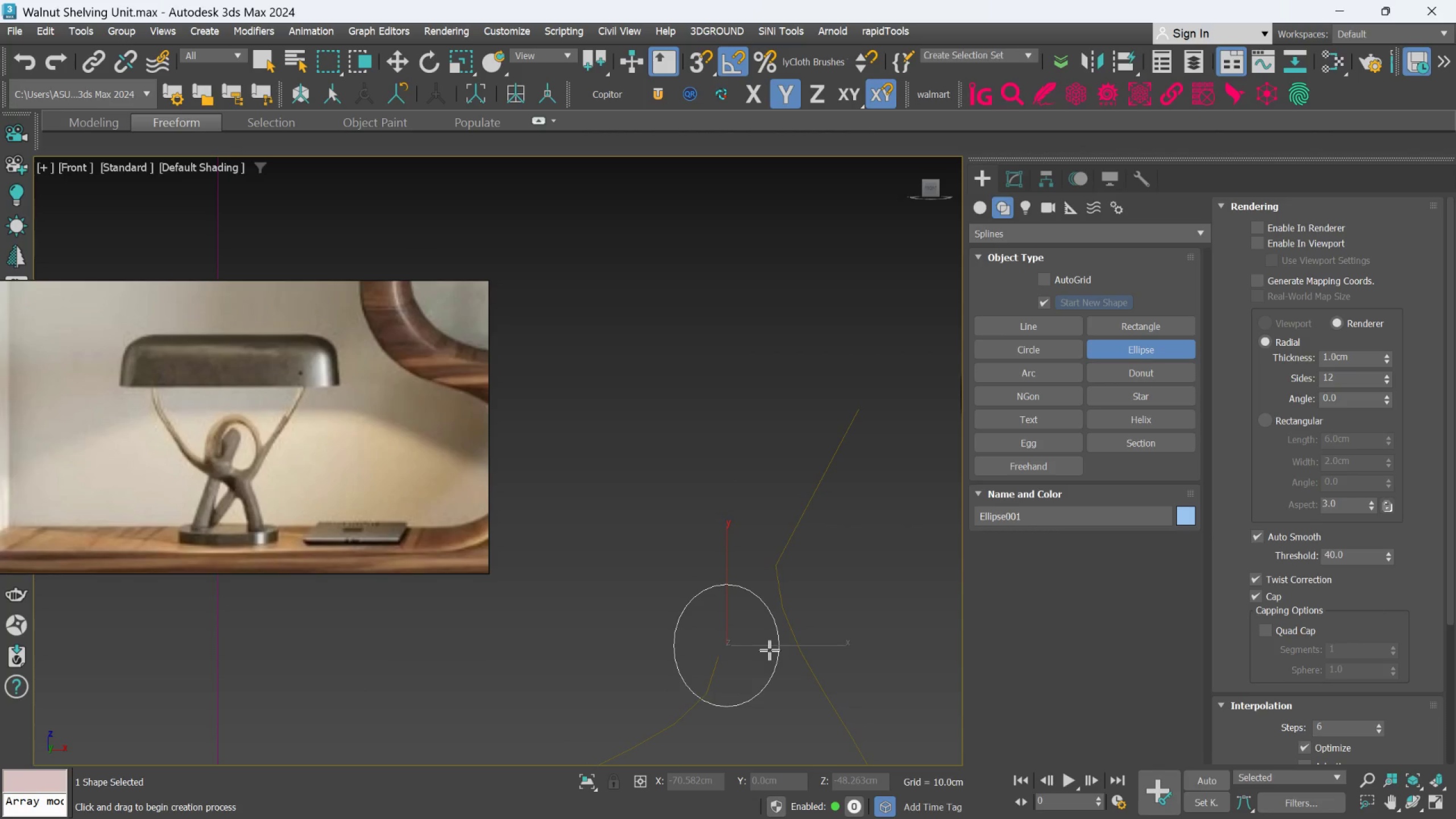 
scroll: coordinate [766, 696], scroll_direction: up, amount: 1.0
 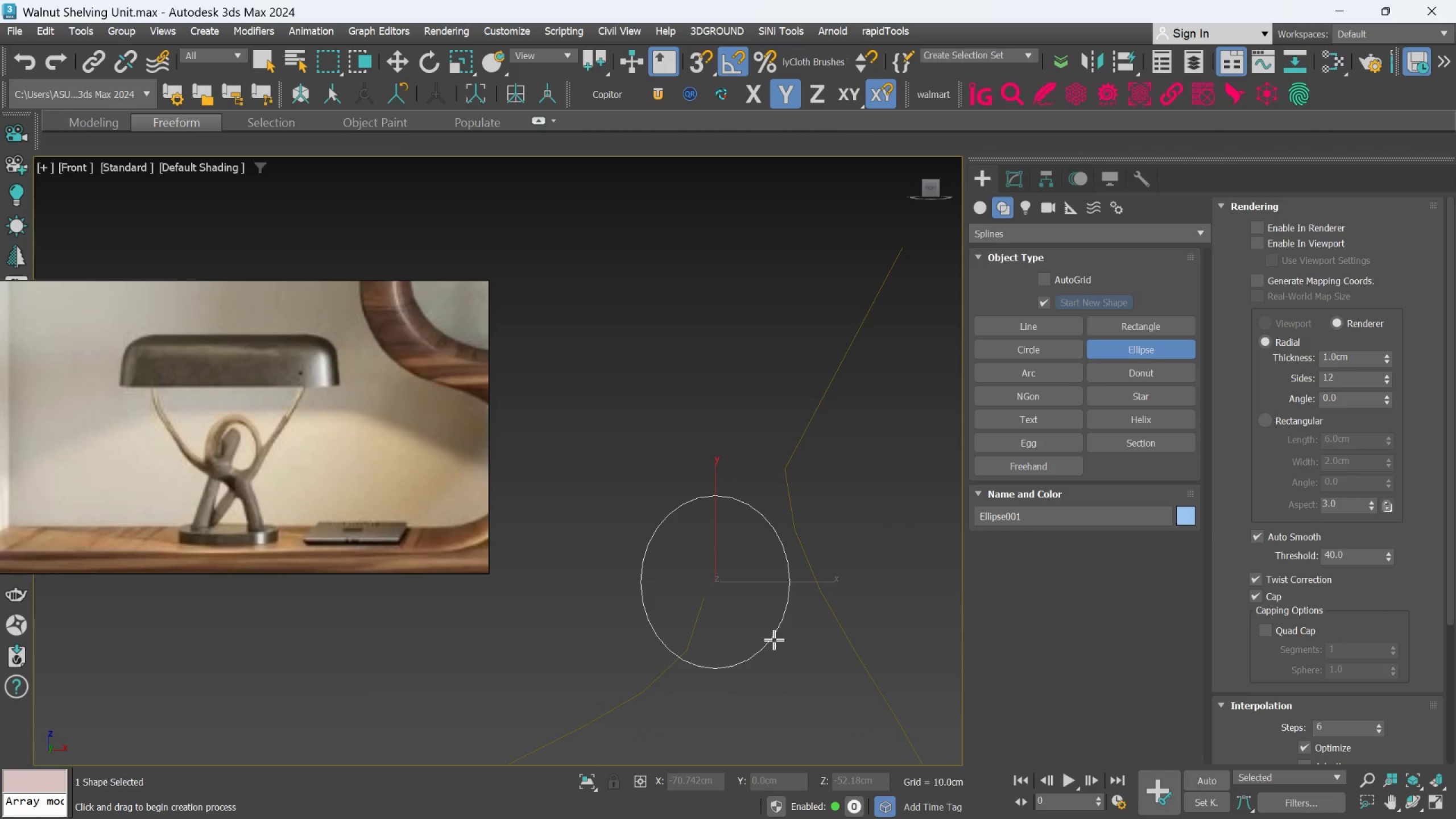 
key(W)
 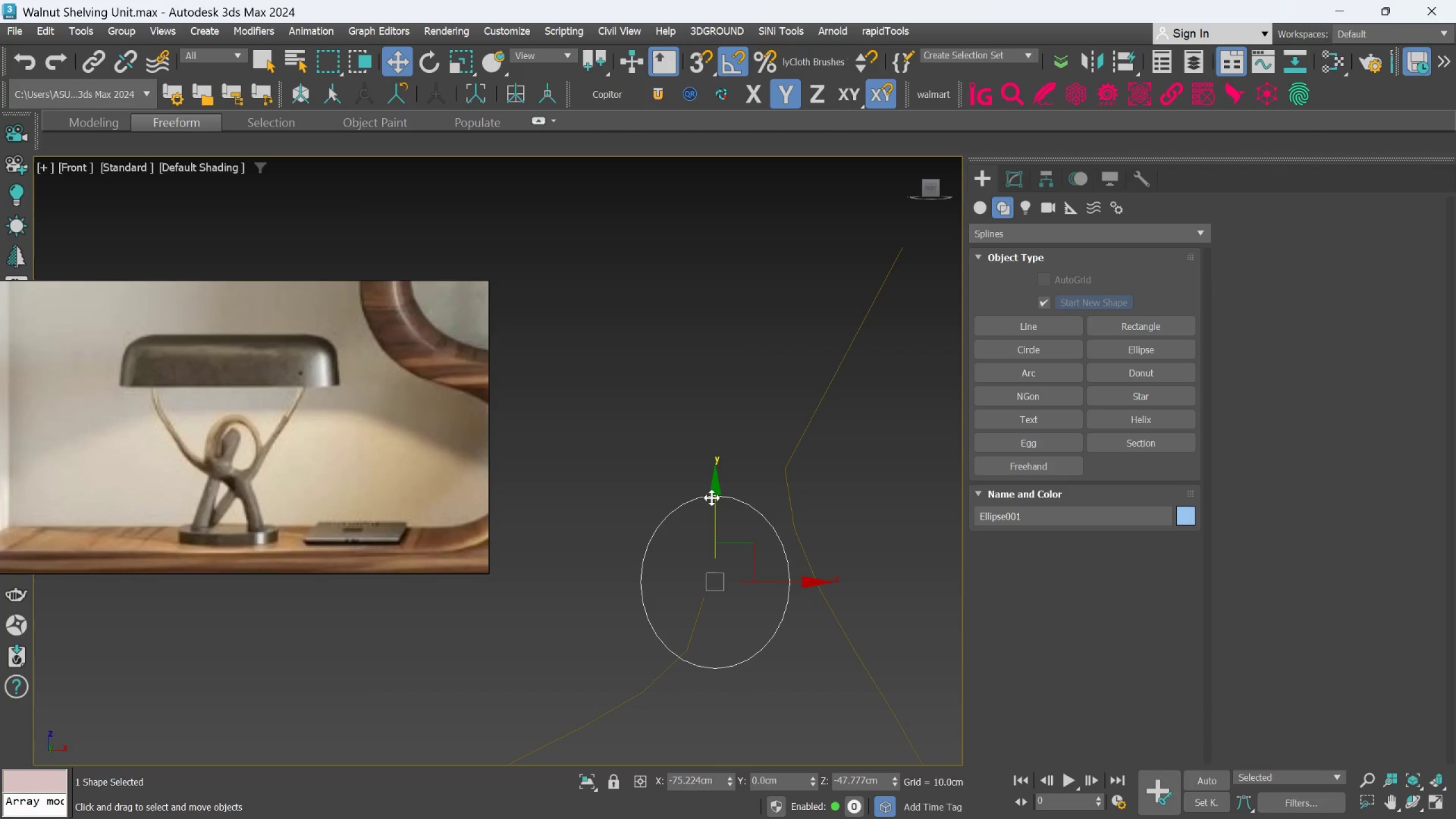 
left_click_drag(start_coordinate=[713, 500], to_coordinate=[676, 394])
 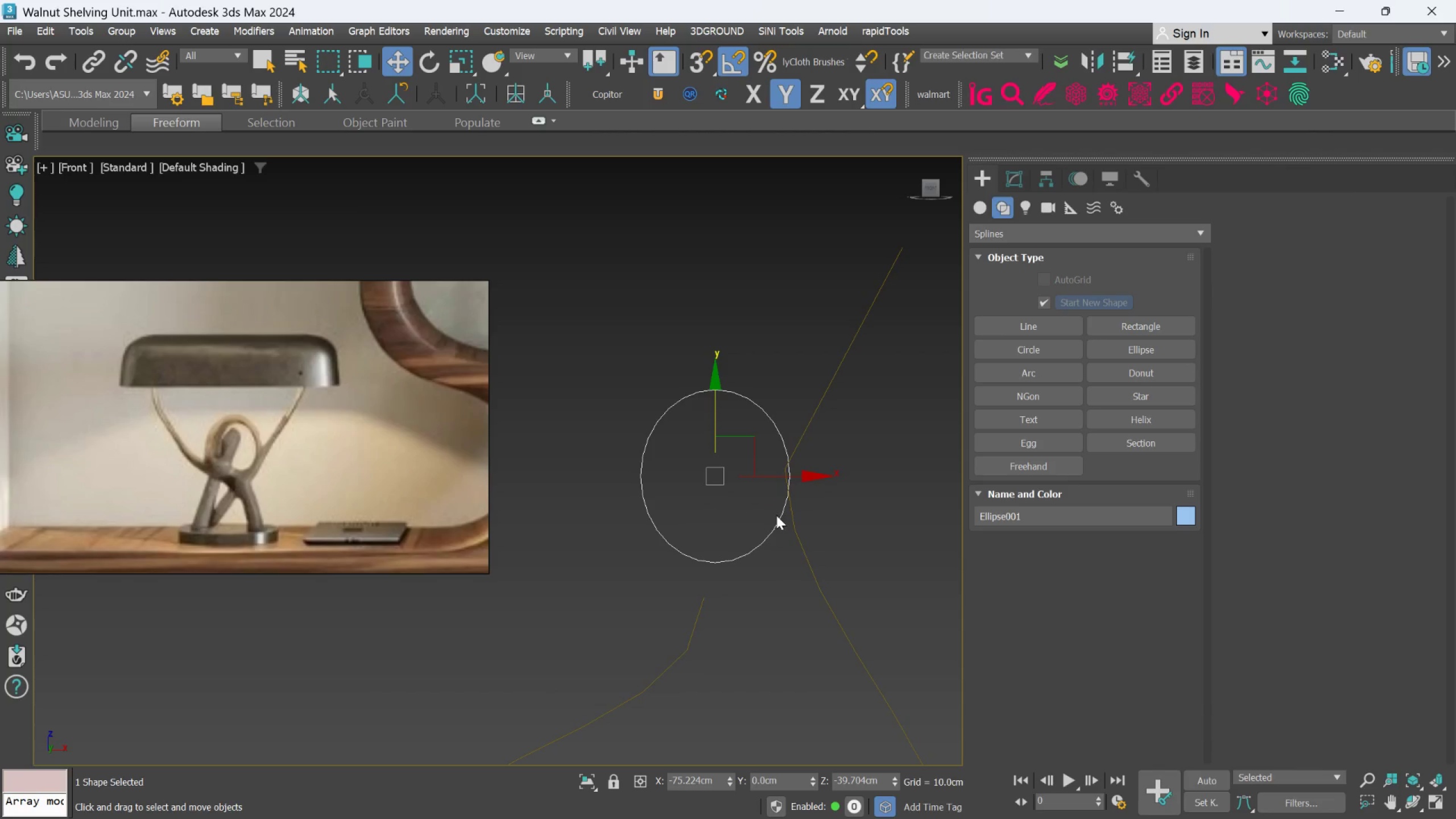 
left_click([1008, 179])
 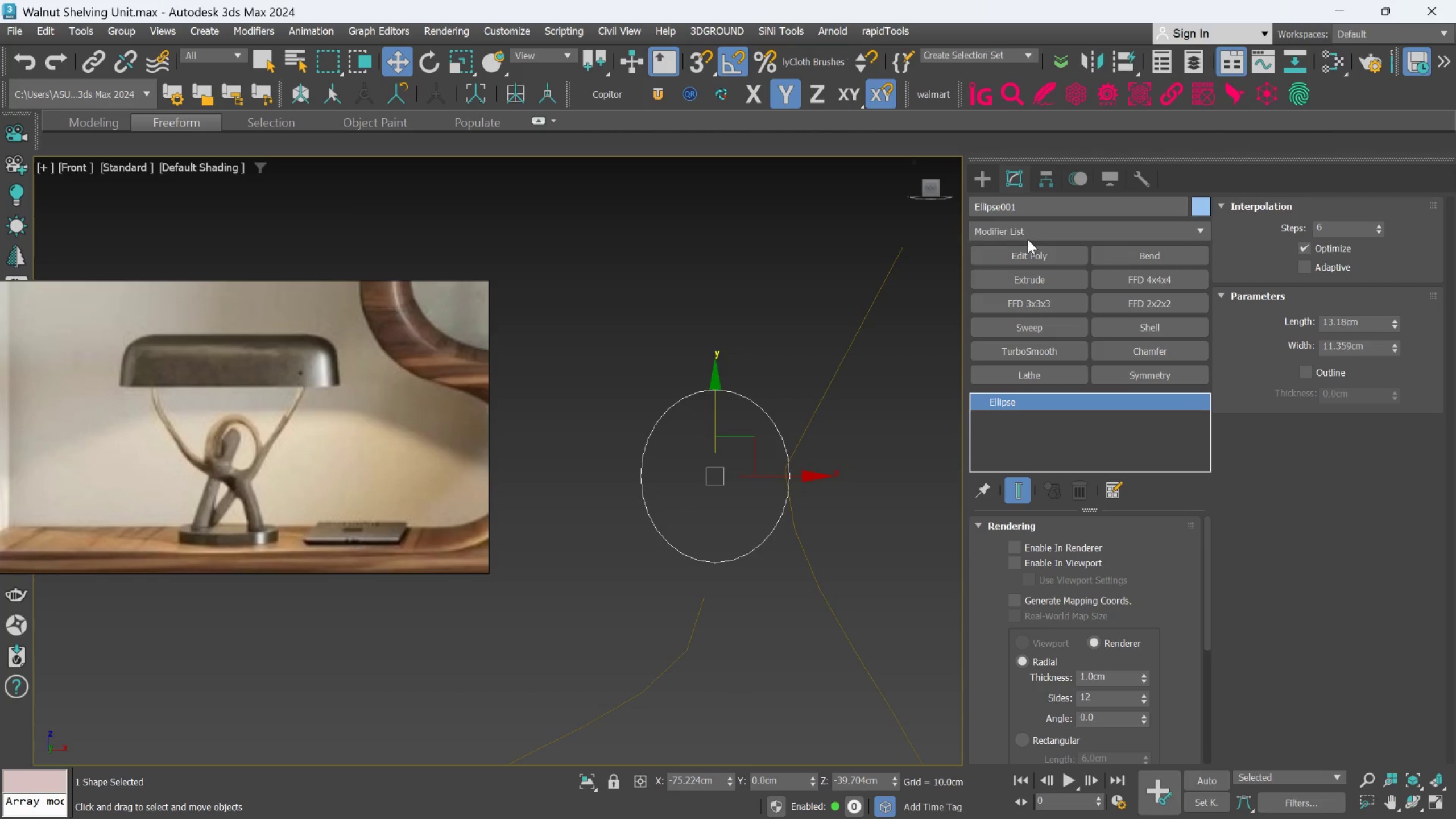 
left_click([1028, 237])
 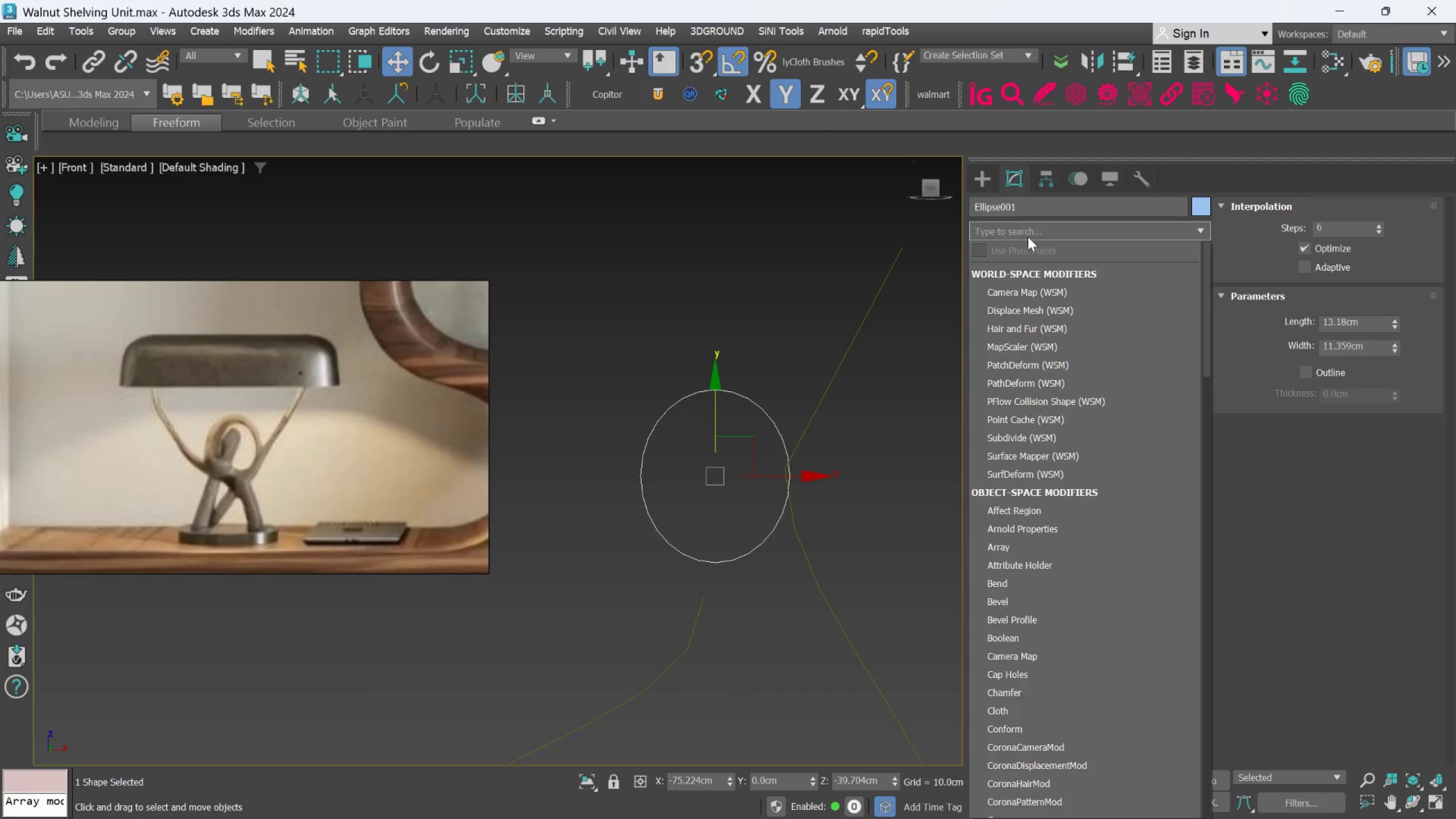 
key(E)
 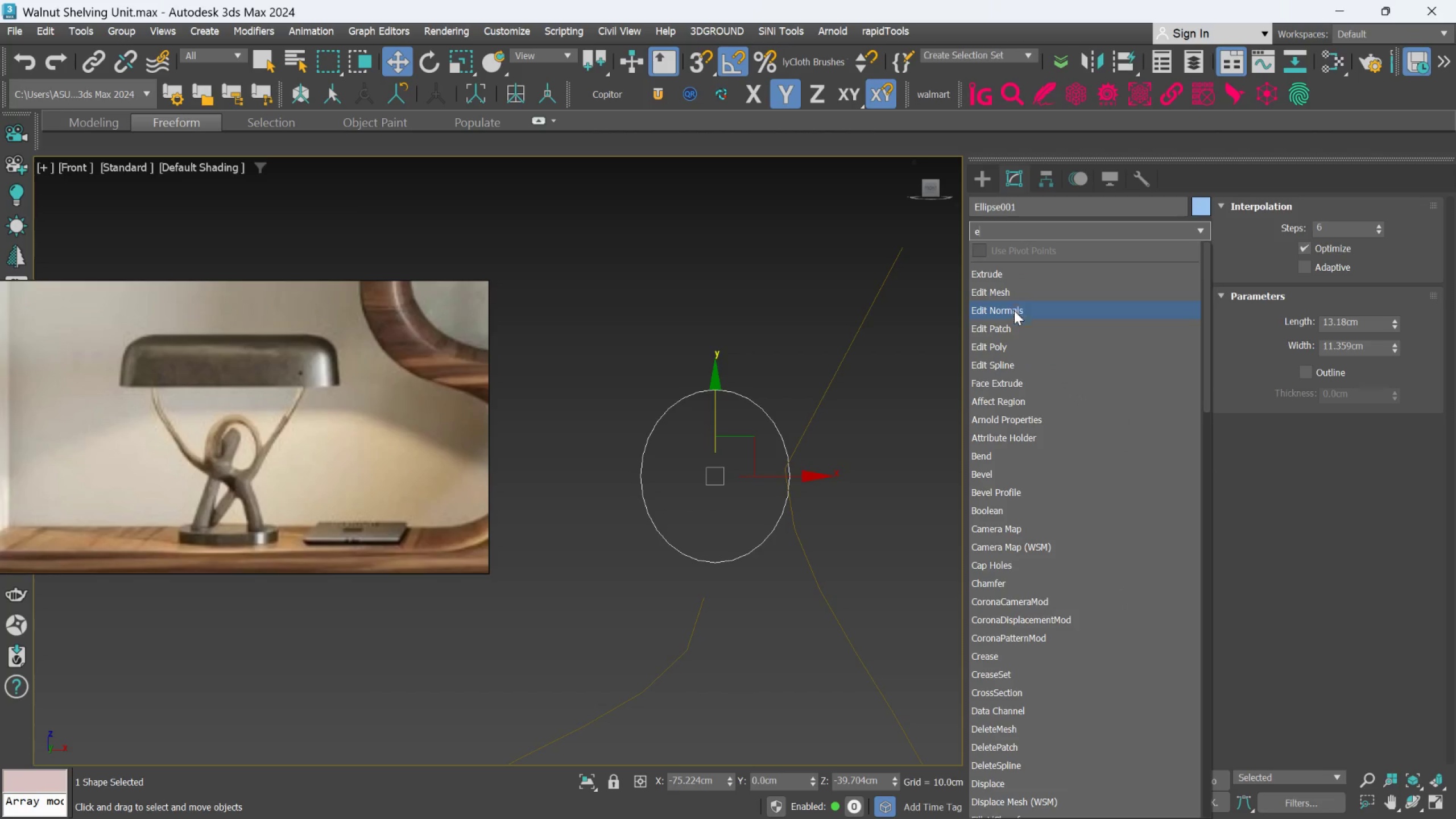 
left_click([1015, 369])
 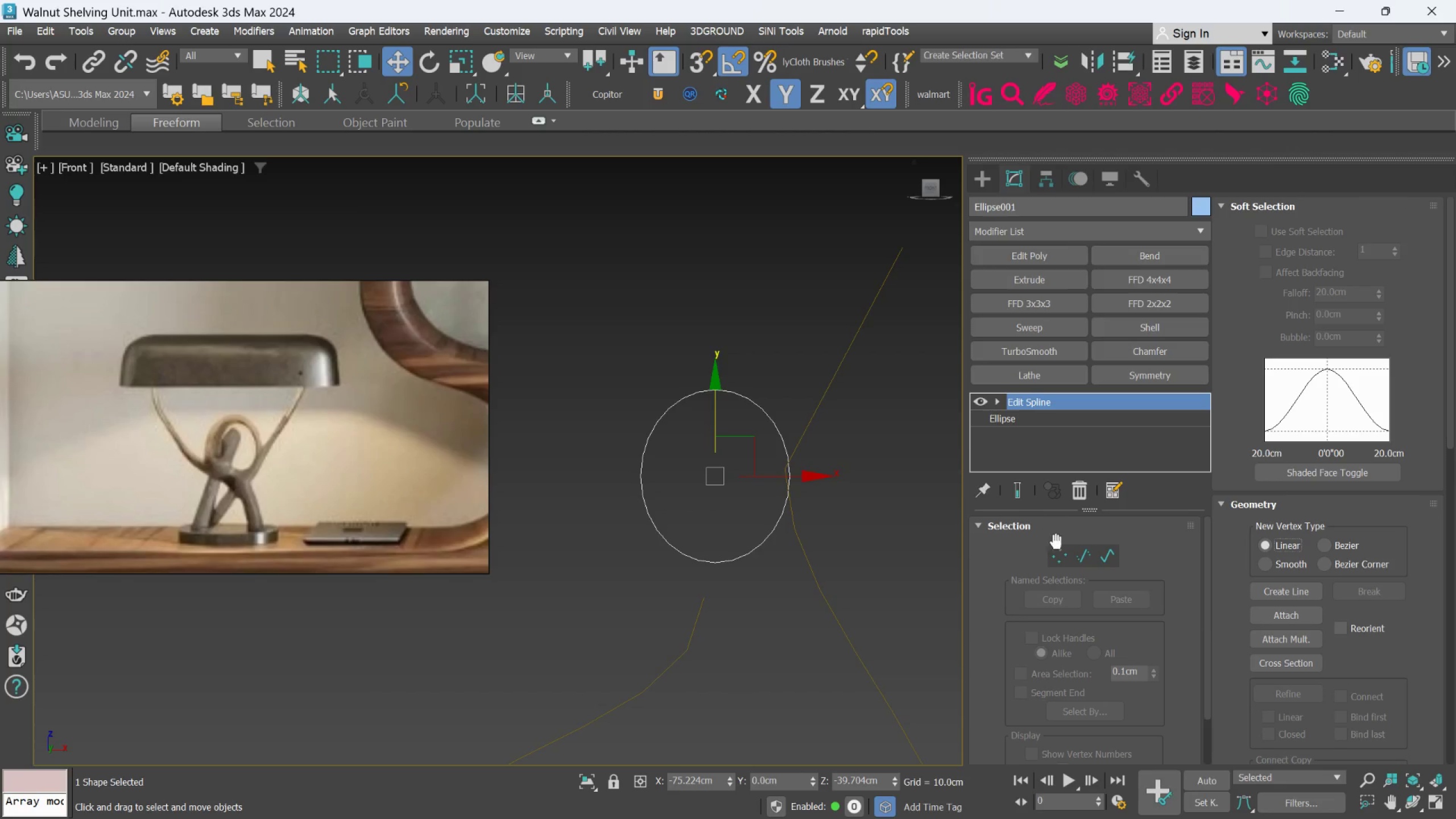 
left_click([1062, 547])
 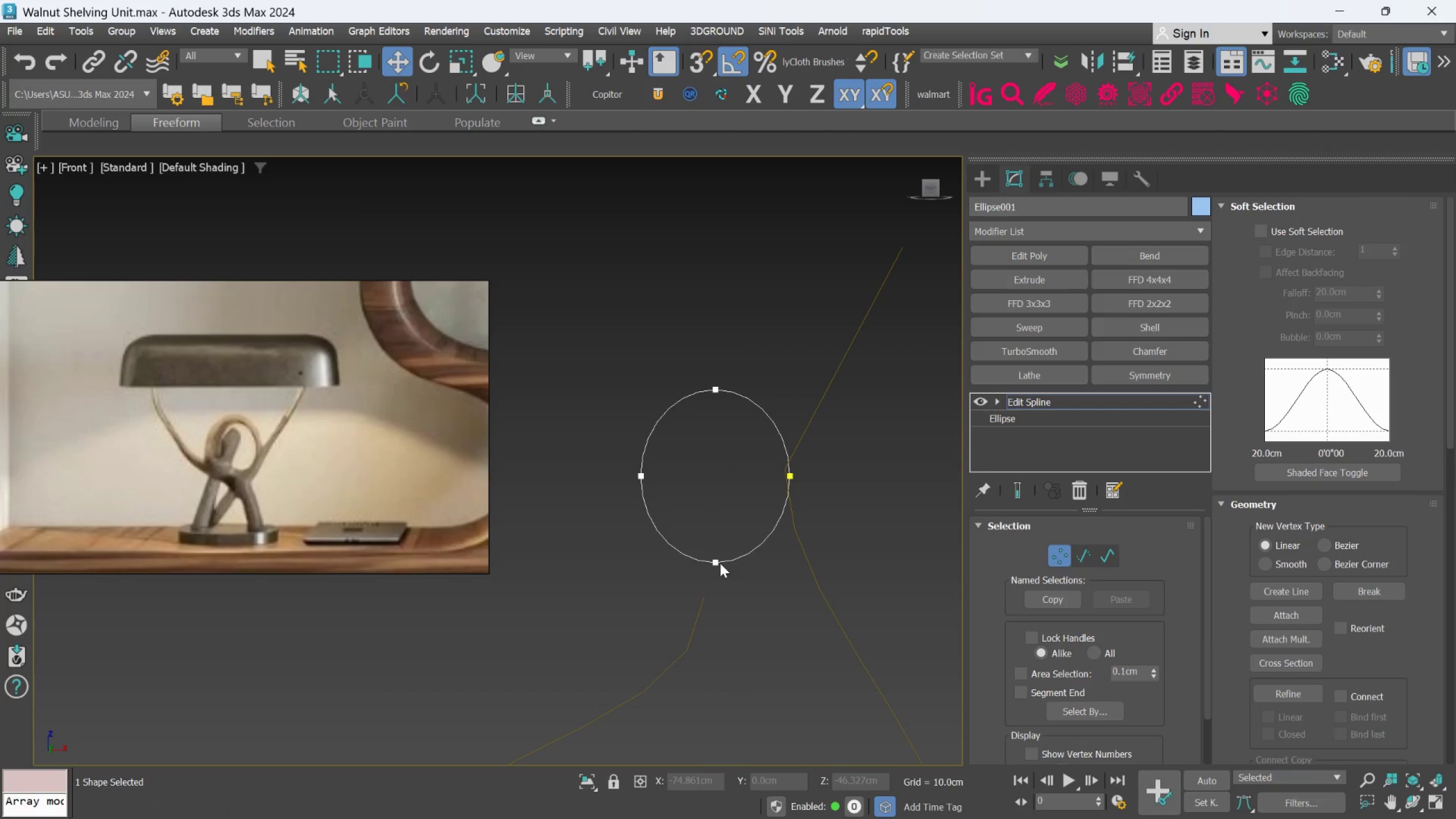 
left_click([717, 560])
 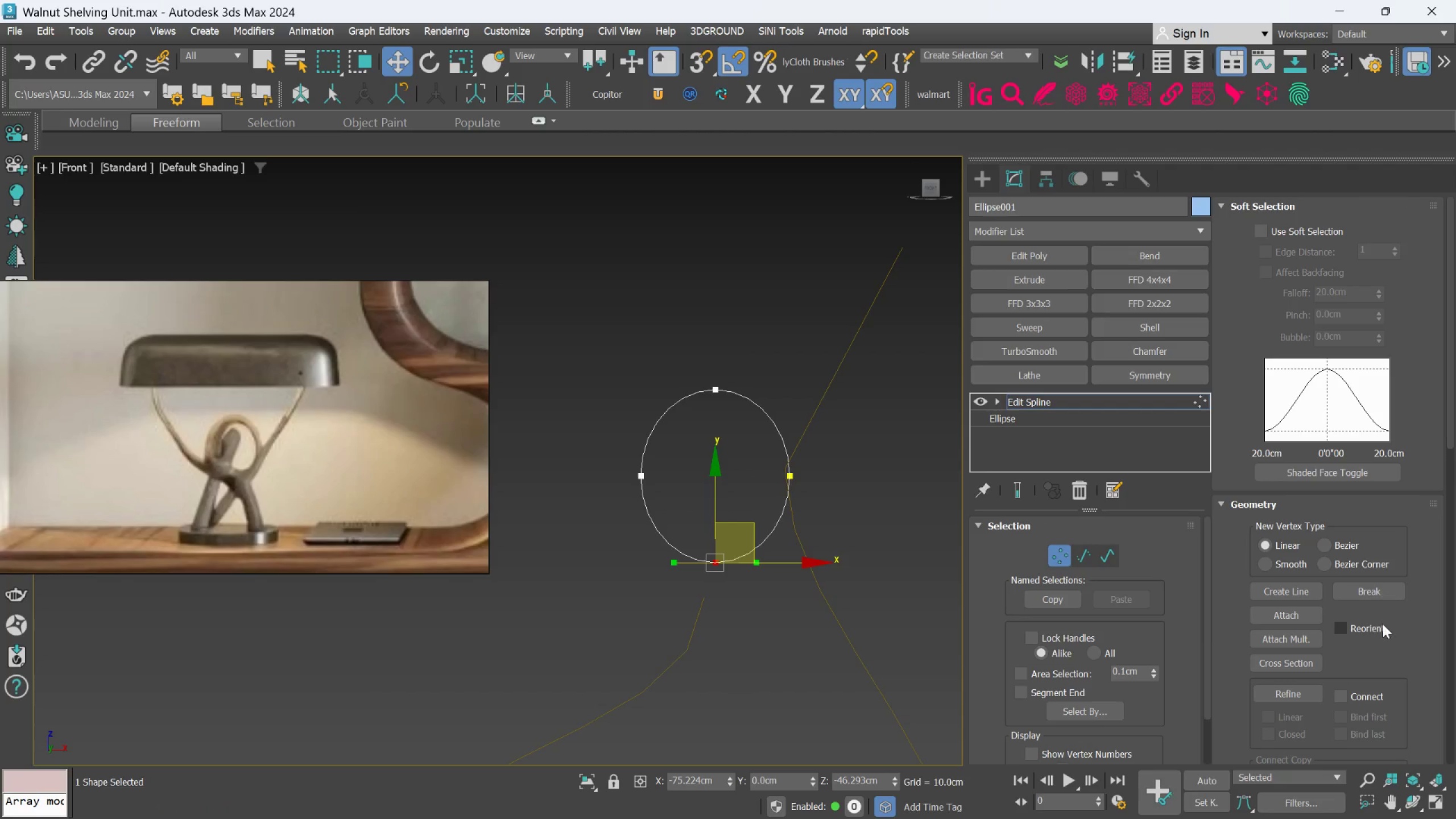 
scroll: coordinate [1388, 628], scroll_direction: up, amount: 3.0
 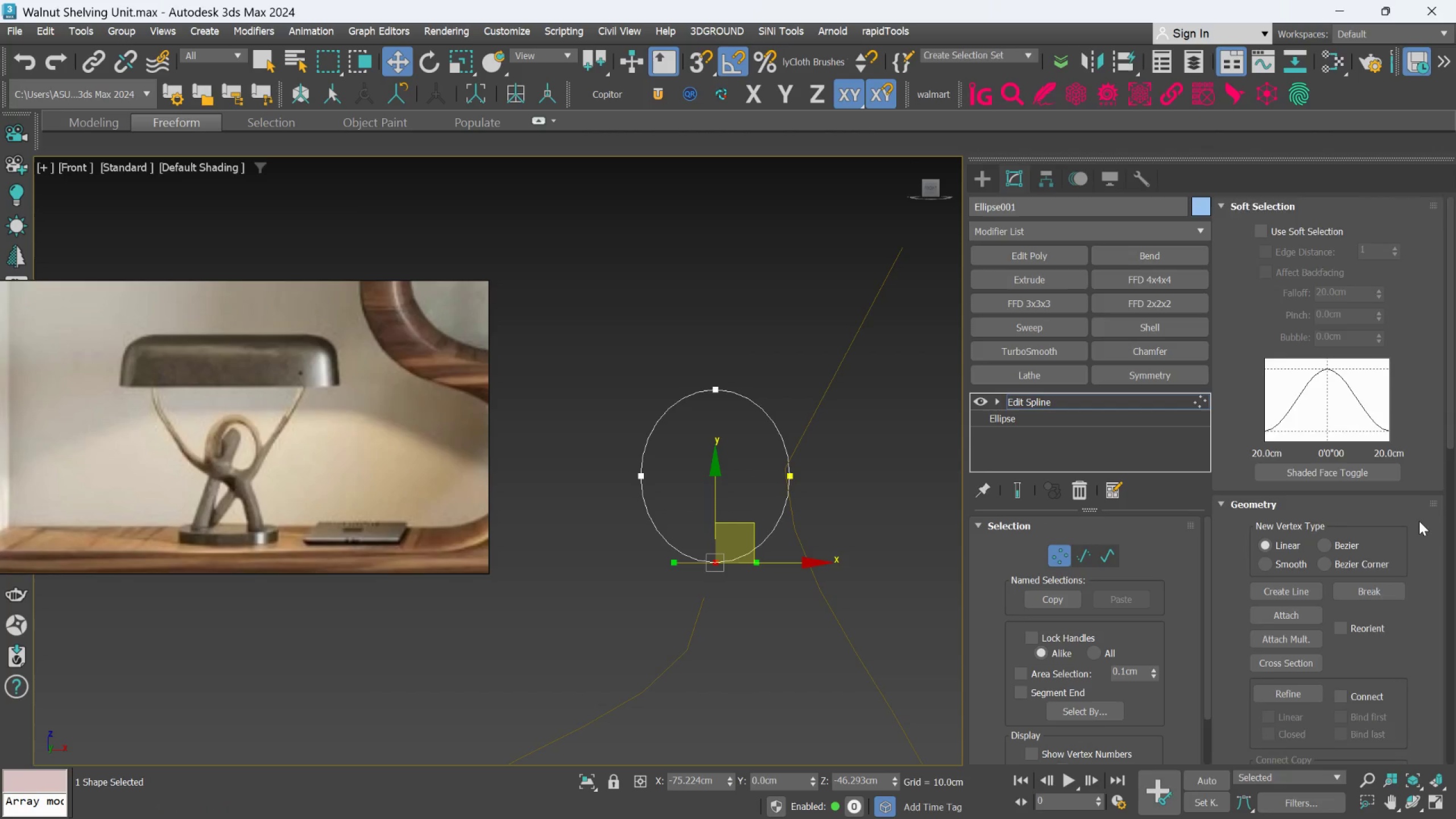 
scroll: coordinate [1316, 608], scroll_direction: down, amount: 40.0
 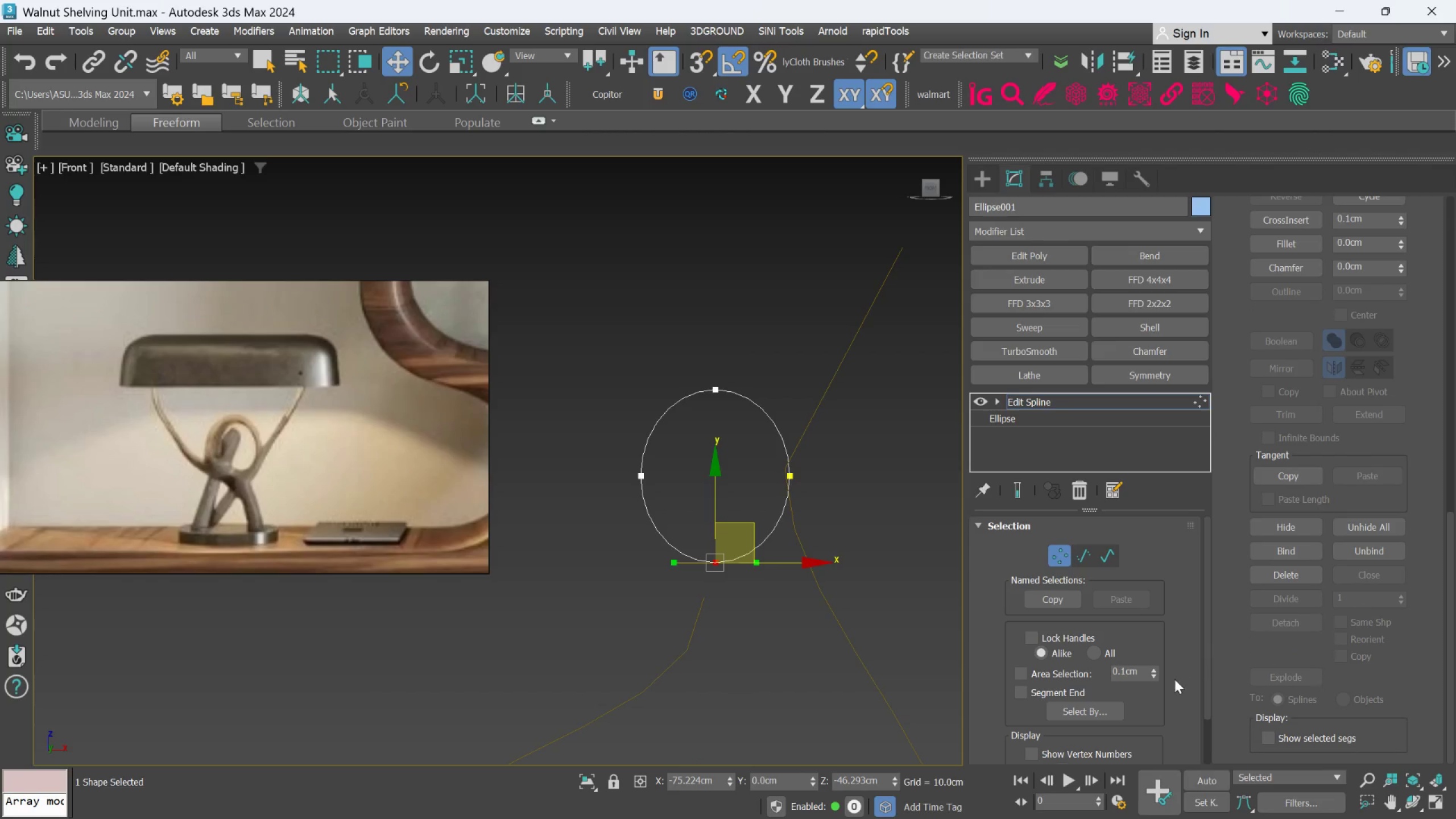 
scroll: coordinate [1300, 645], scroll_direction: up, amount: 17.0
 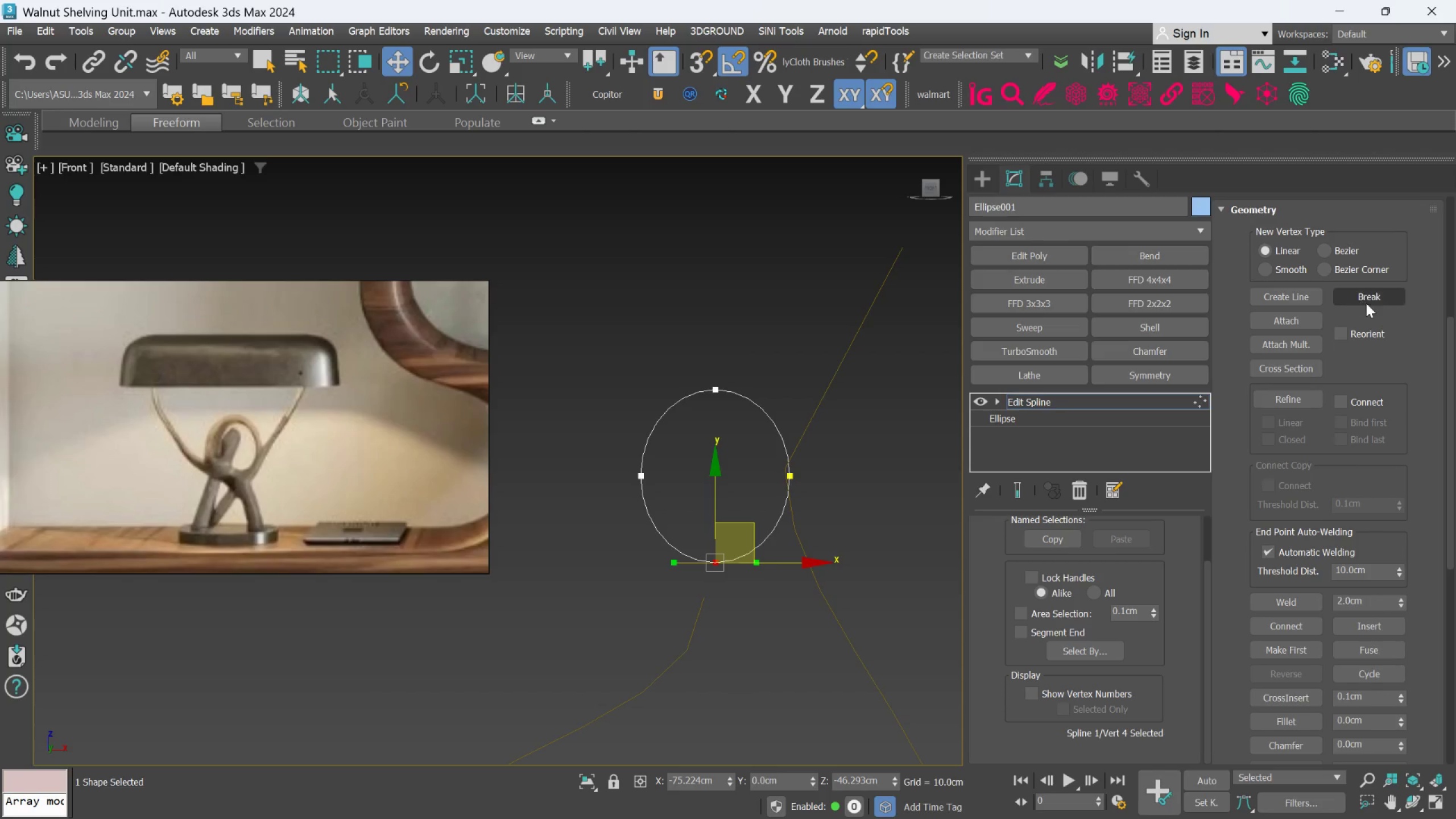 
left_click([1368, 299])
 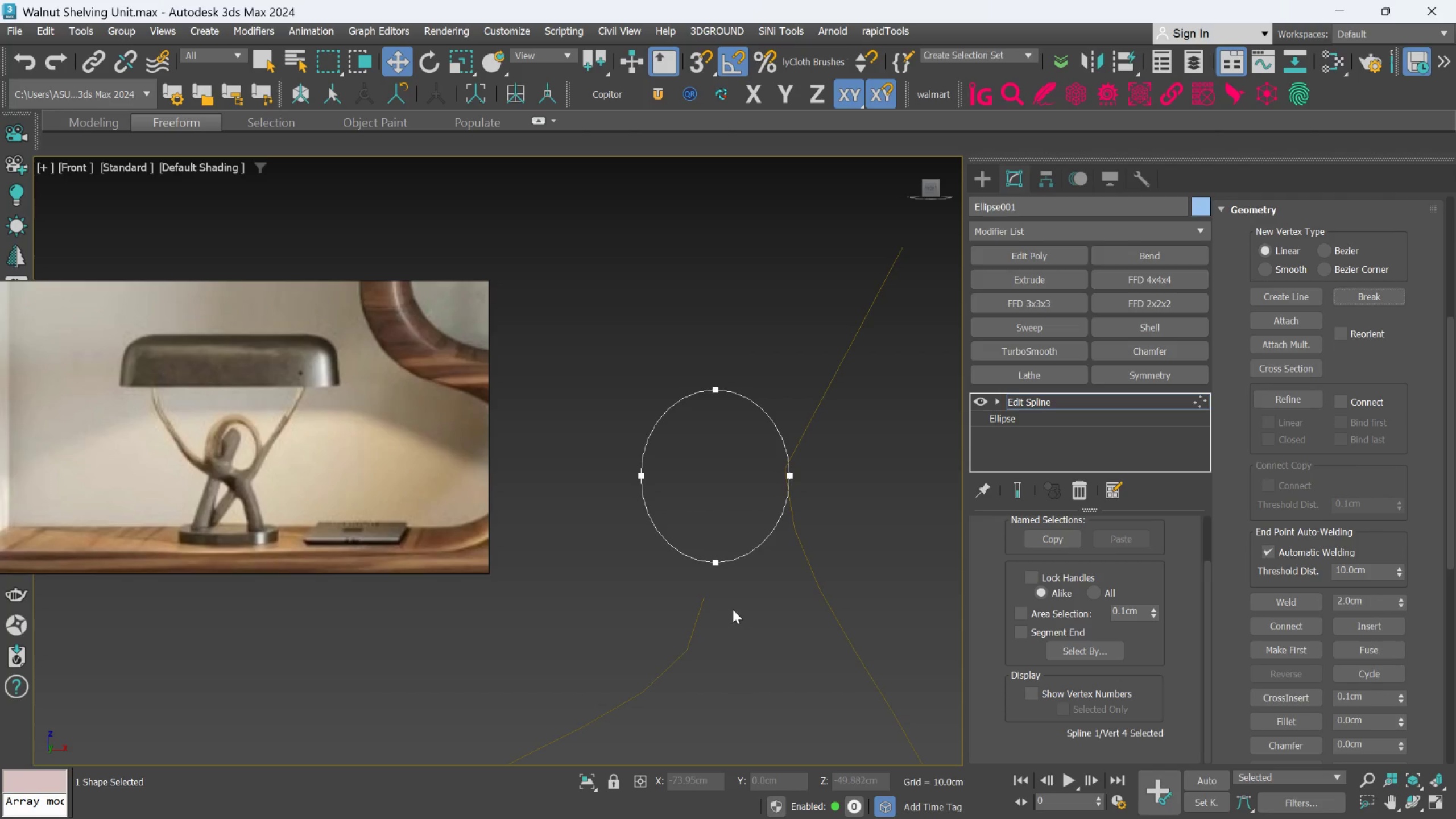 
scroll: coordinate [741, 605], scroll_direction: up, amount: 2.0
 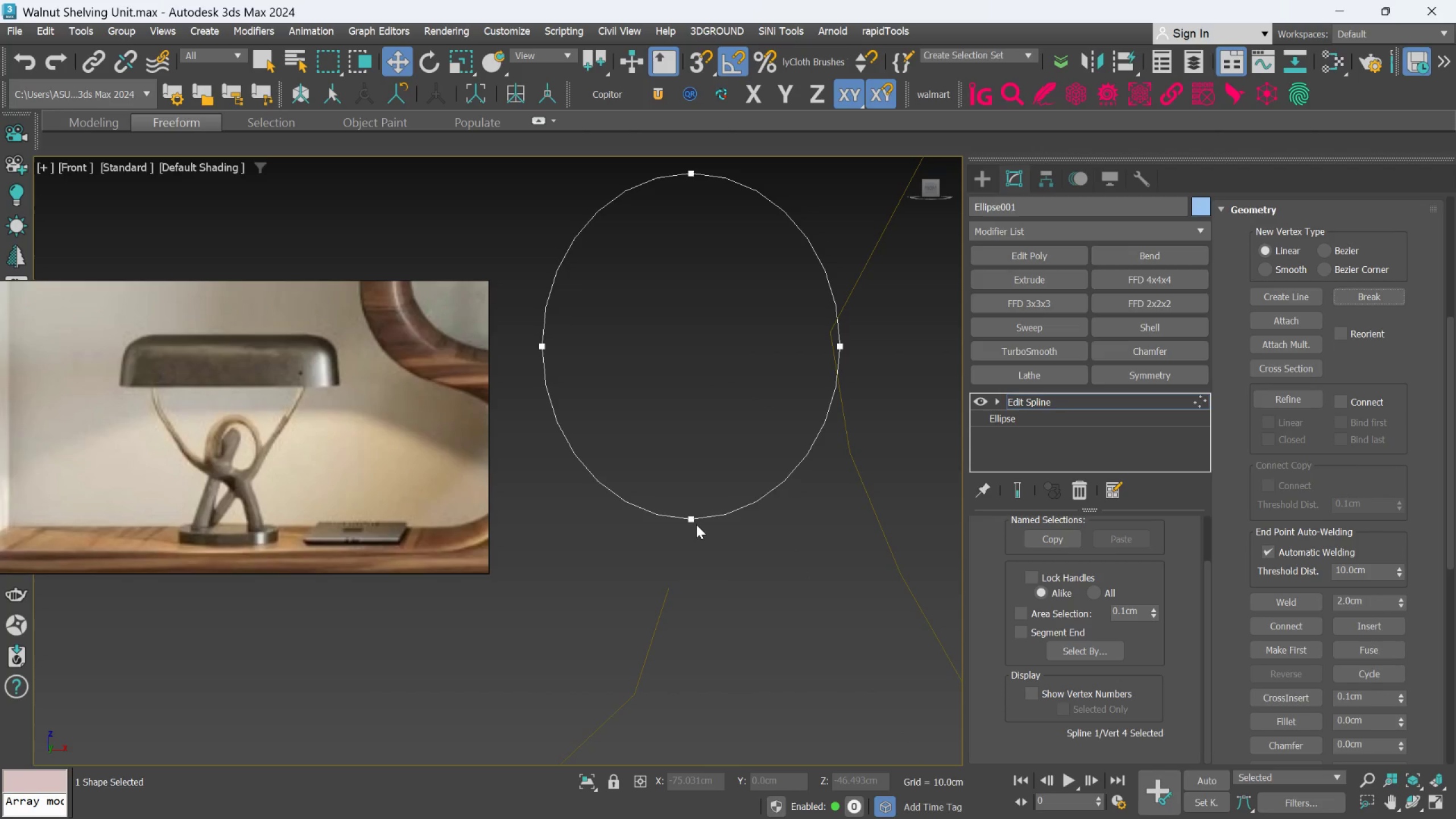 
left_click([689, 519])
 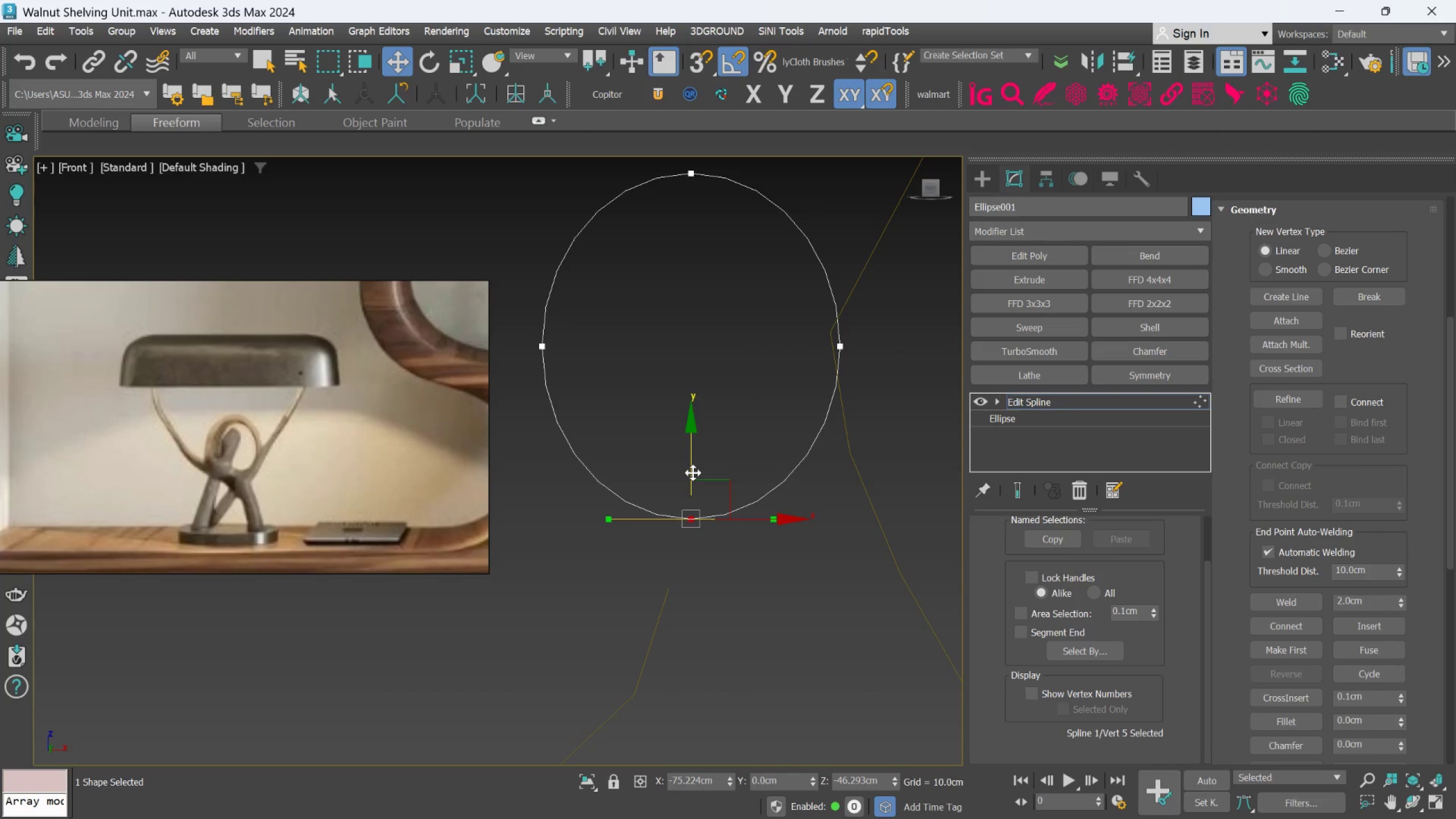 
left_click_drag(start_coordinate=[693, 471], to_coordinate=[694, 580])
 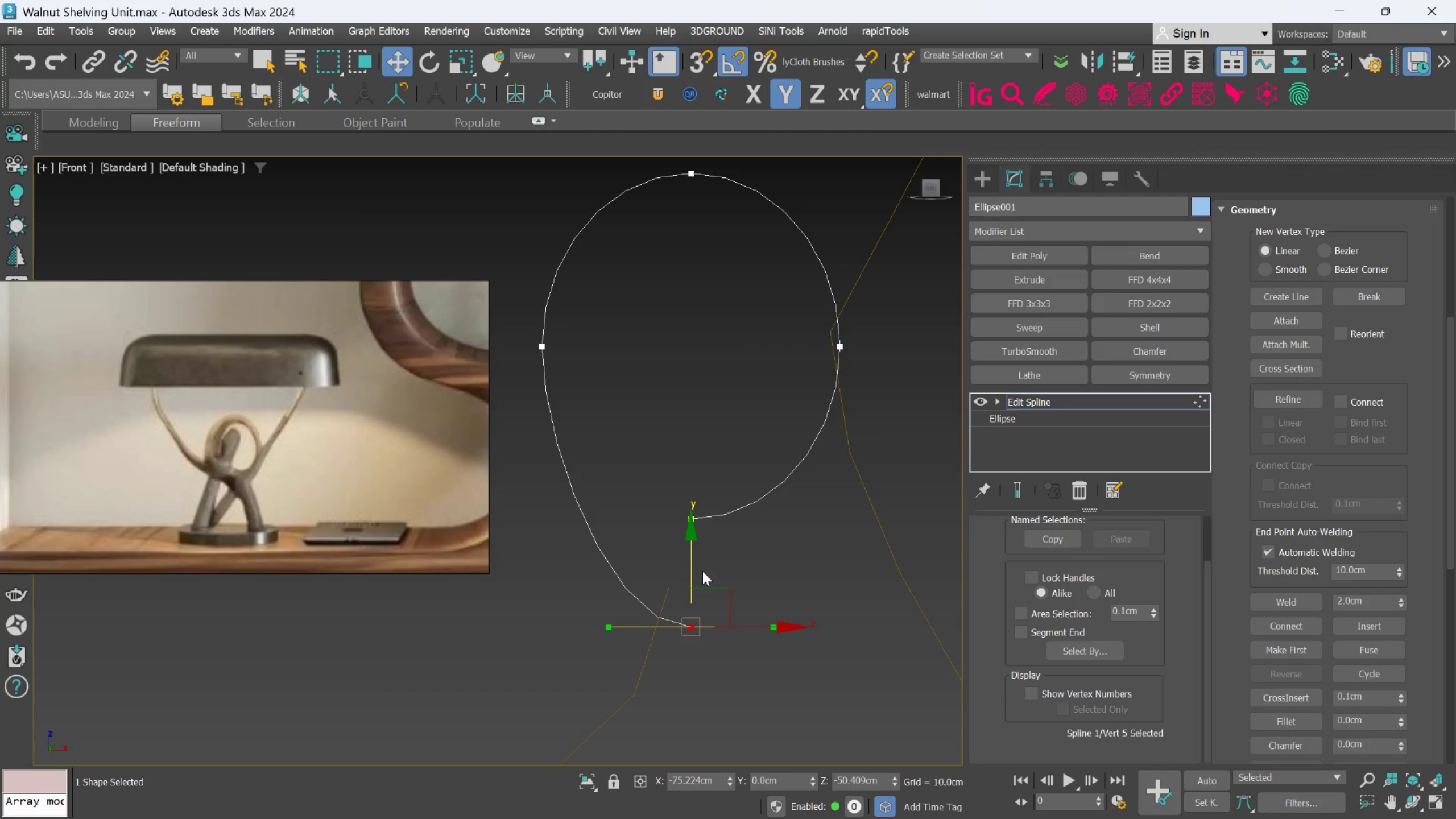 
key(Control+Z)
 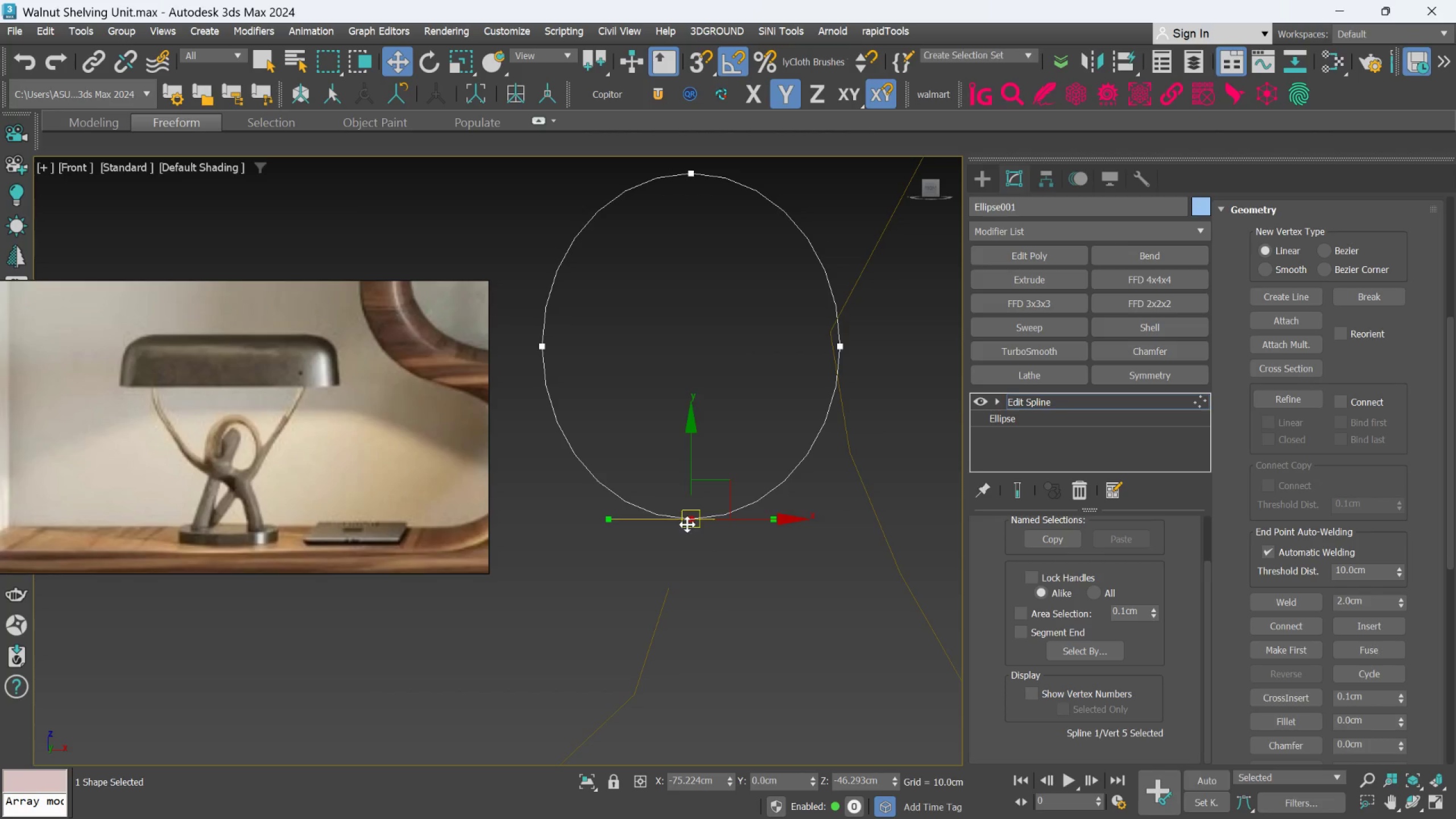 
left_click([691, 523])
 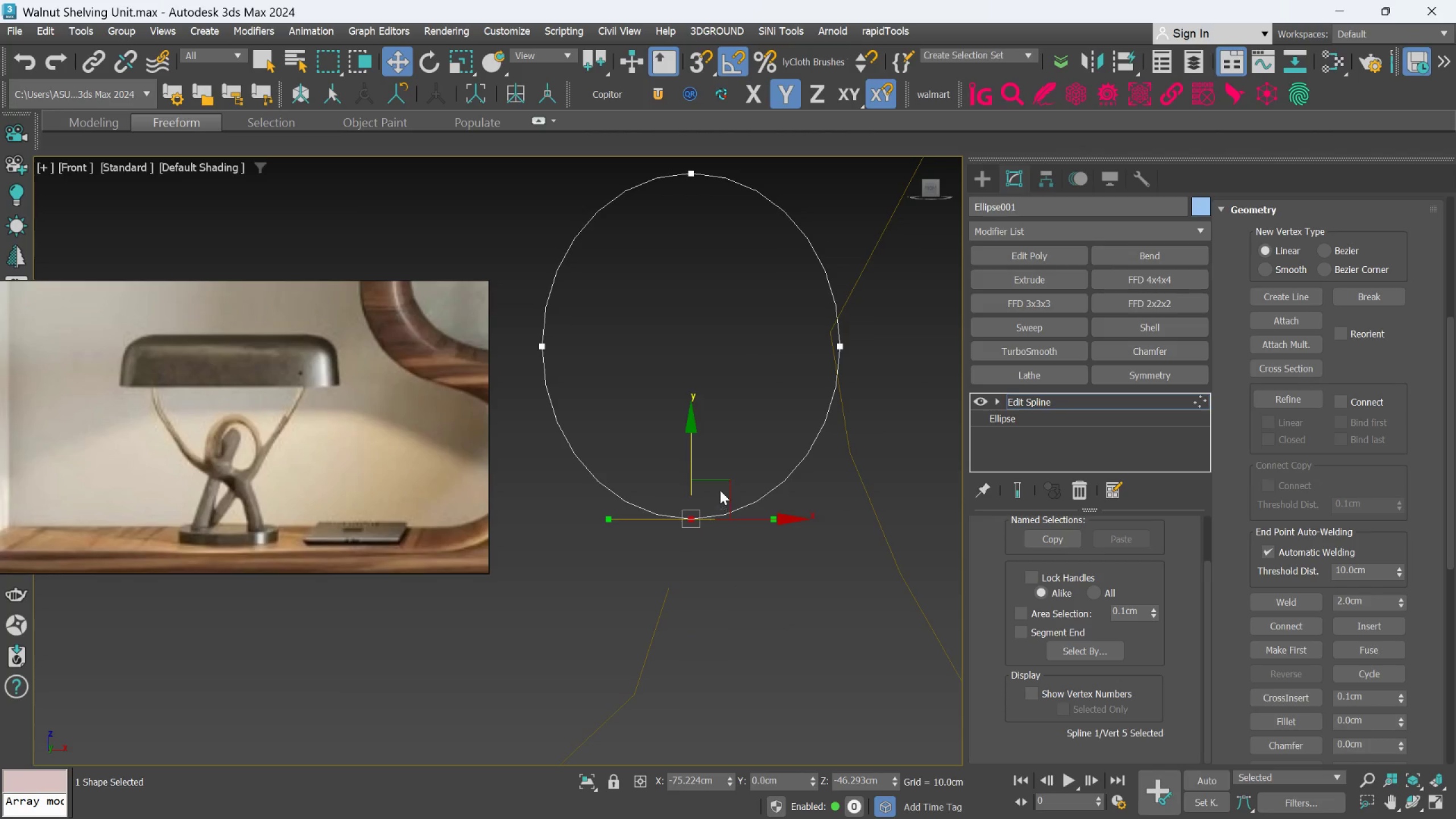 
left_click_drag(start_coordinate=[725, 482], to_coordinate=[694, 486])
 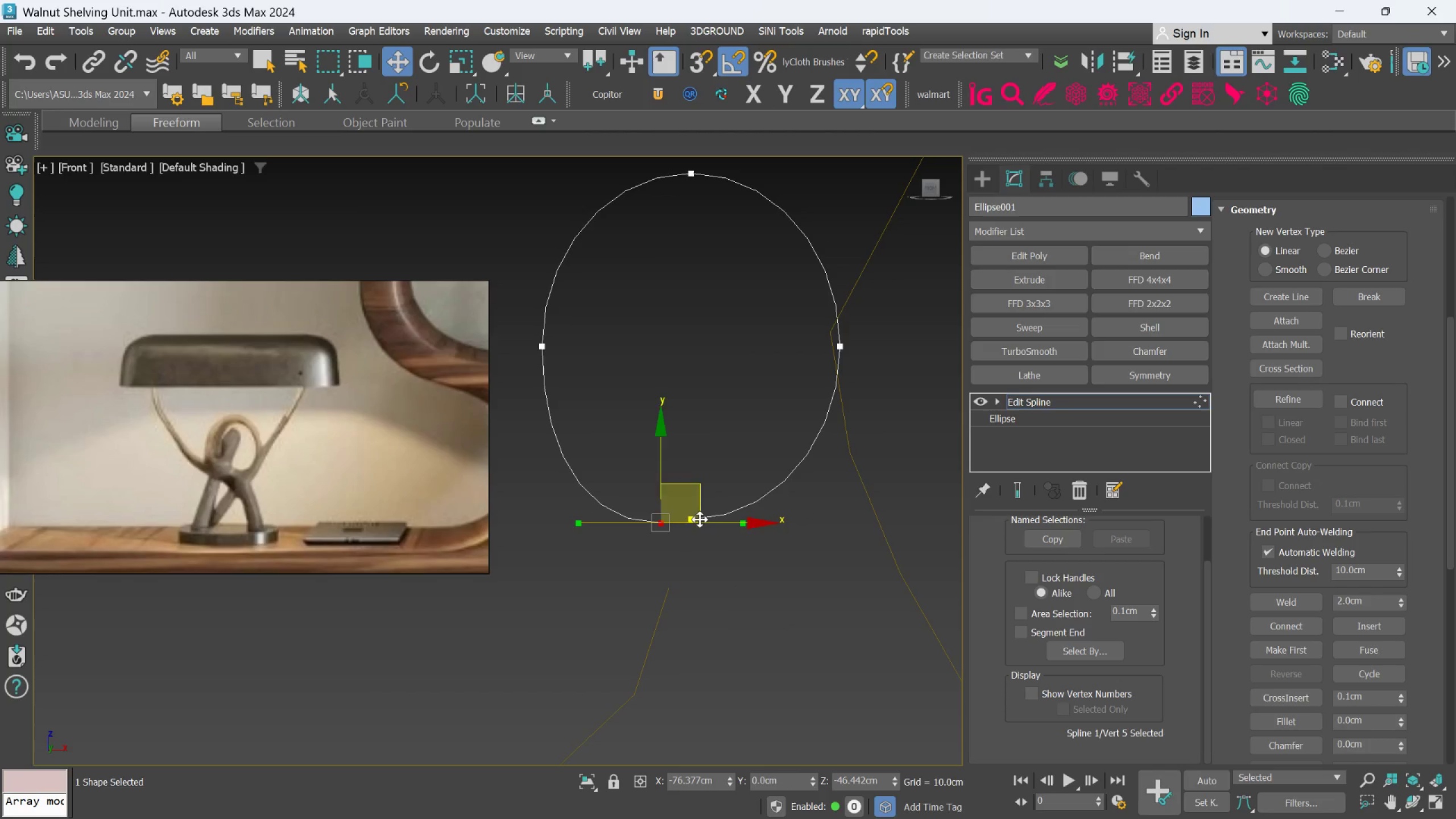 
hold_key(key=ControlLeft, duration=0.54)
 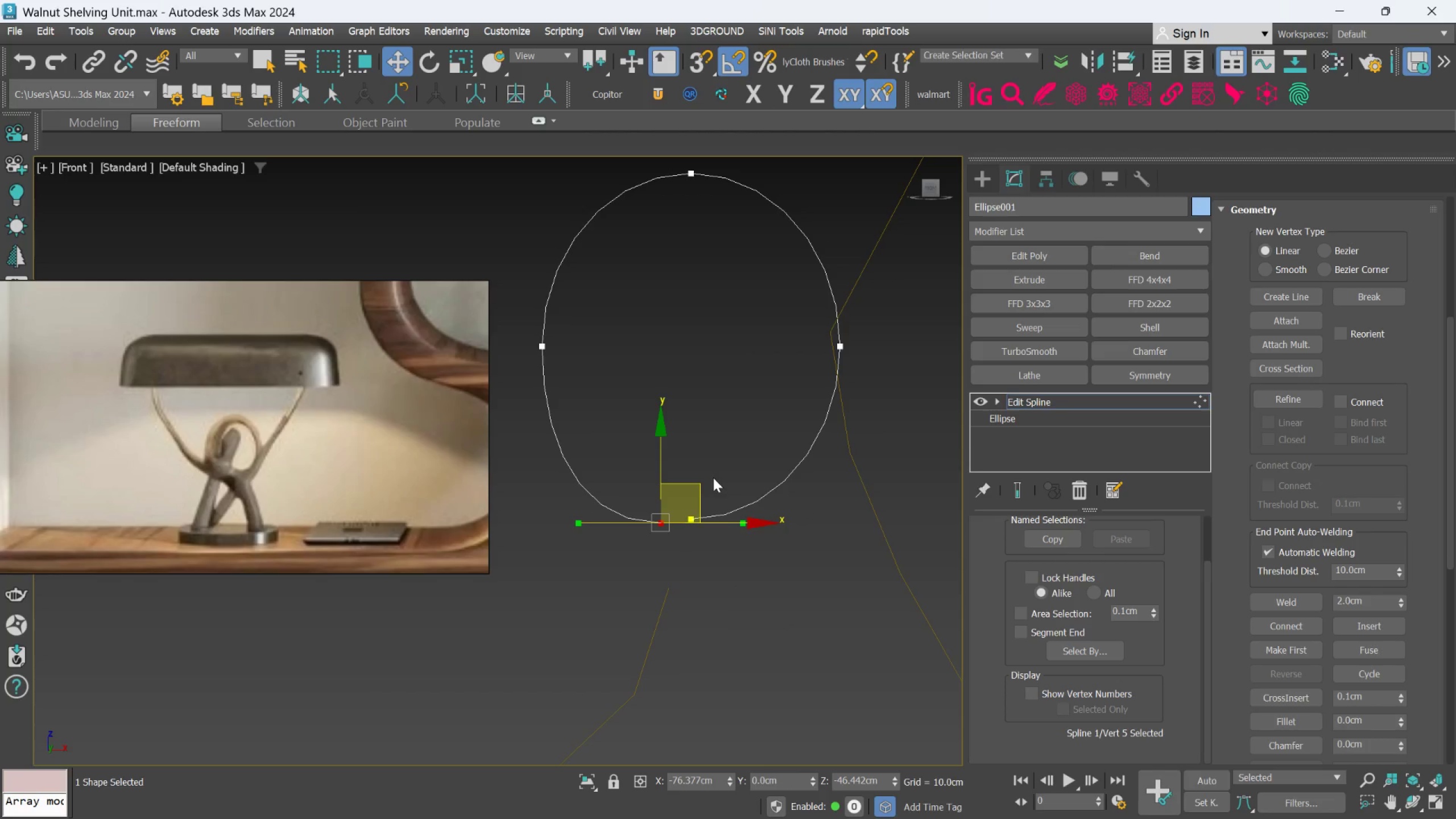 
left_click([688, 515])
 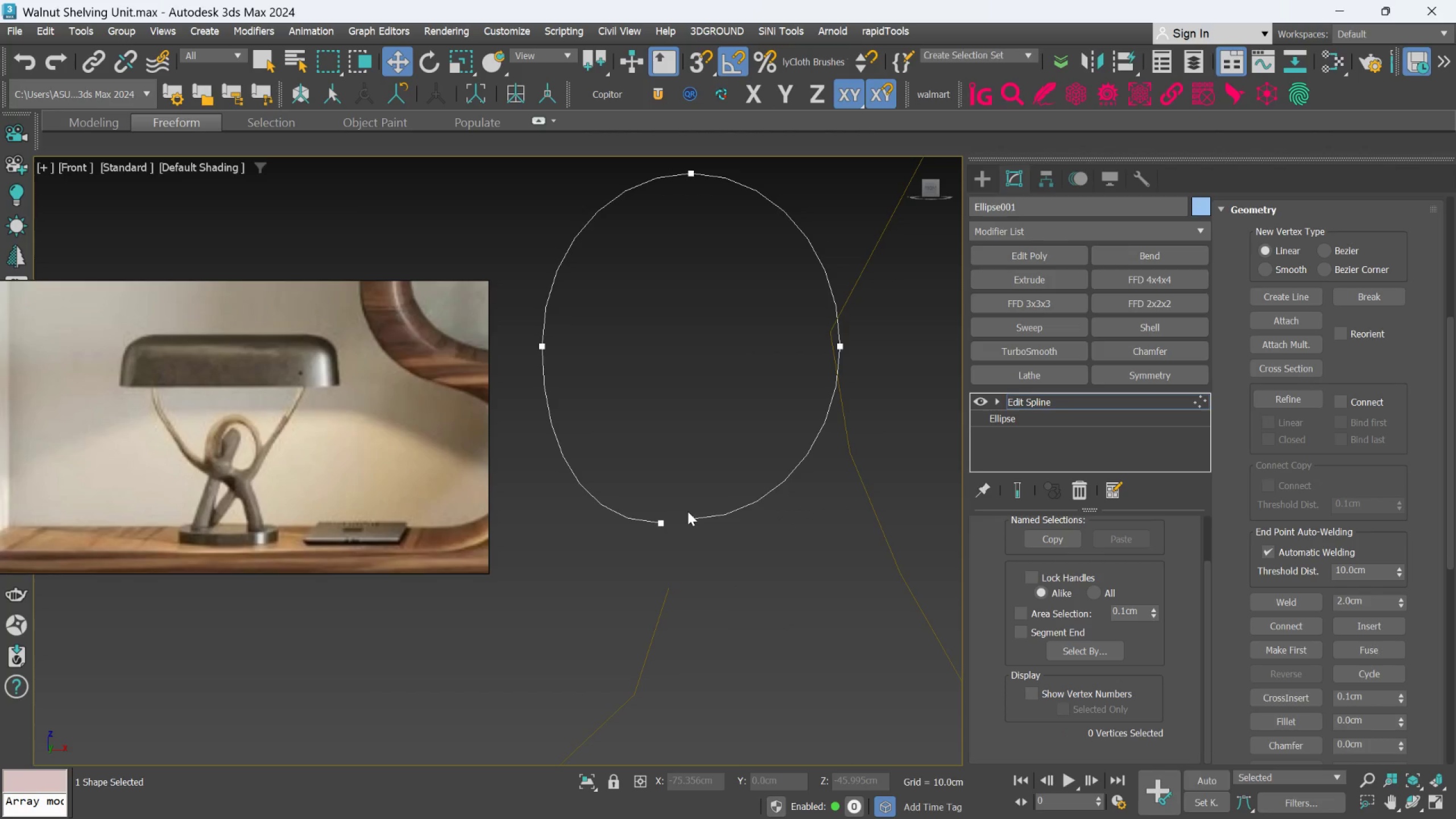 
left_click([688, 511])
 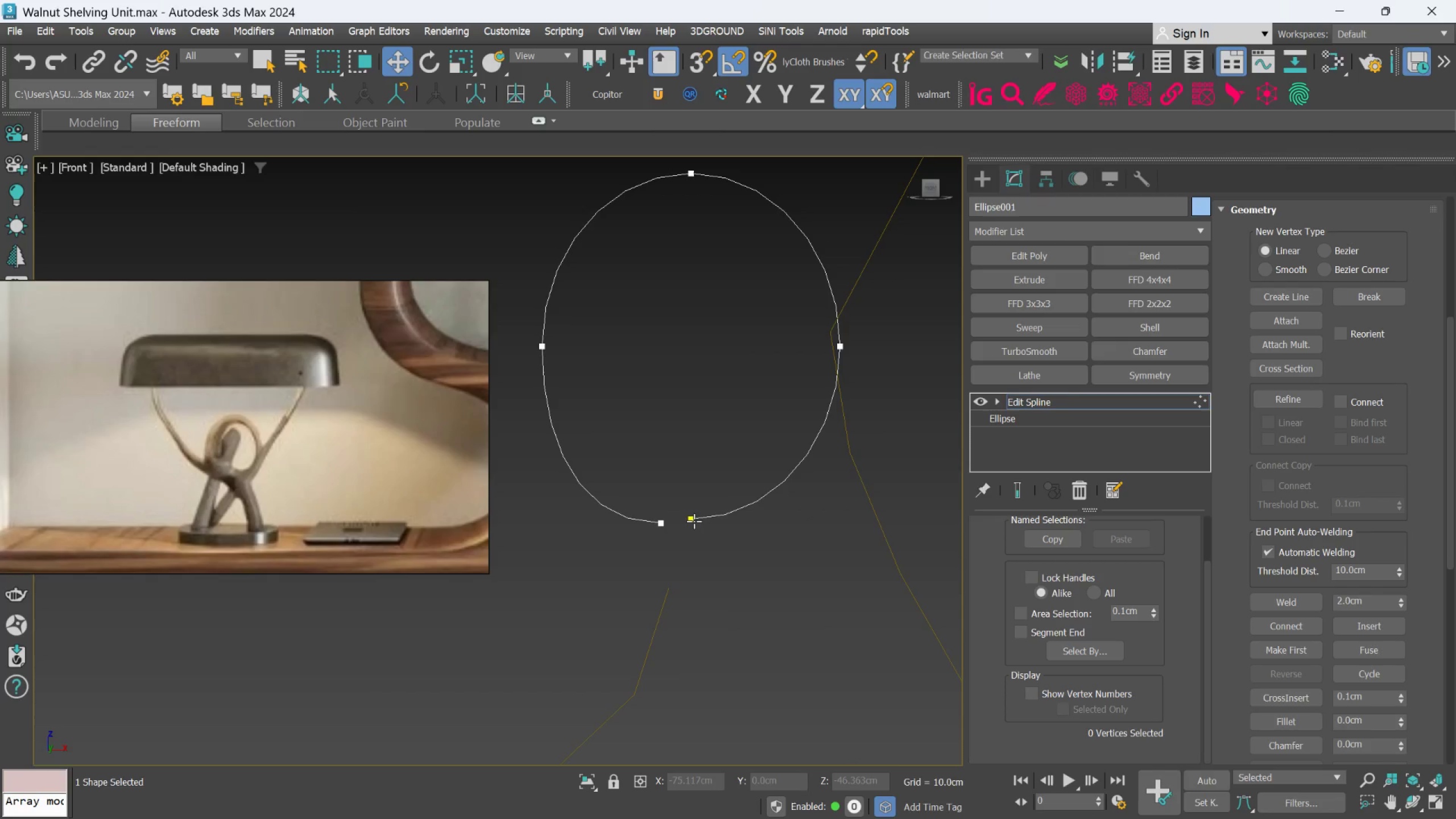 
left_click([694, 521])
 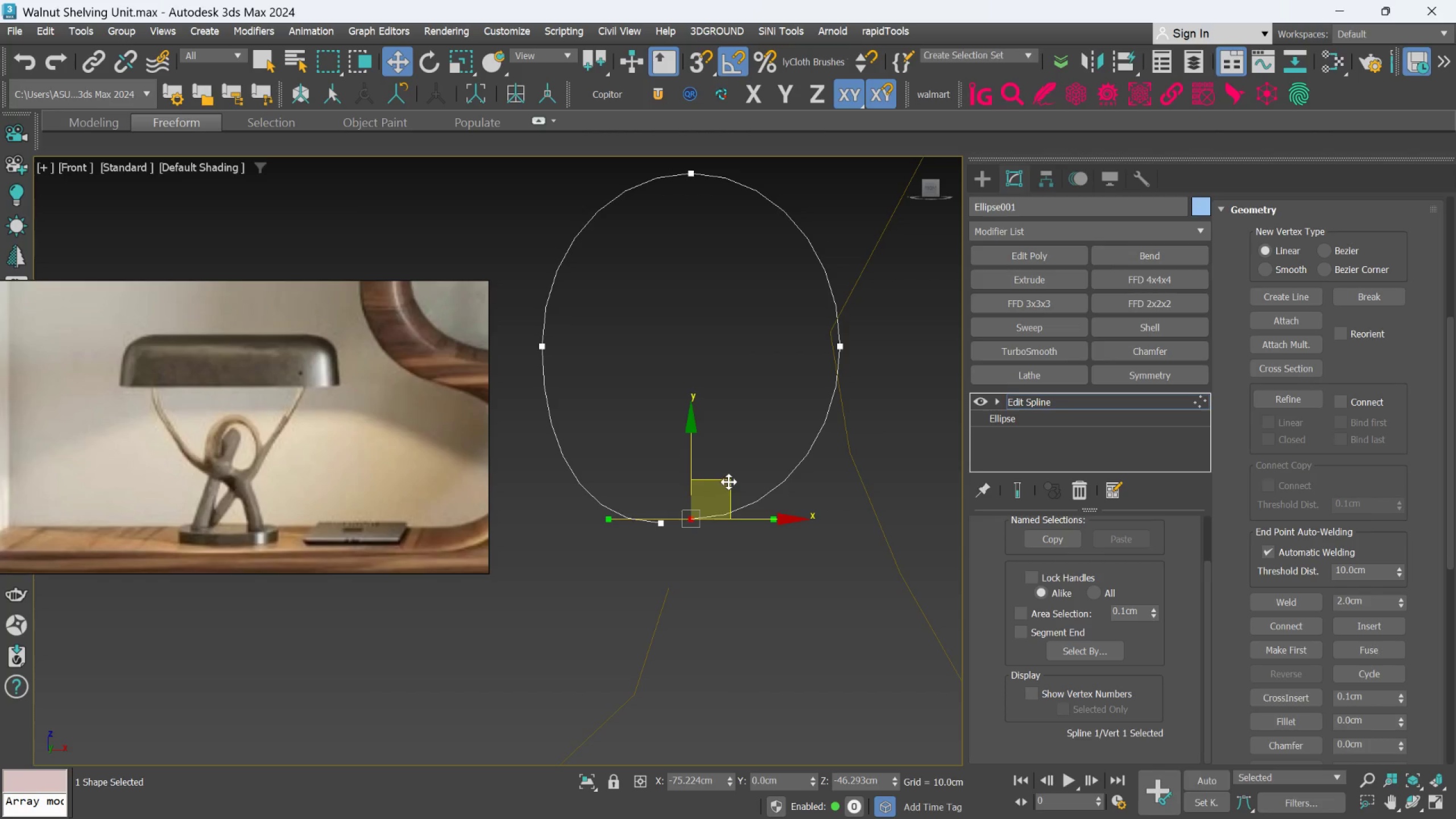 
left_click_drag(start_coordinate=[729, 481], to_coordinate=[732, 639])
 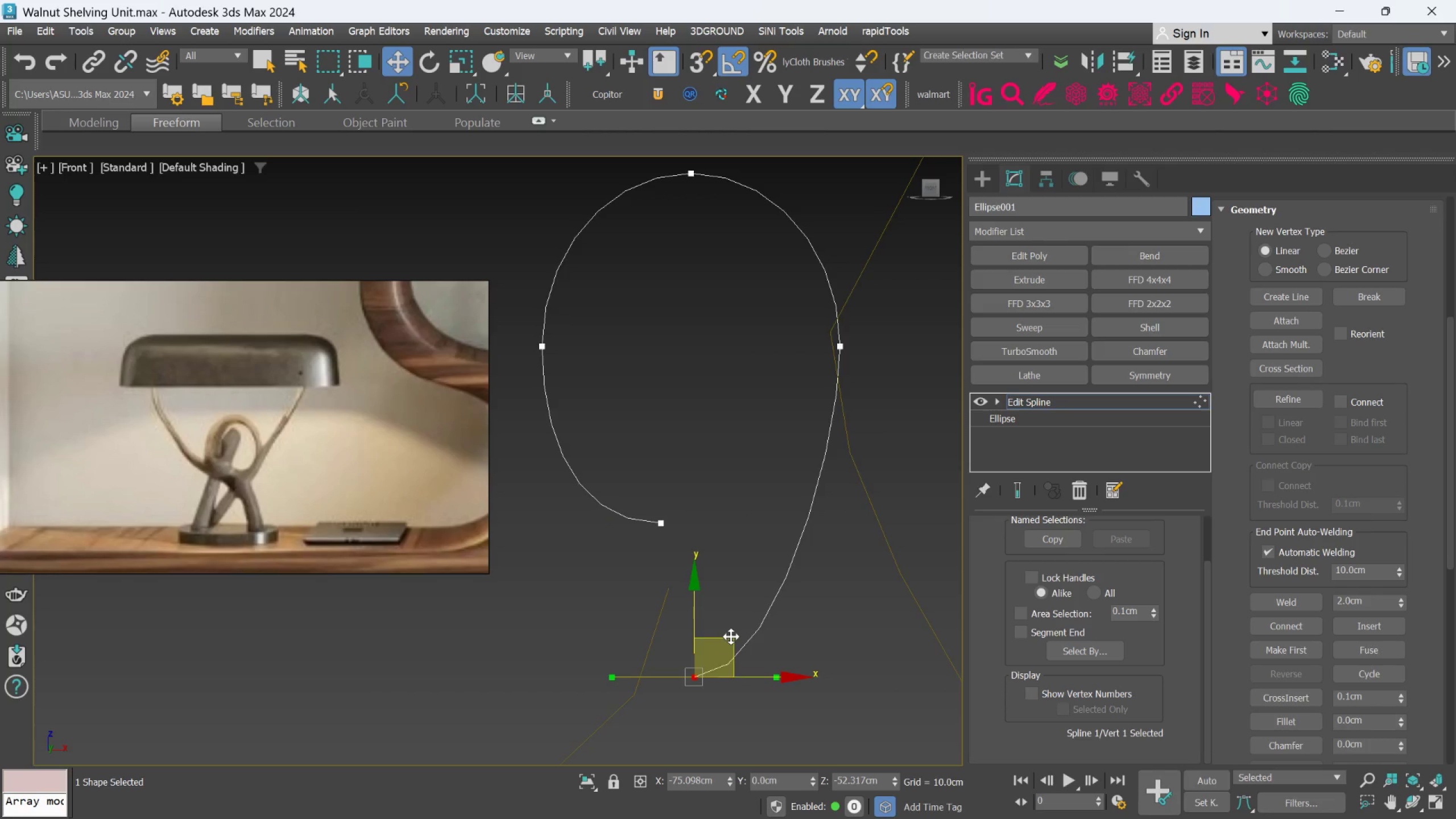 
scroll: coordinate [731, 636], scroll_direction: down, amount: 2.0
 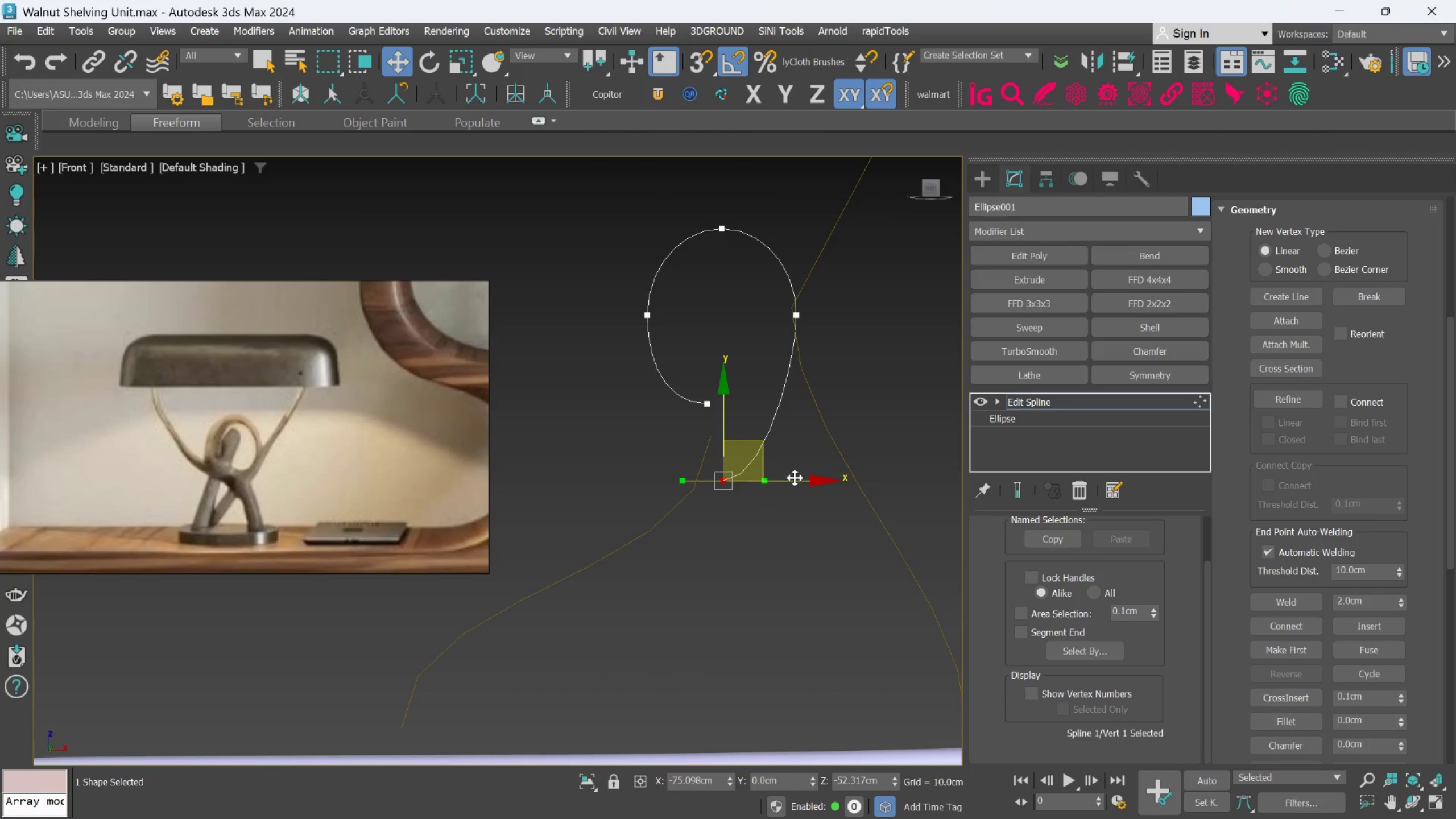 
left_click_drag(start_coordinate=[762, 442], to_coordinate=[707, 664])
 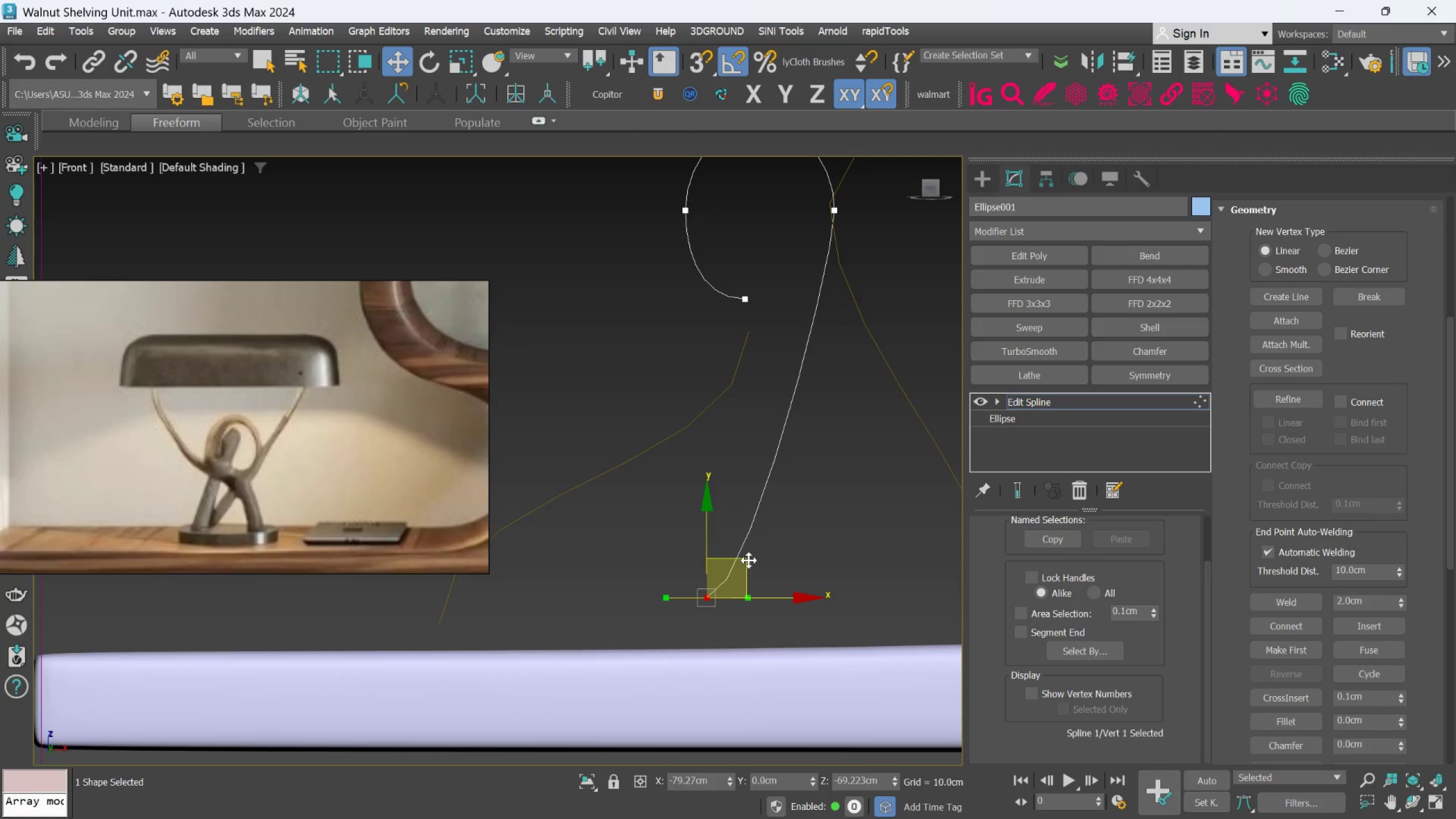 
wait(7.84)
 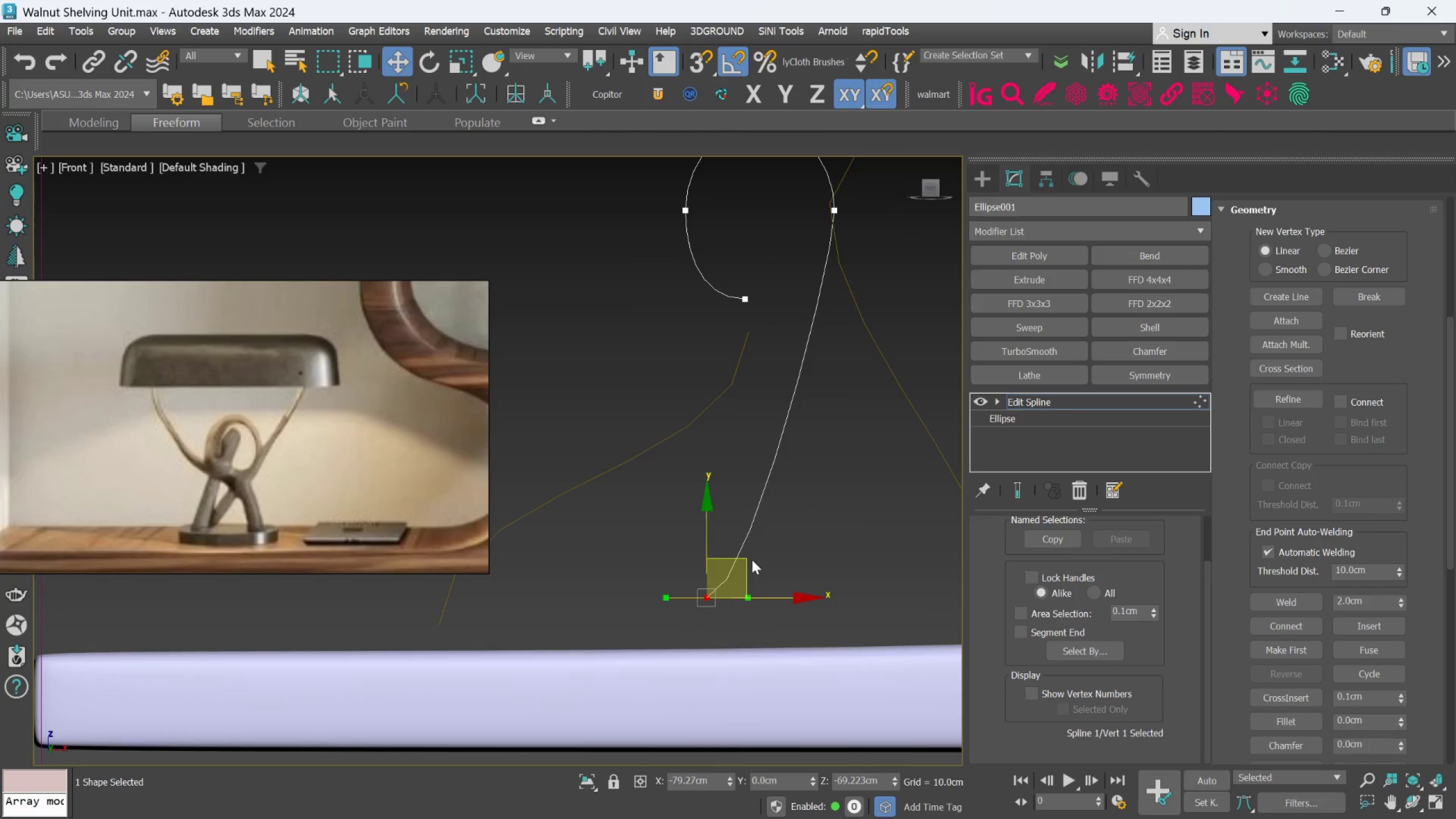 
left_click([813, 374])
 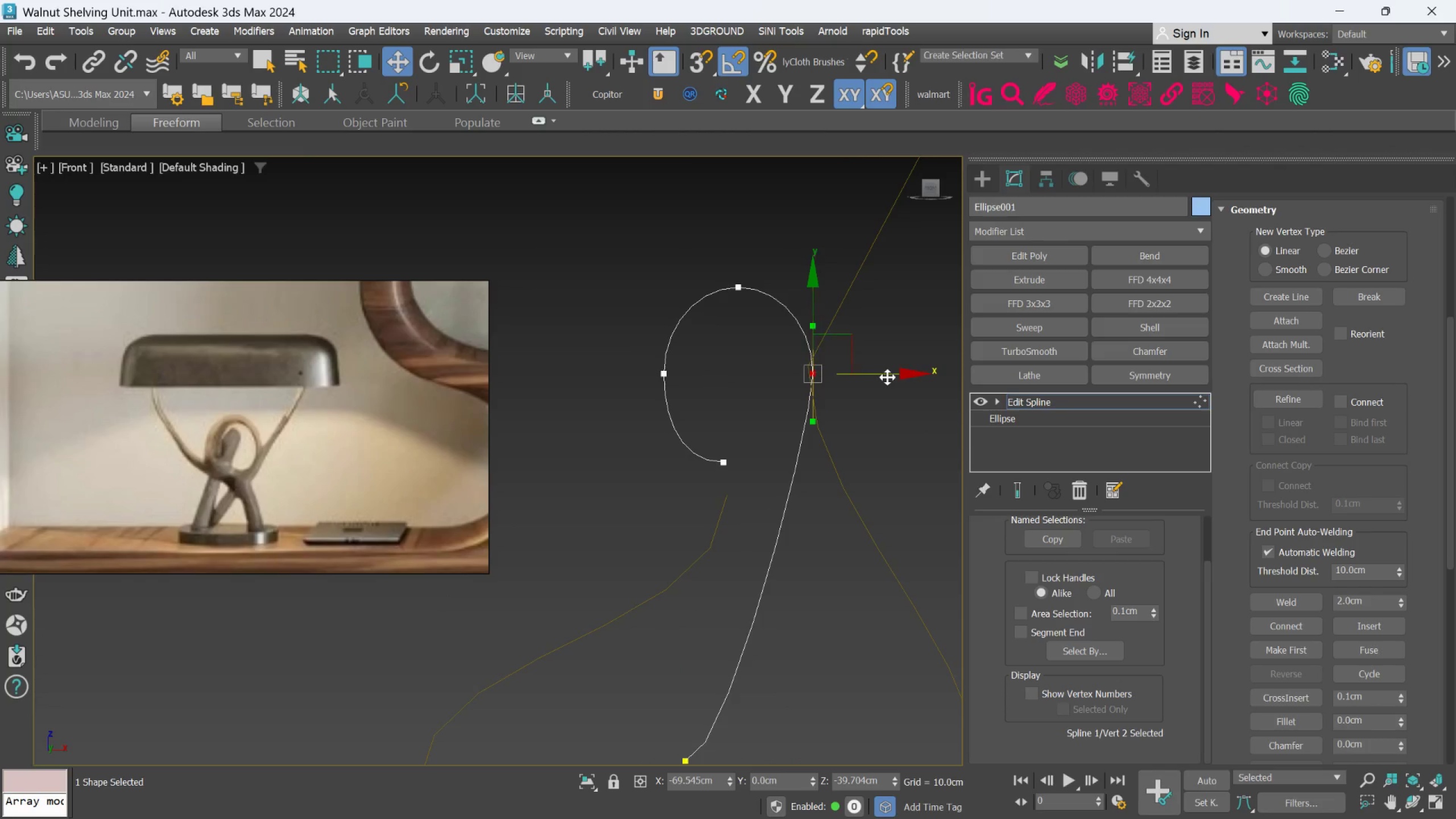 
left_click_drag(start_coordinate=[887, 375], to_coordinate=[886, 379])
 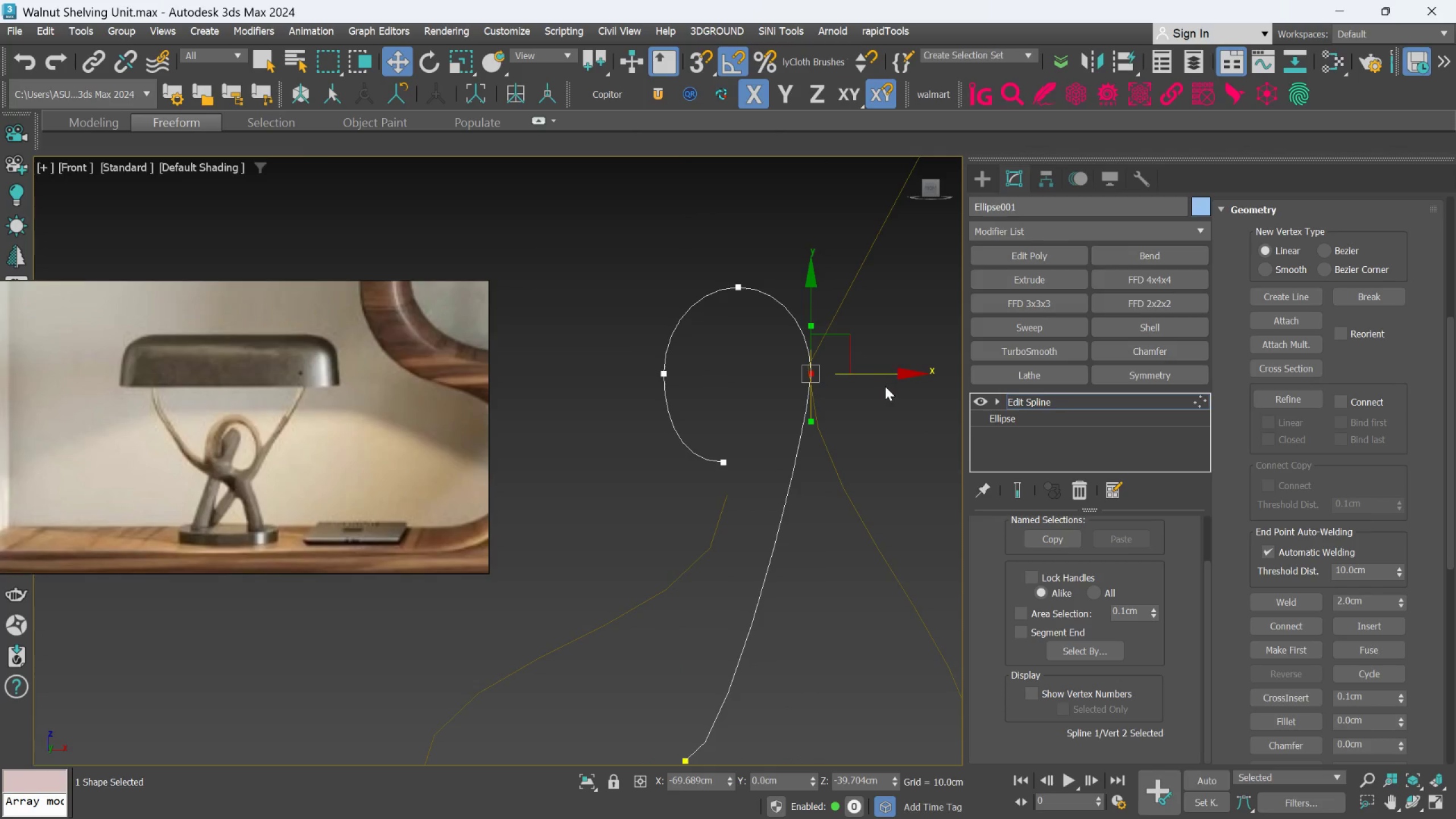 
scroll: coordinate [883, 390], scroll_direction: down, amount: 2.0
 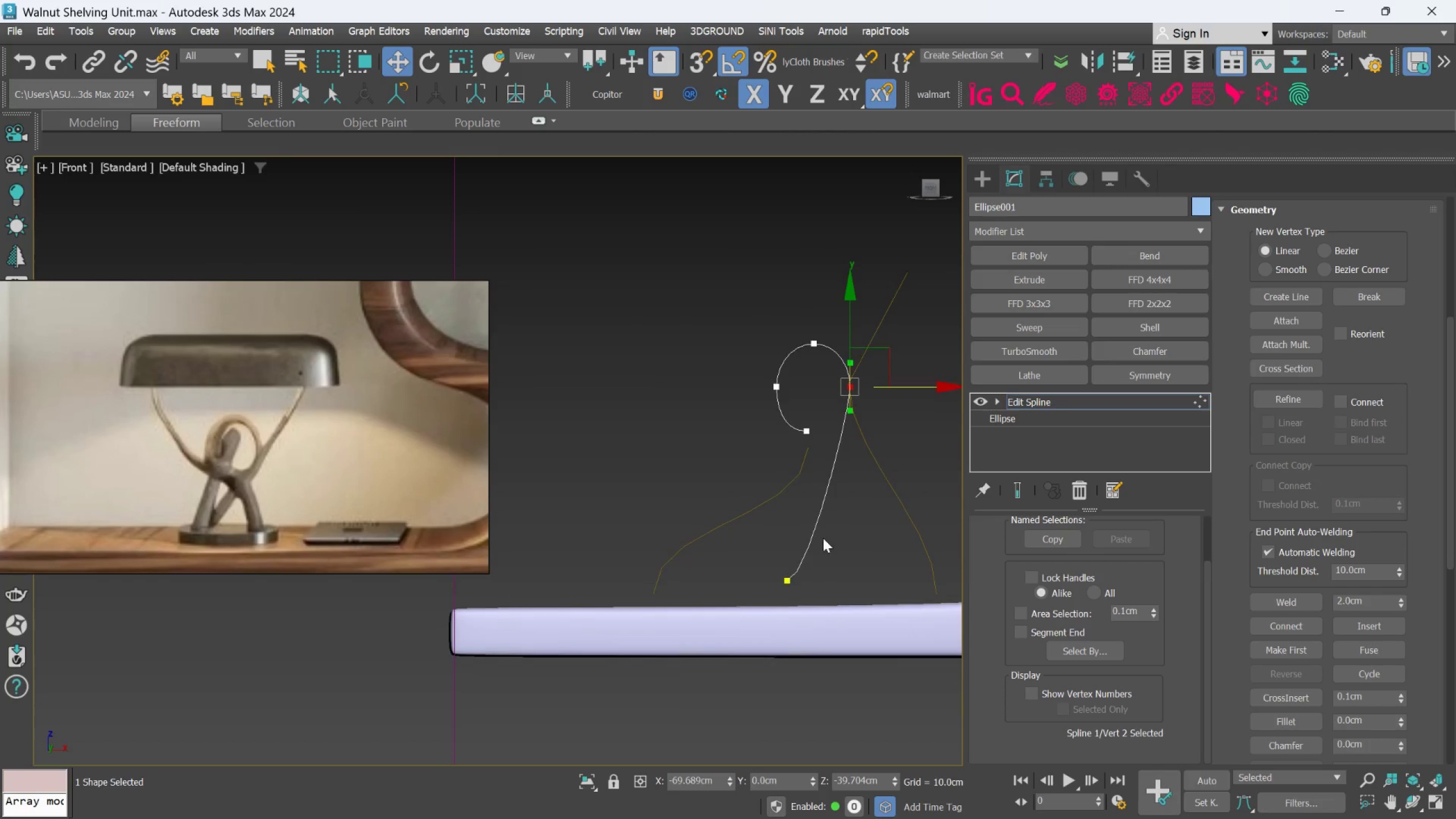 
scroll: coordinate [810, 565], scroll_direction: up, amount: 1.0
 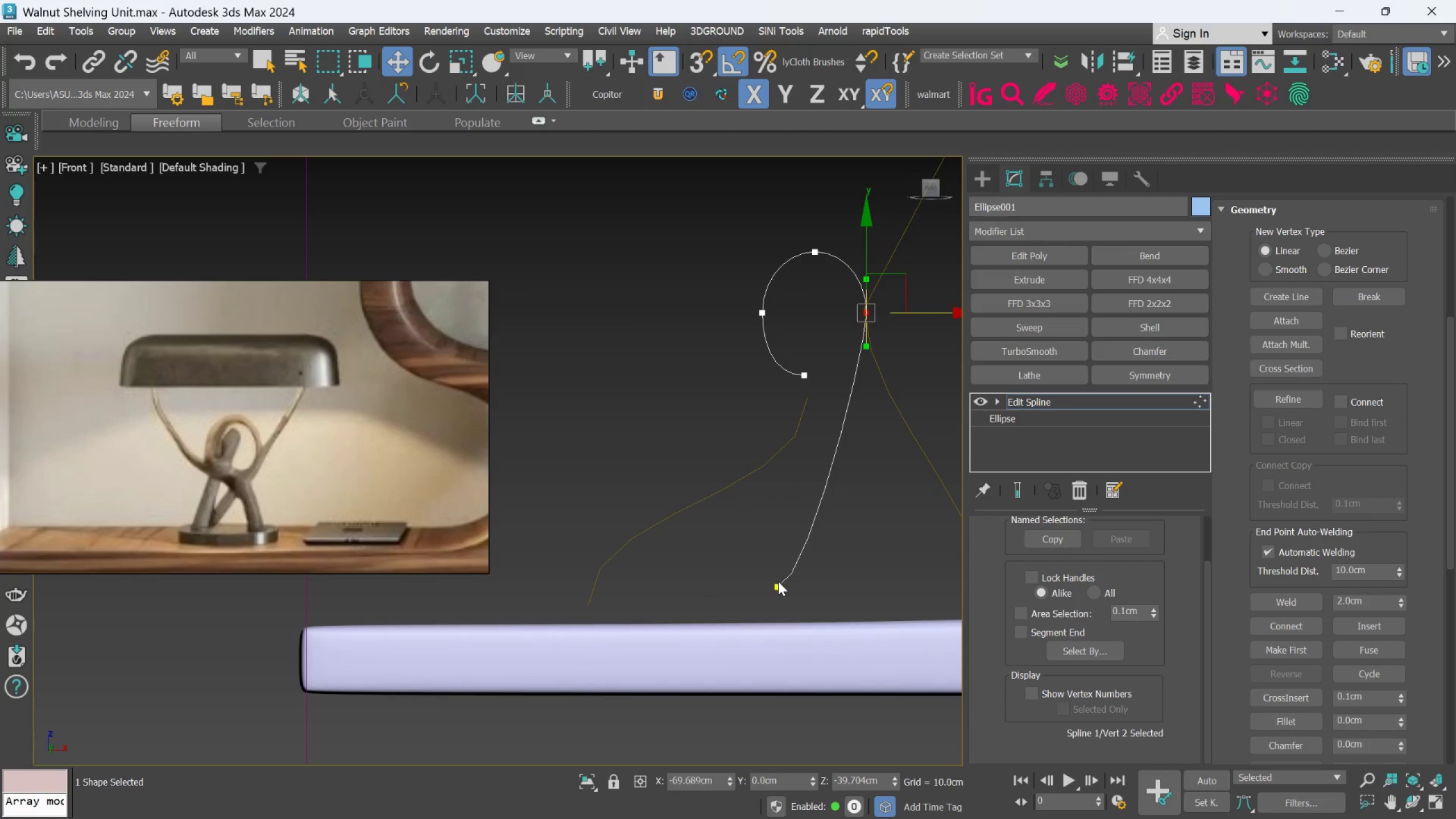 
left_click([779, 584])
 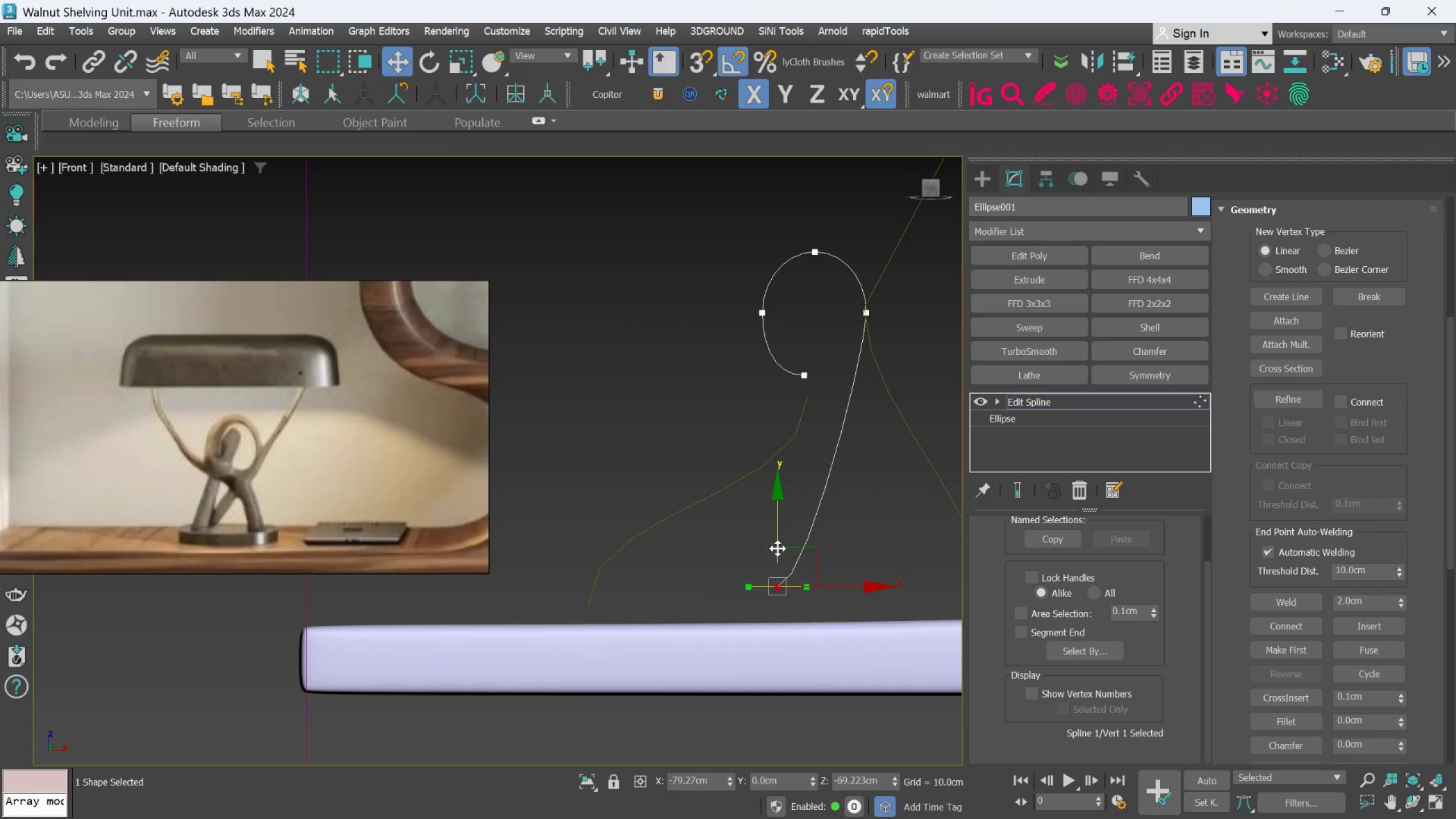 
left_click_drag(start_coordinate=[779, 544], to_coordinate=[783, 563])
 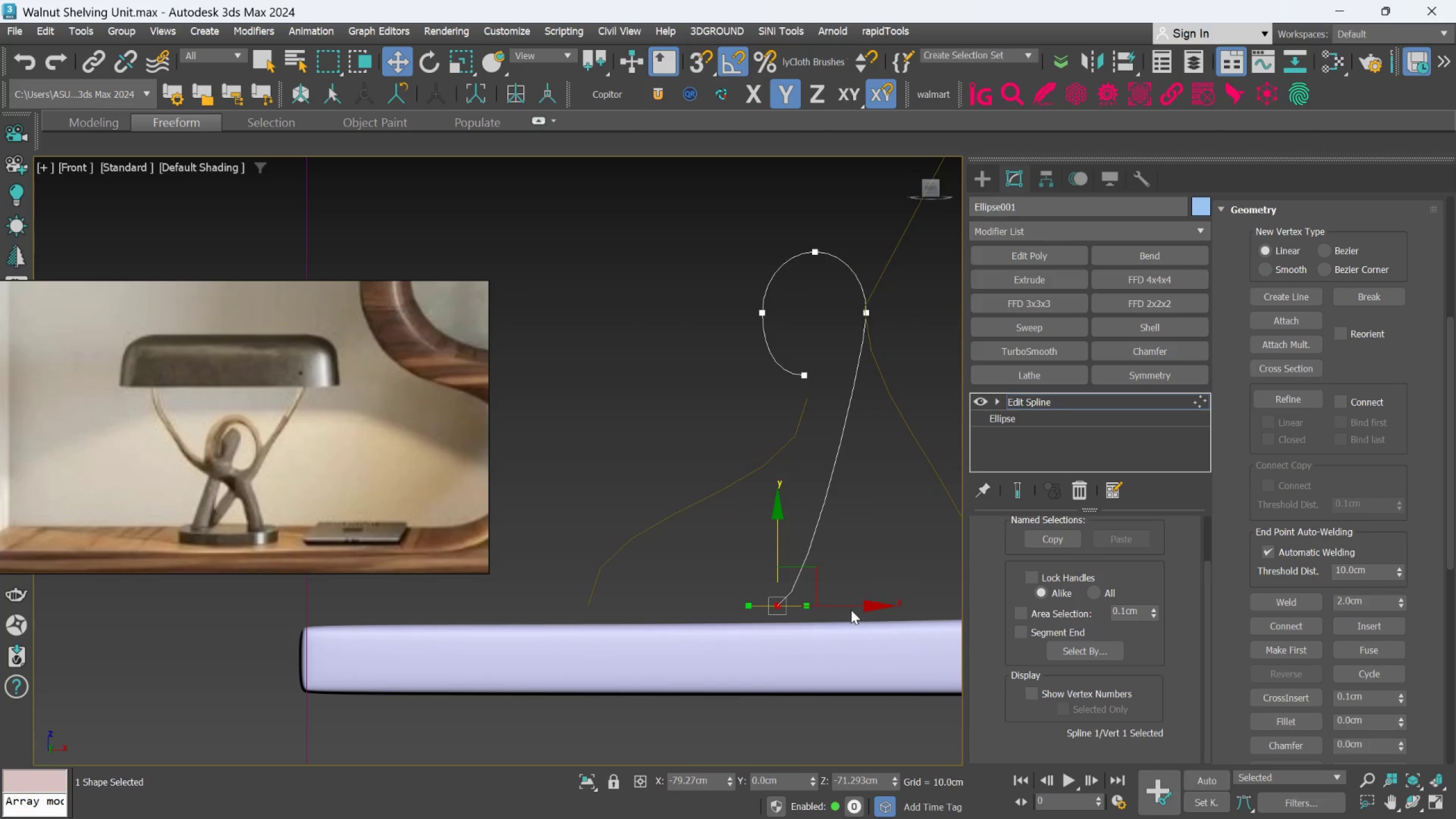 
left_click_drag(start_coordinate=[854, 608], to_coordinate=[866, 612])
 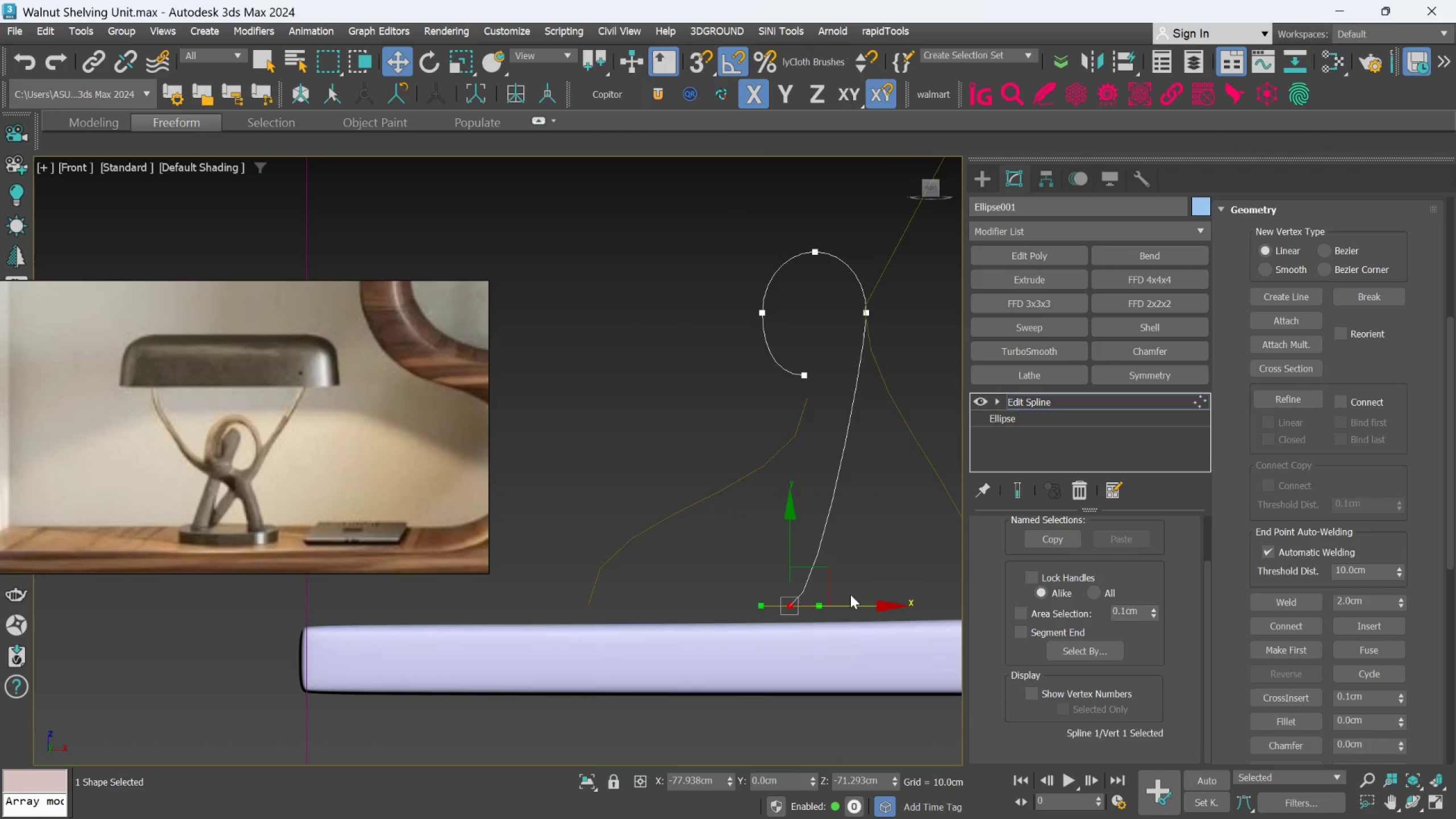 
scroll: coordinate [849, 594], scroll_direction: up, amount: 2.0
 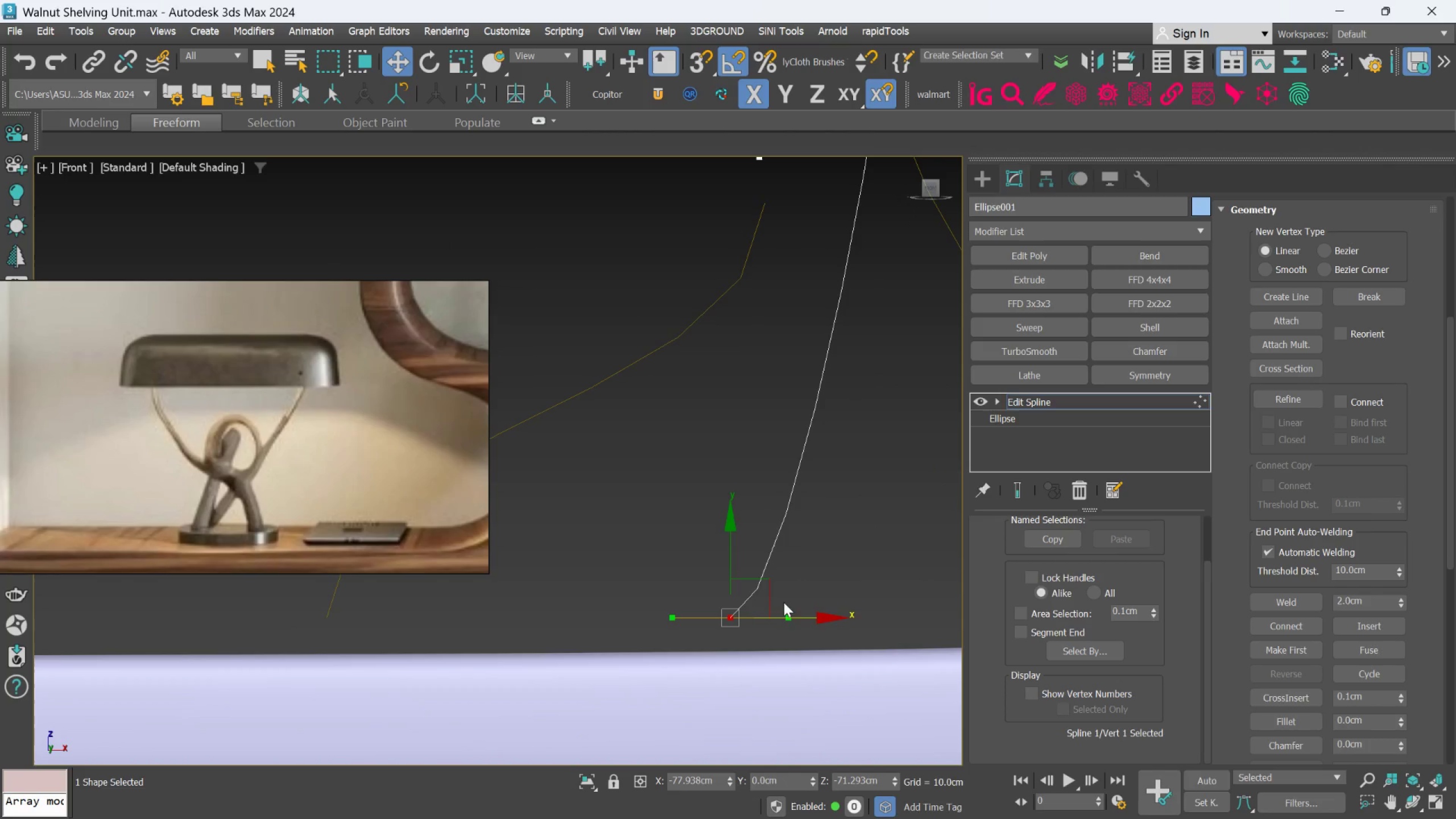 
left_click_drag(start_coordinate=[787, 617], to_coordinate=[721, 589])
 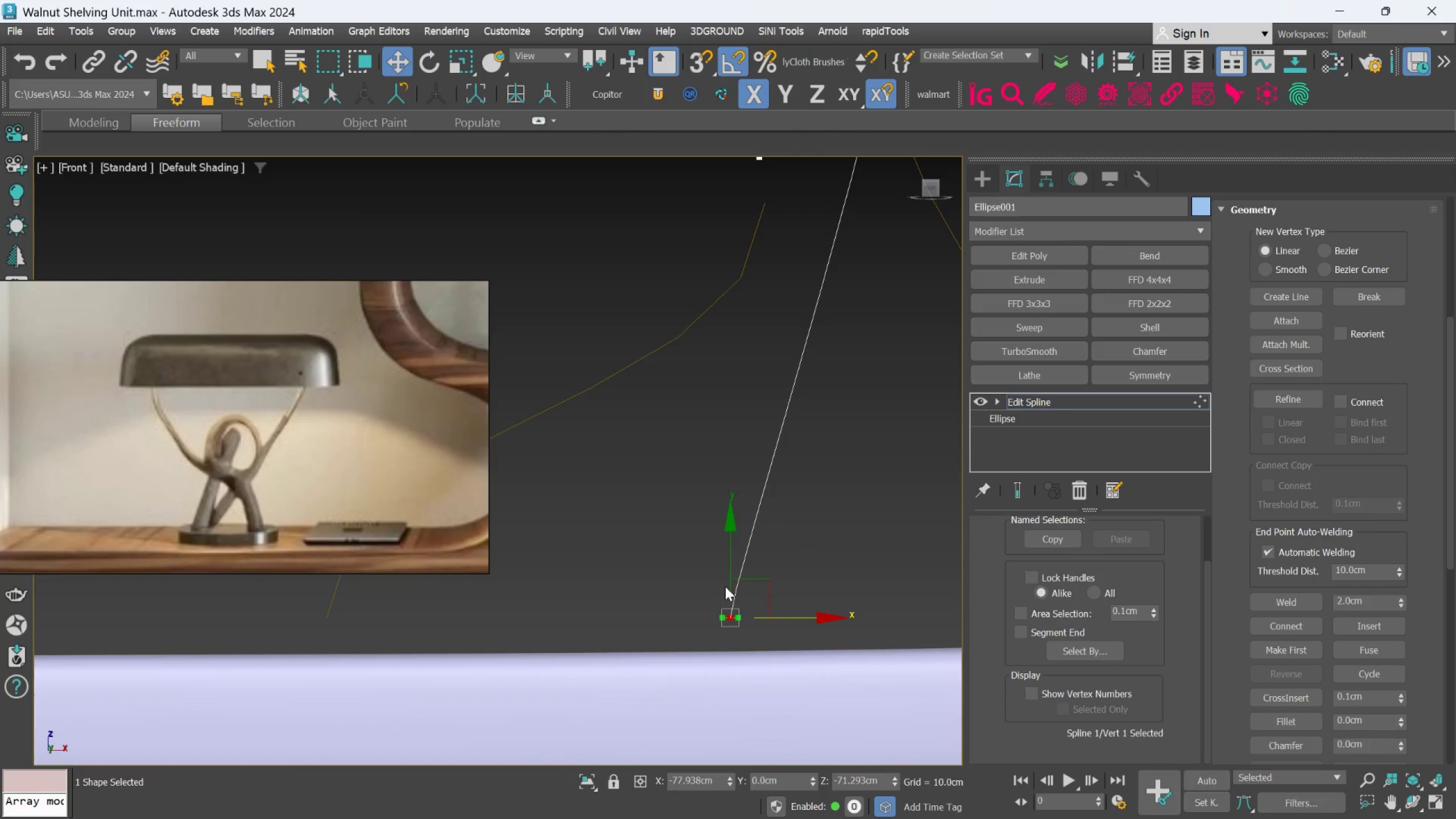 
hold_key(key=AltLeft, duration=1.12)
 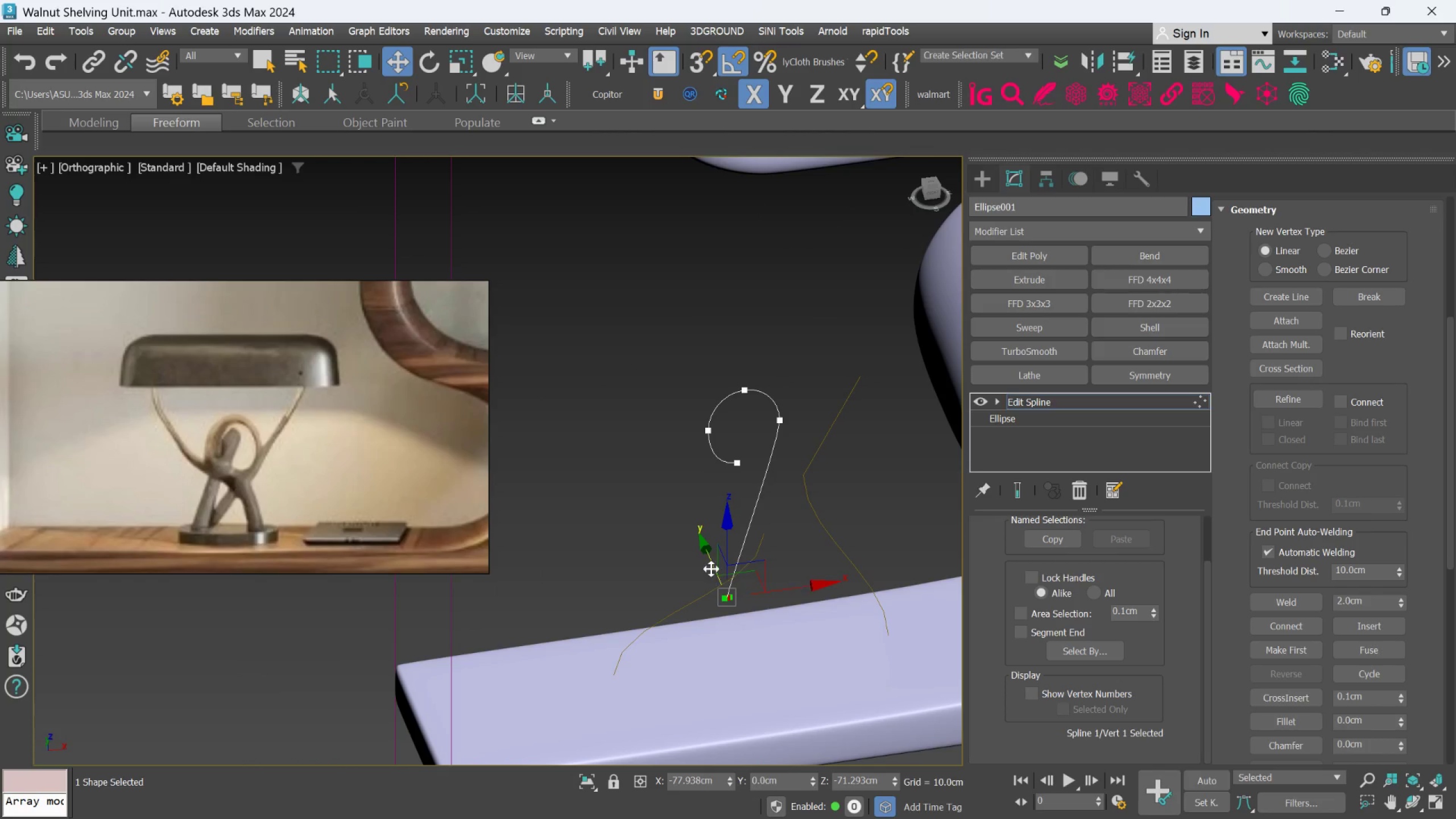 
scroll: coordinate [725, 586], scroll_direction: down, amount: 3.0
 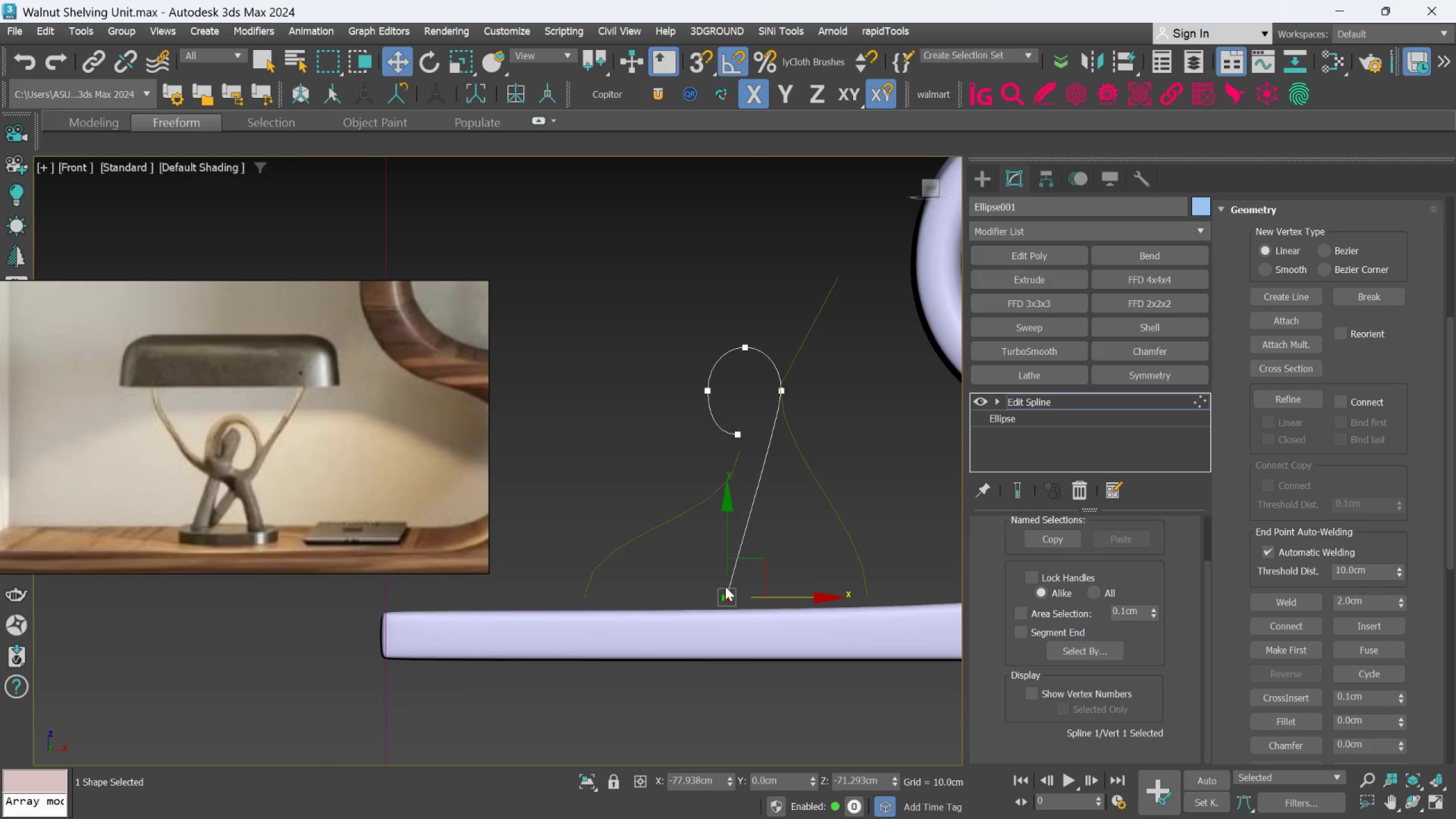 
left_click_drag(start_coordinate=[710, 559], to_coordinate=[731, 622])
 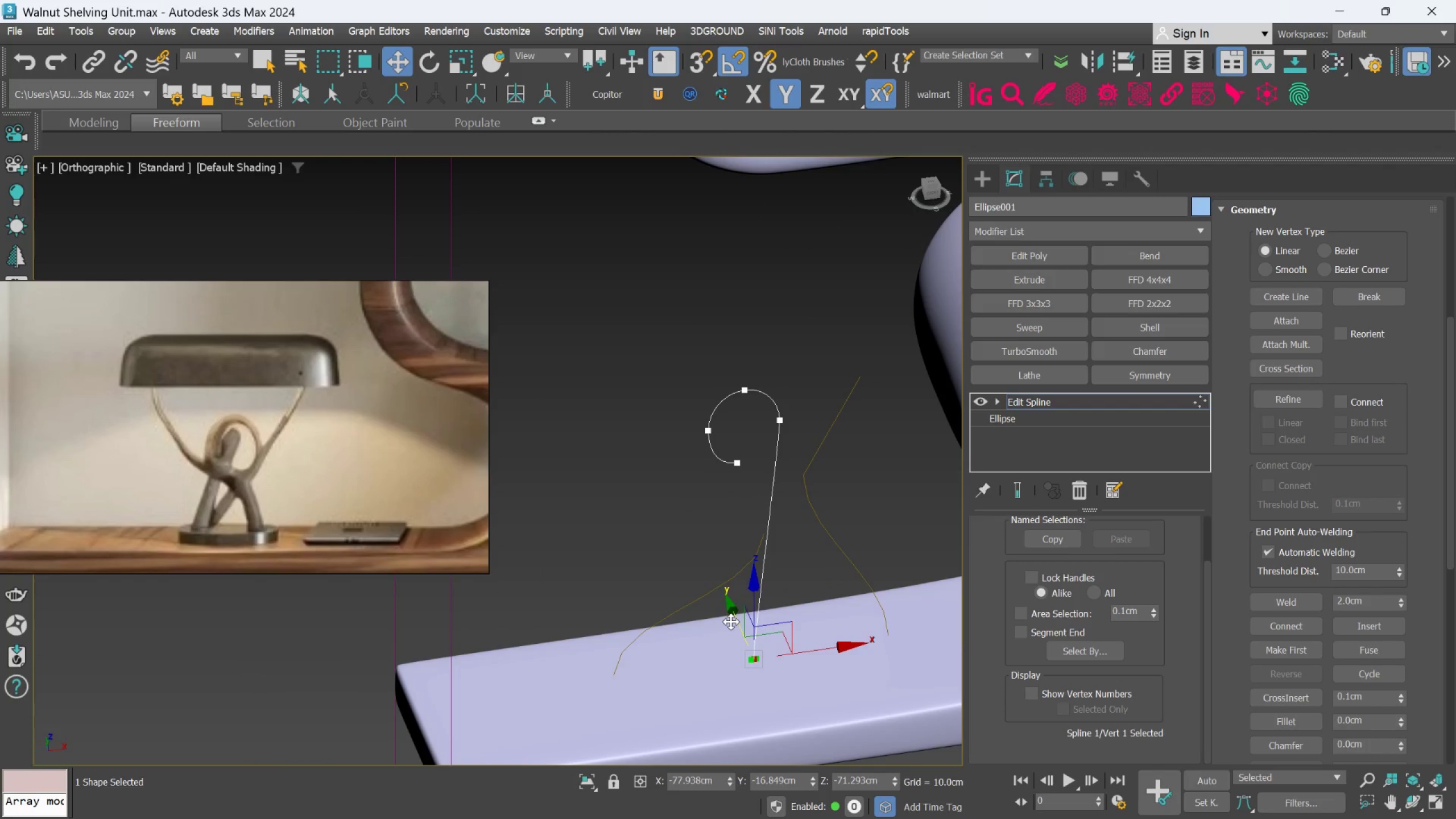 
hold_key(key=AltLeft, duration=0.81)
 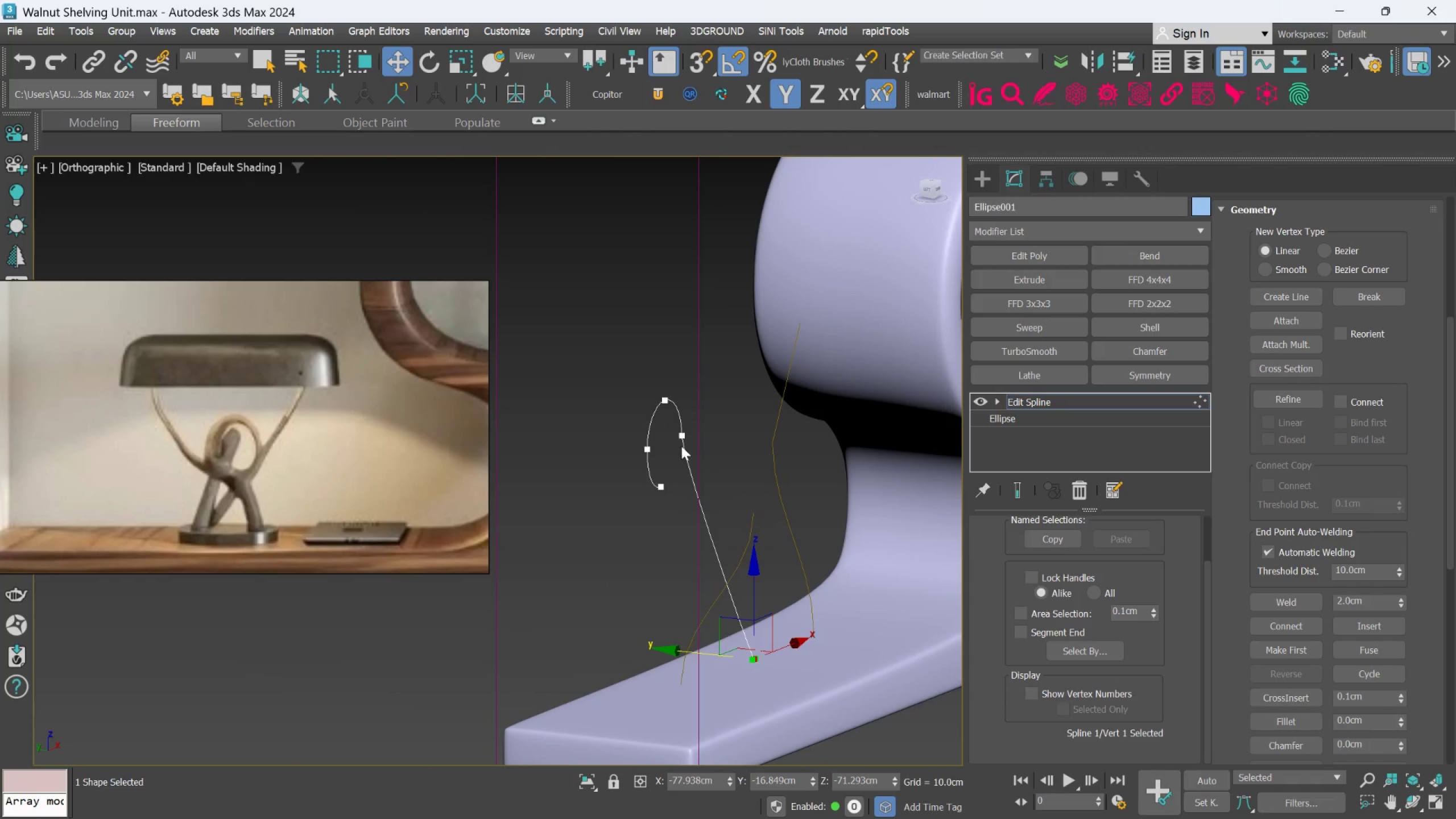 
left_click([682, 436])
 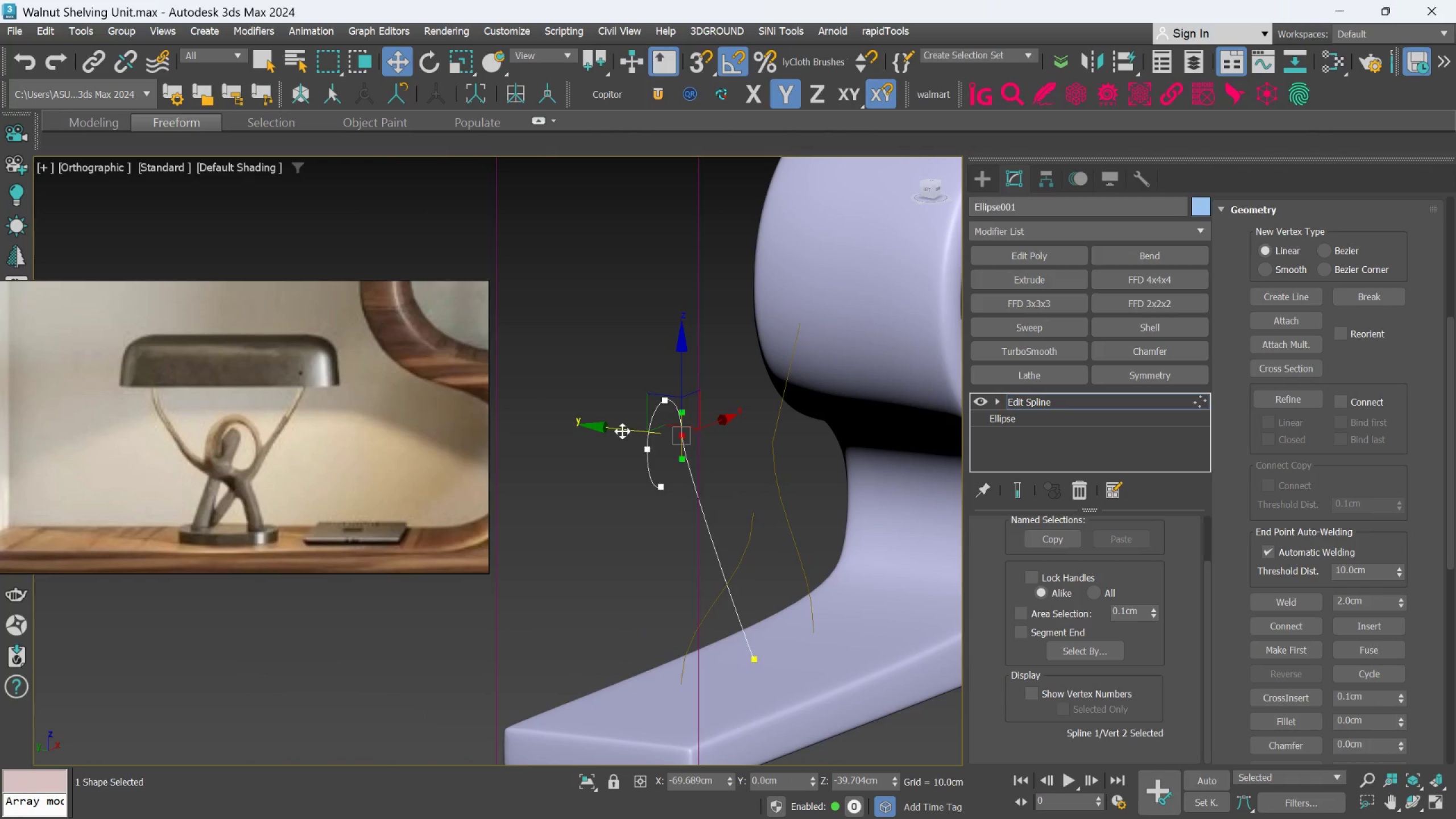 
left_click_drag(start_coordinate=[622, 431], to_coordinate=[640, 449])
 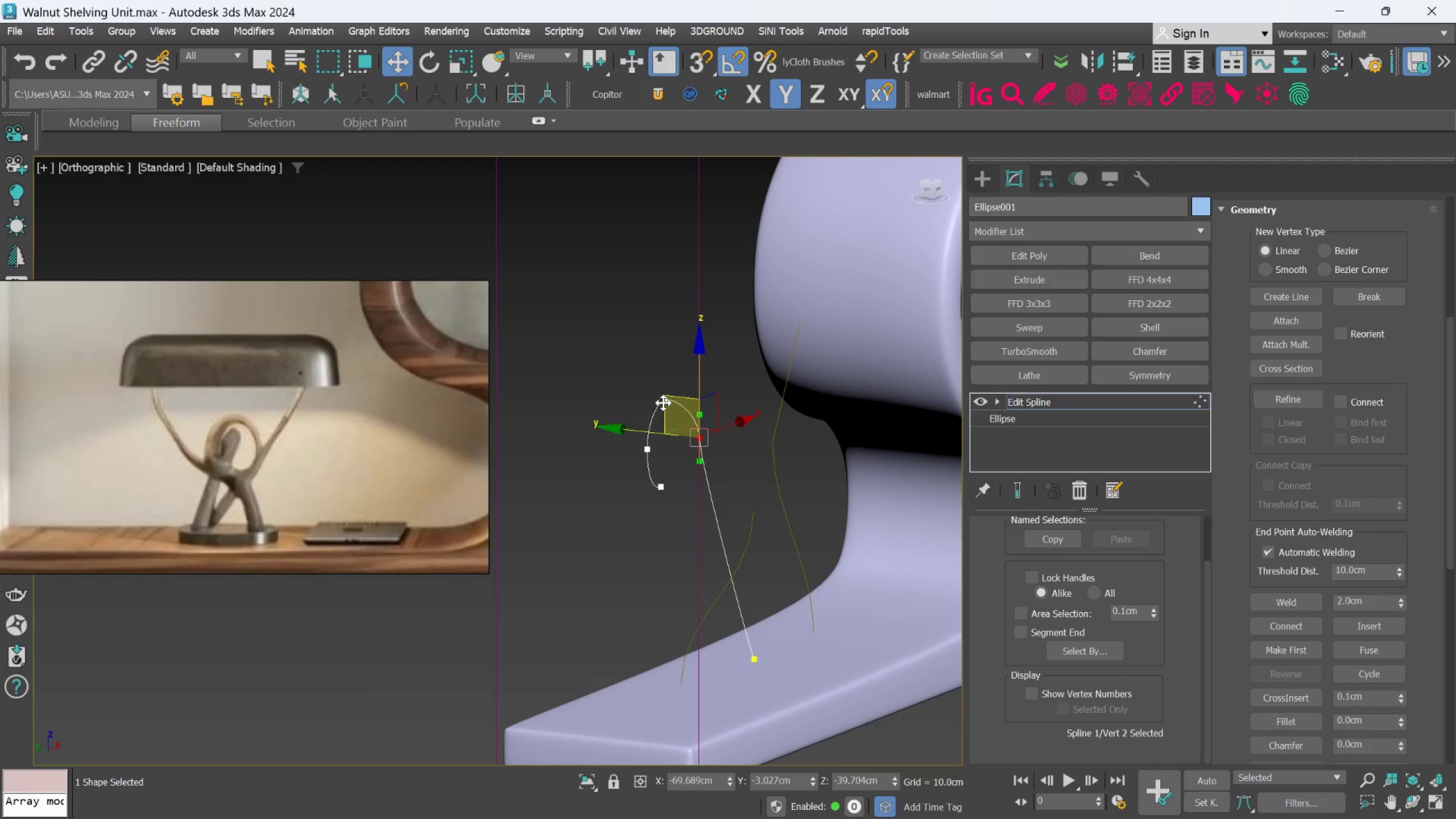 
hold_key(key=AltLeft, duration=1.55)
 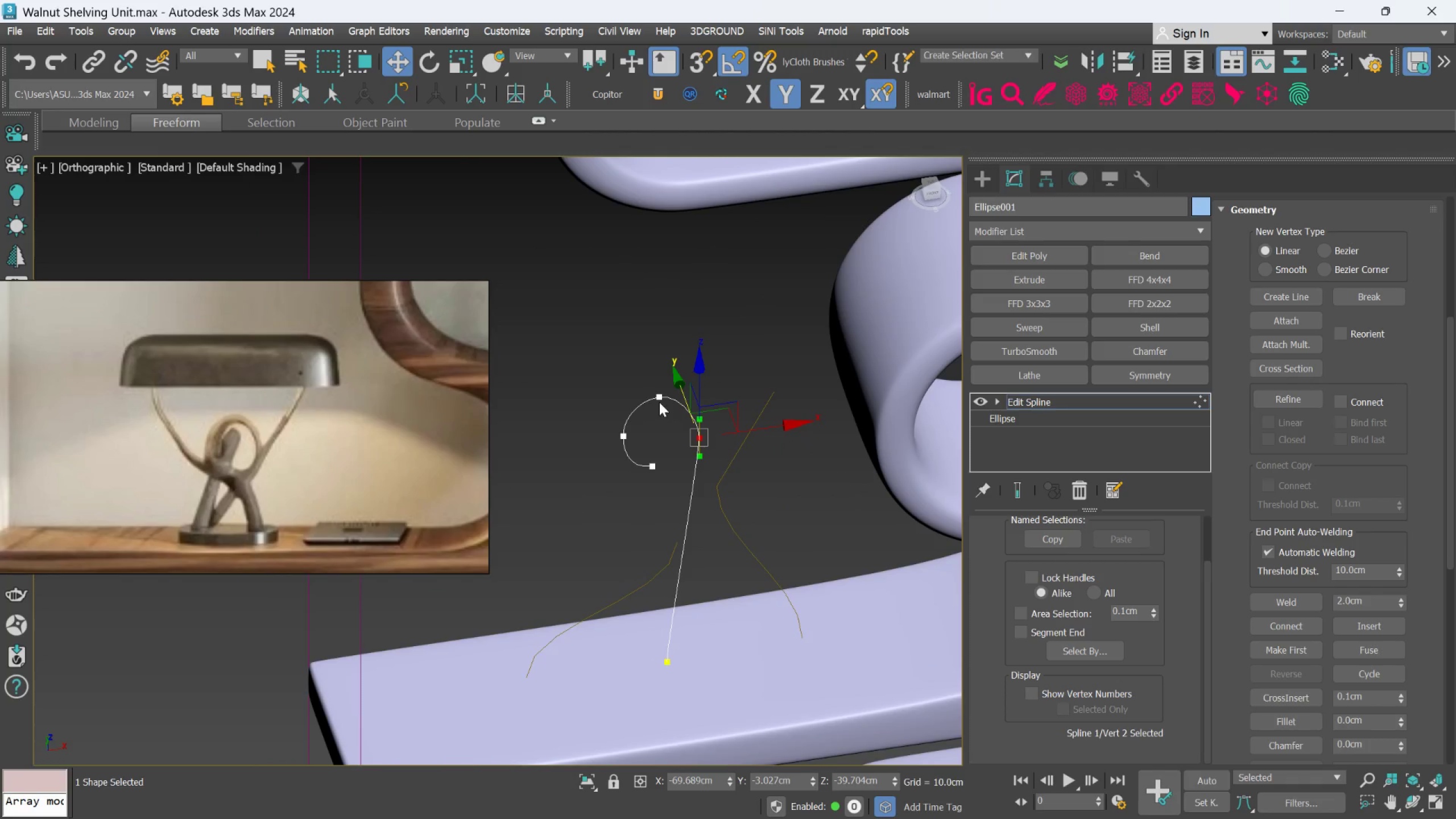 
left_click([659, 402])
 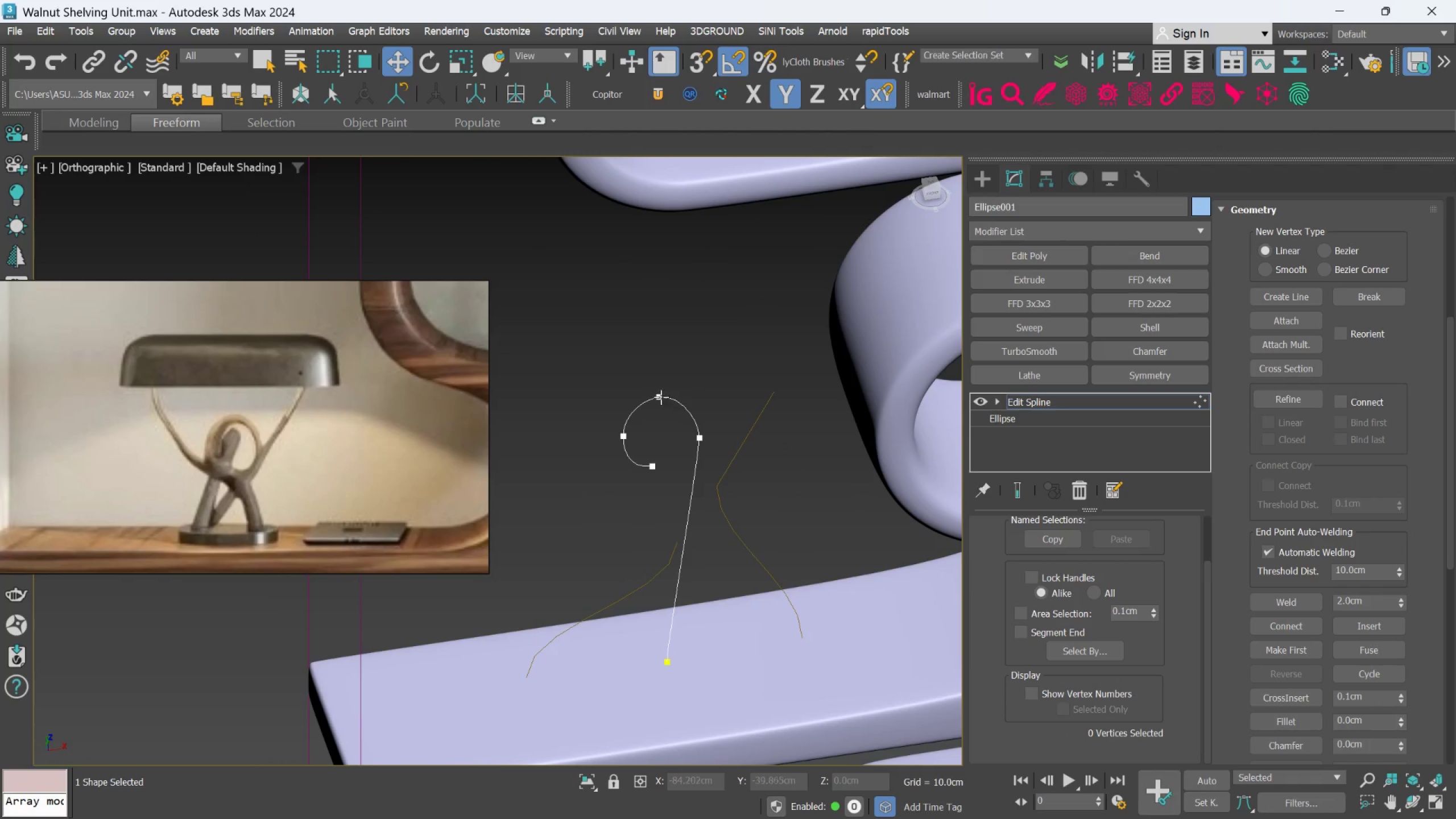 
left_click([660, 395])
 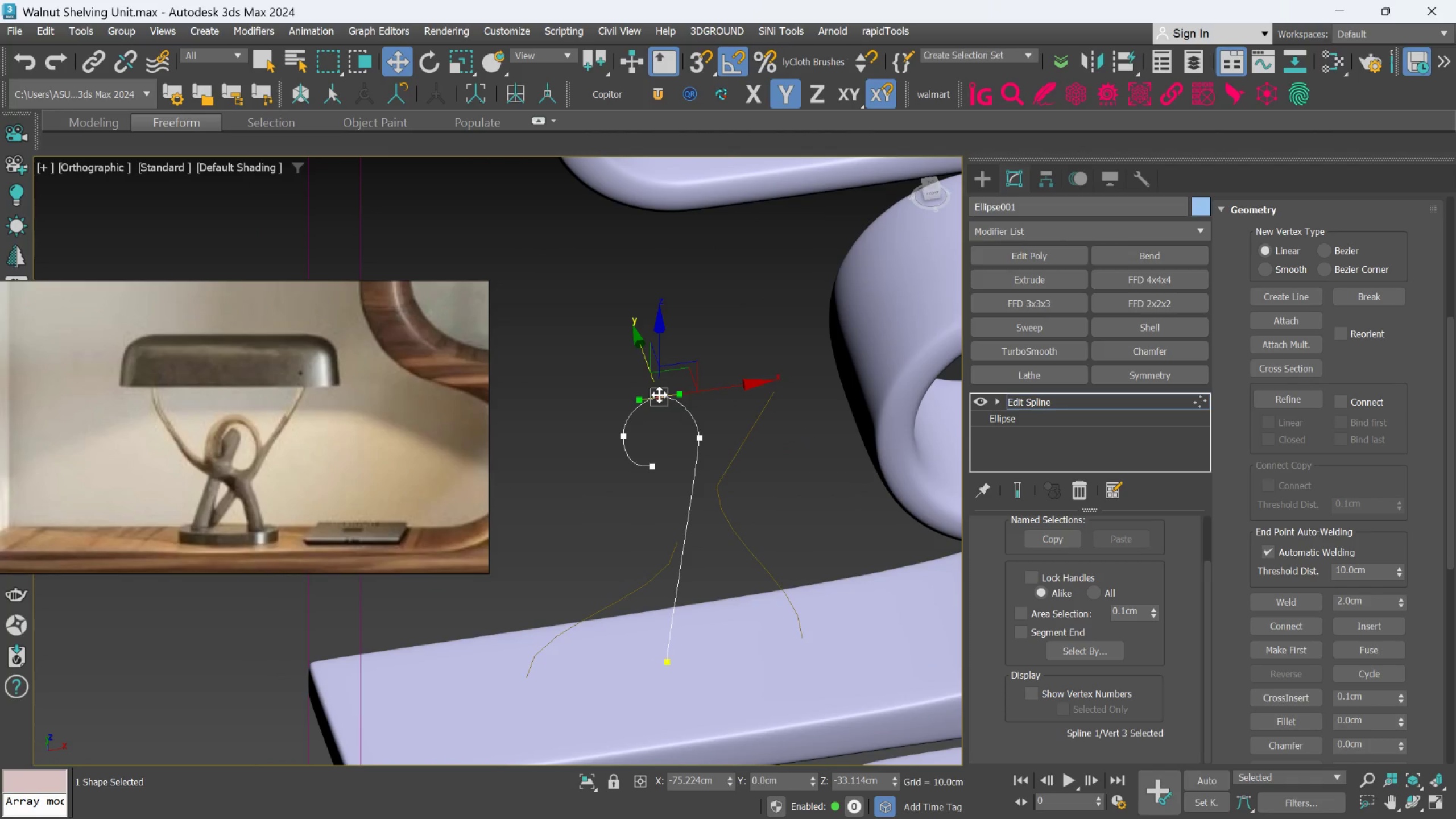 
hold_key(key=AltLeft, duration=0.77)
 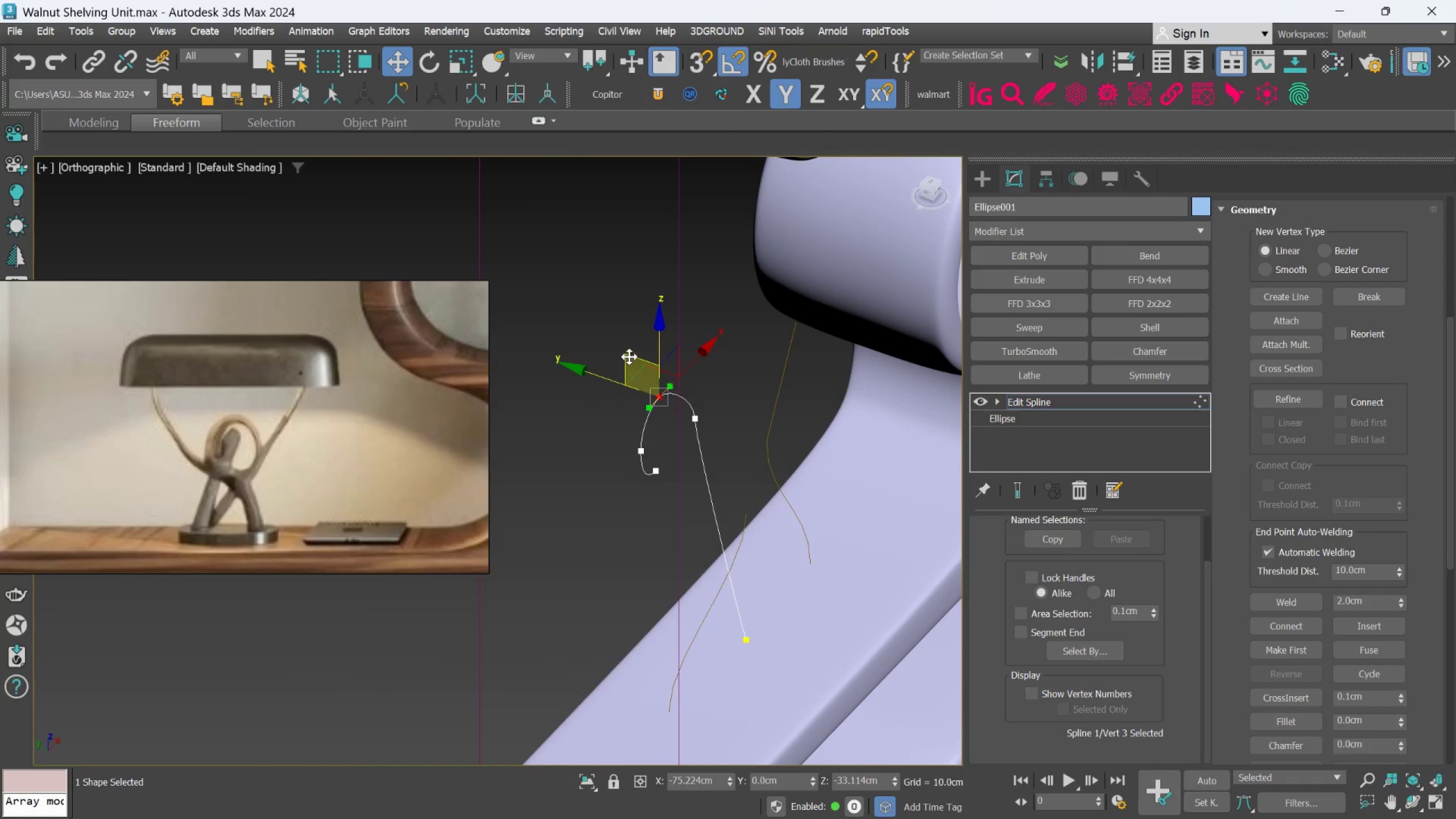 
key(Control+Z)
 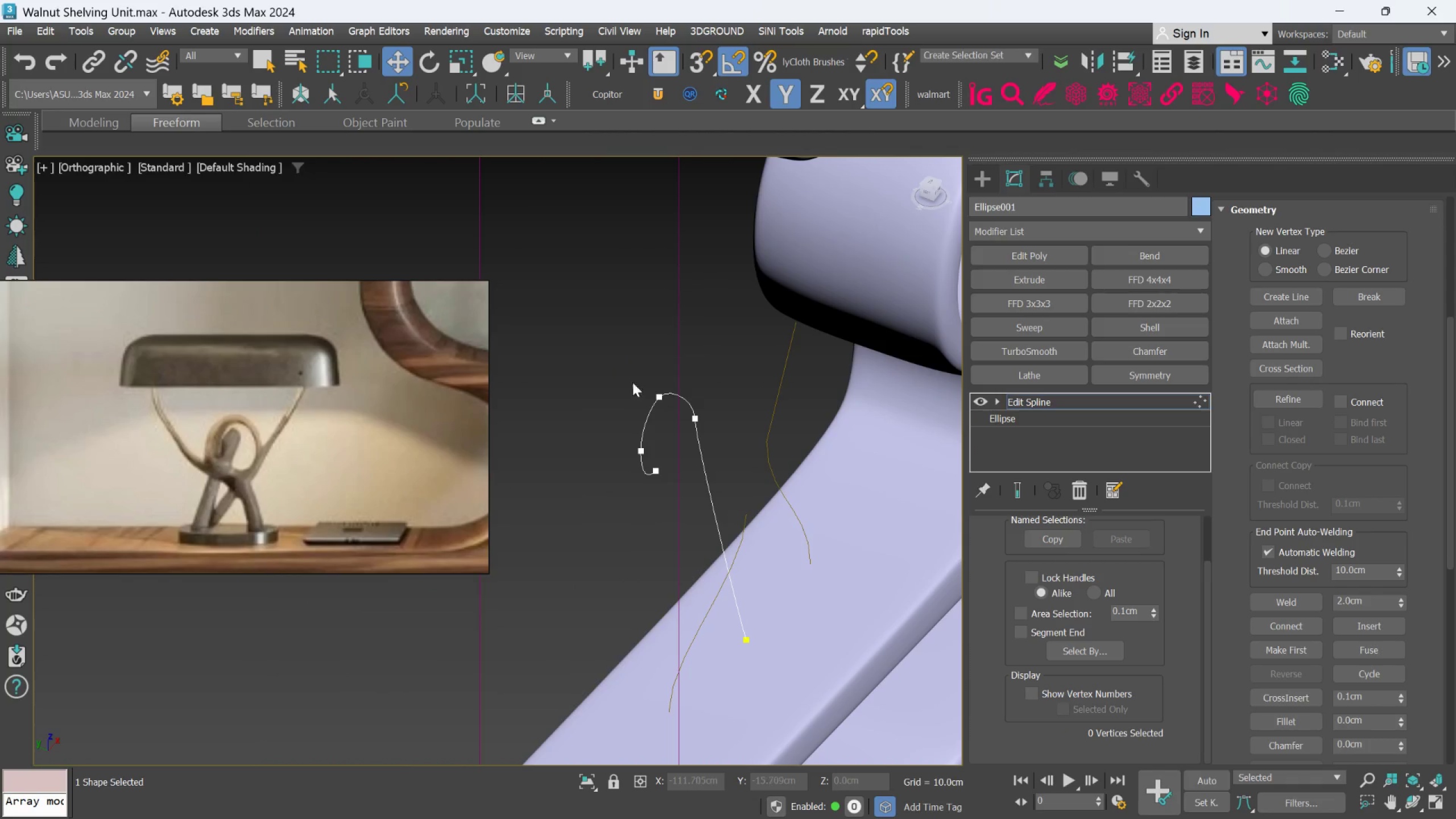 
scroll: coordinate [669, 432], scroll_direction: down, amount: 3.0
 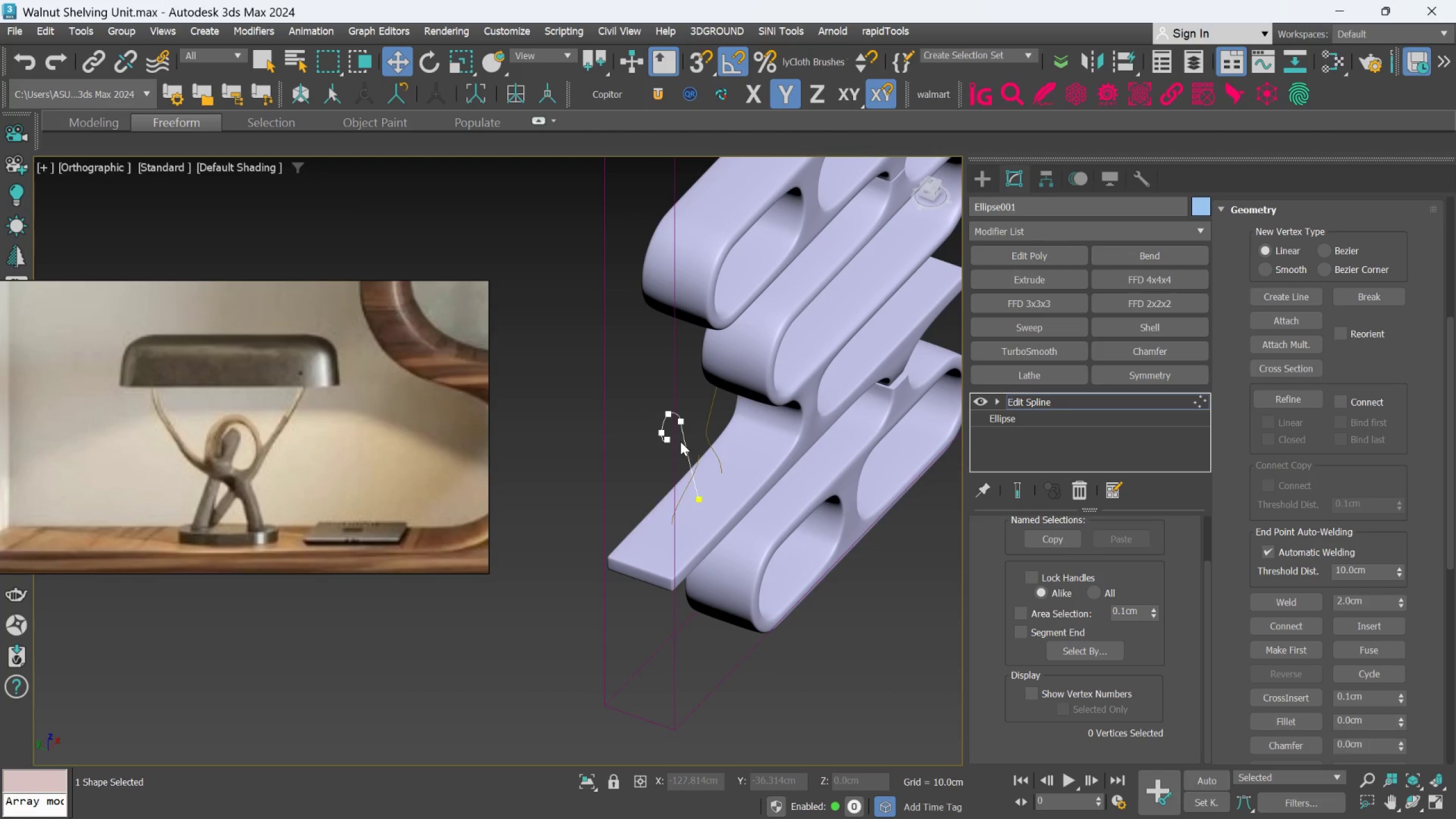 
wait(32.08)
 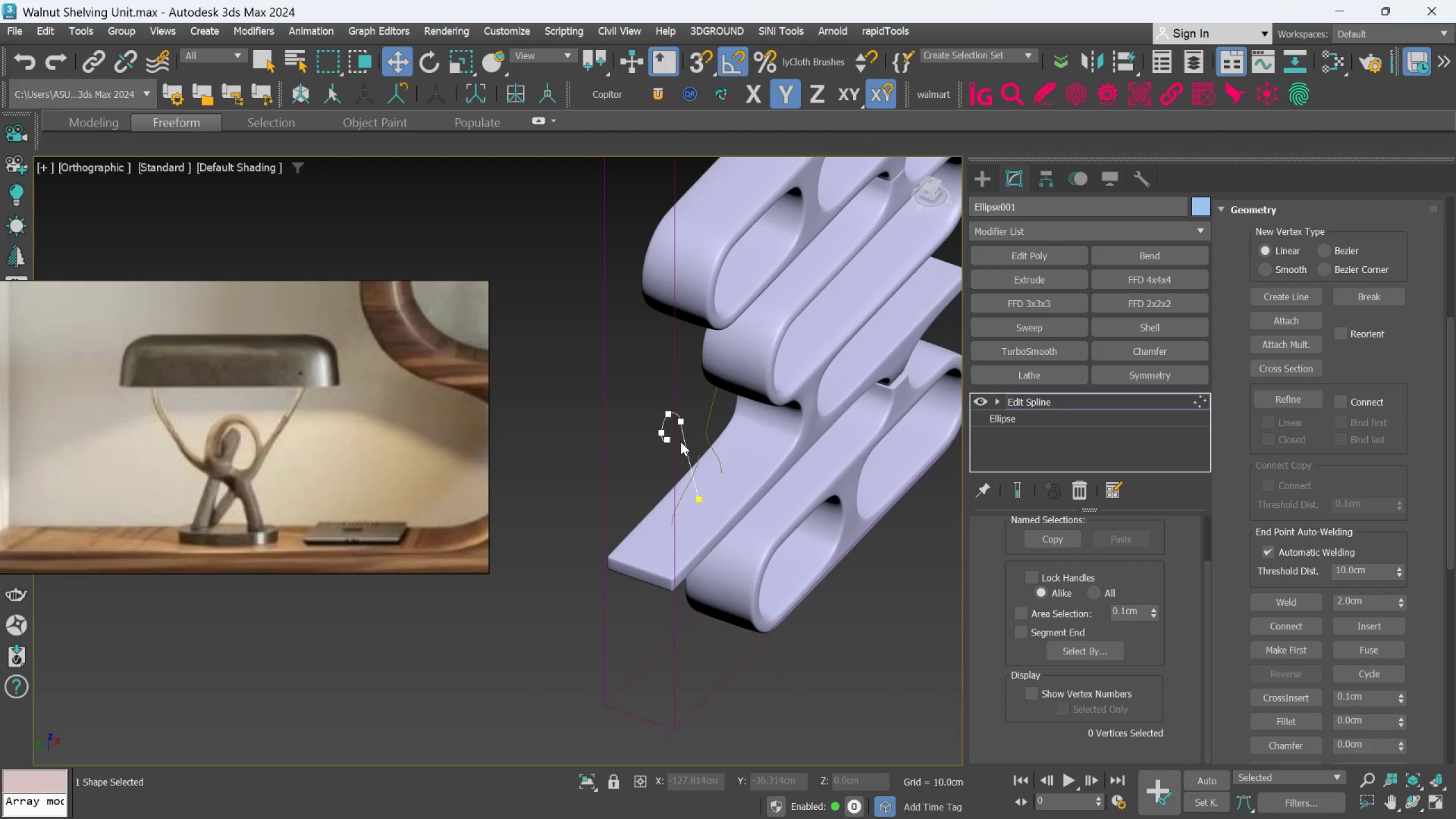 
scroll: coordinate [683, 368], scroll_direction: up, amount: 1.0
 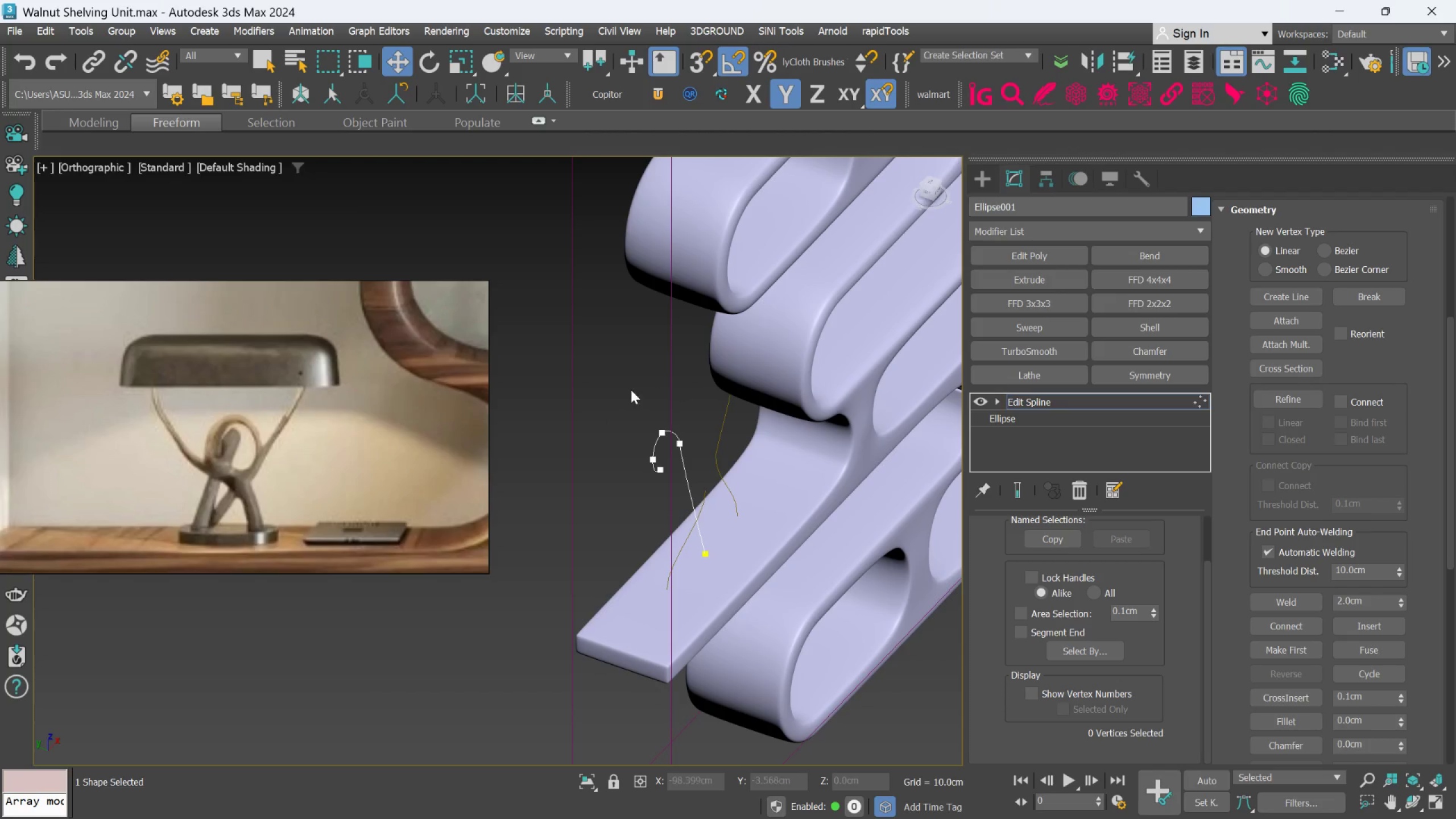 
left_click_drag(start_coordinate=[628, 390], to_coordinate=[702, 485])
 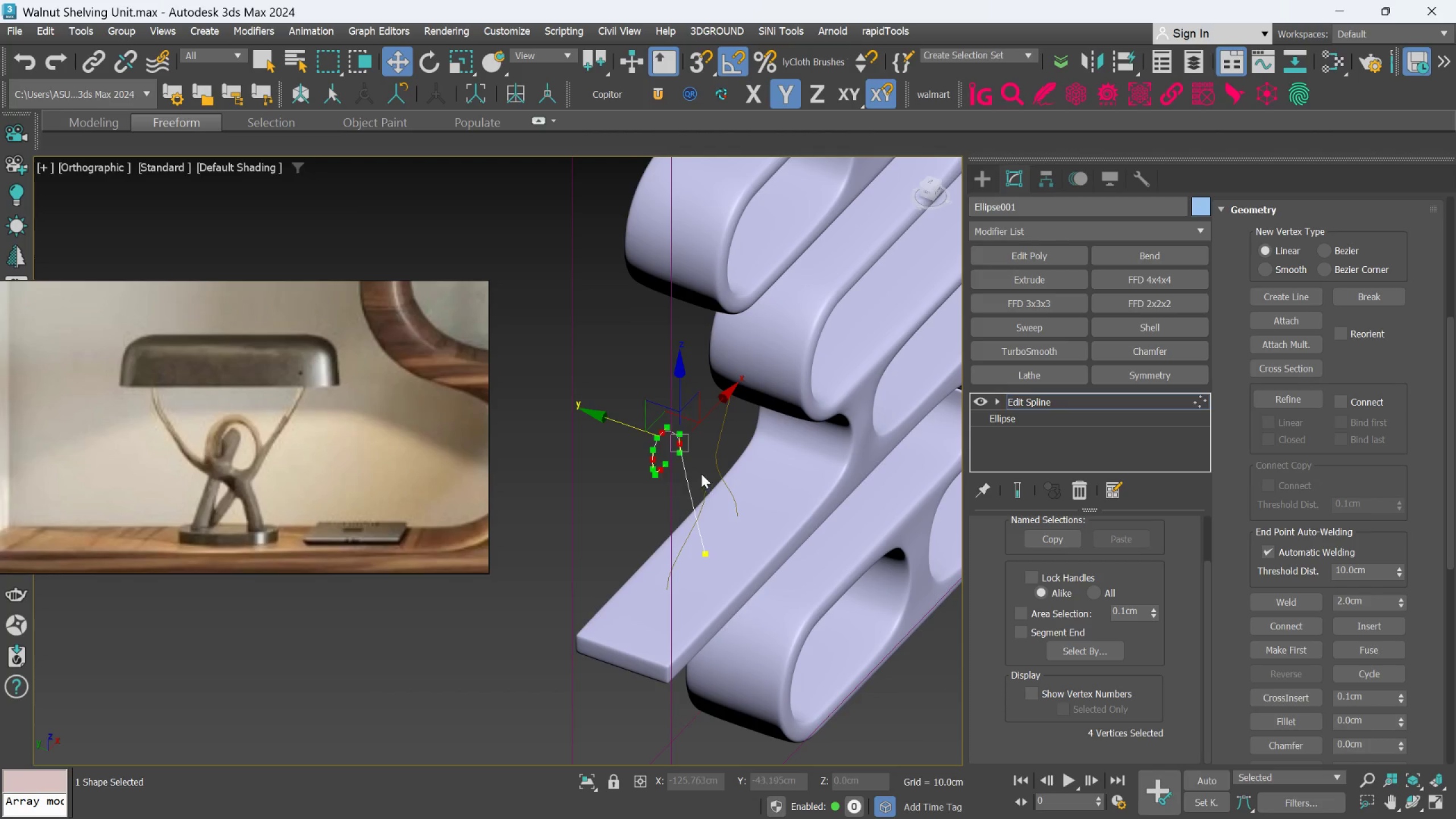 
hold_key(key=AltLeft, duration=0.95)
middle_click([728, 472])
 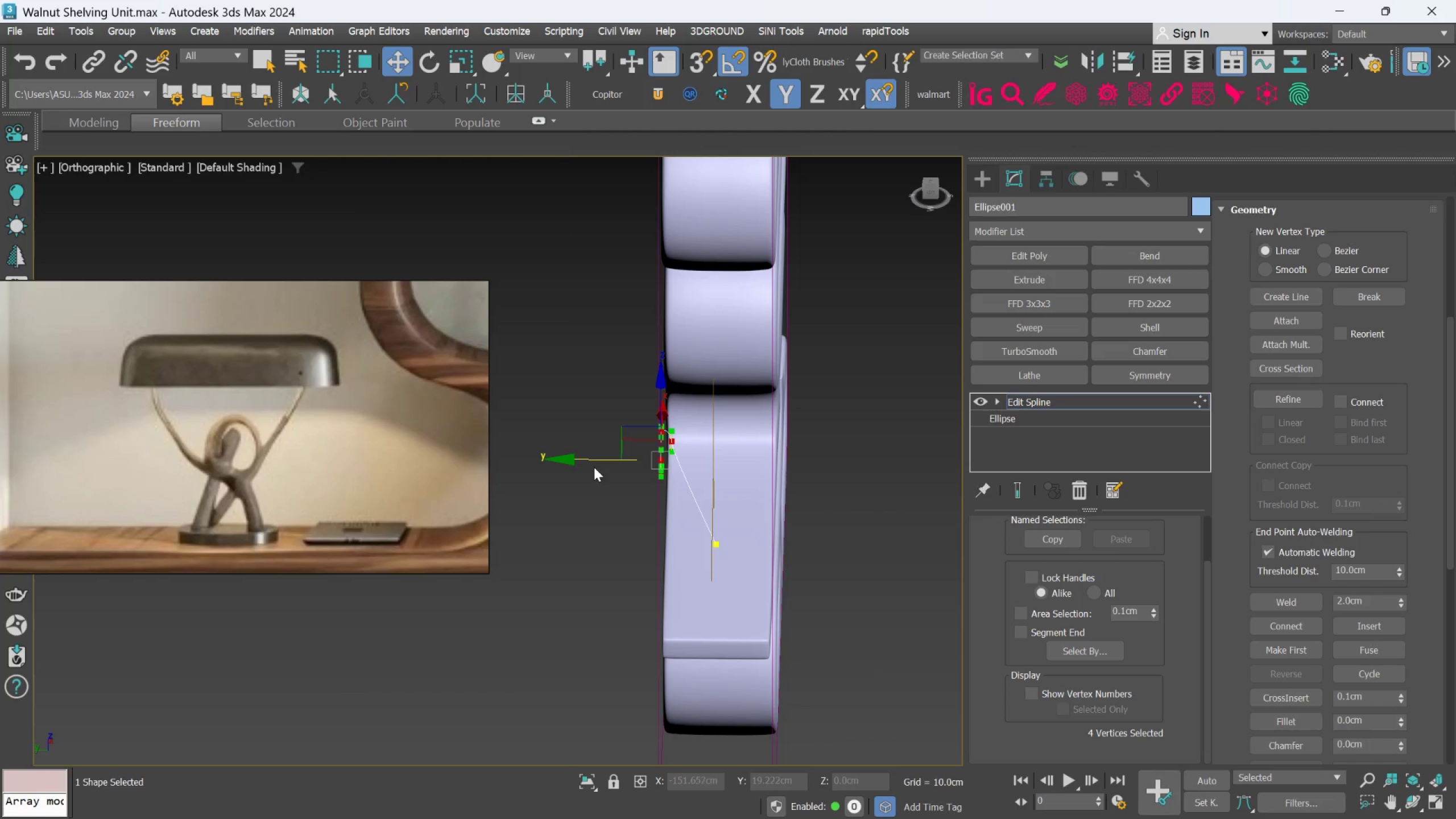 
left_click_drag(start_coordinate=[594, 459], to_coordinate=[641, 465])
 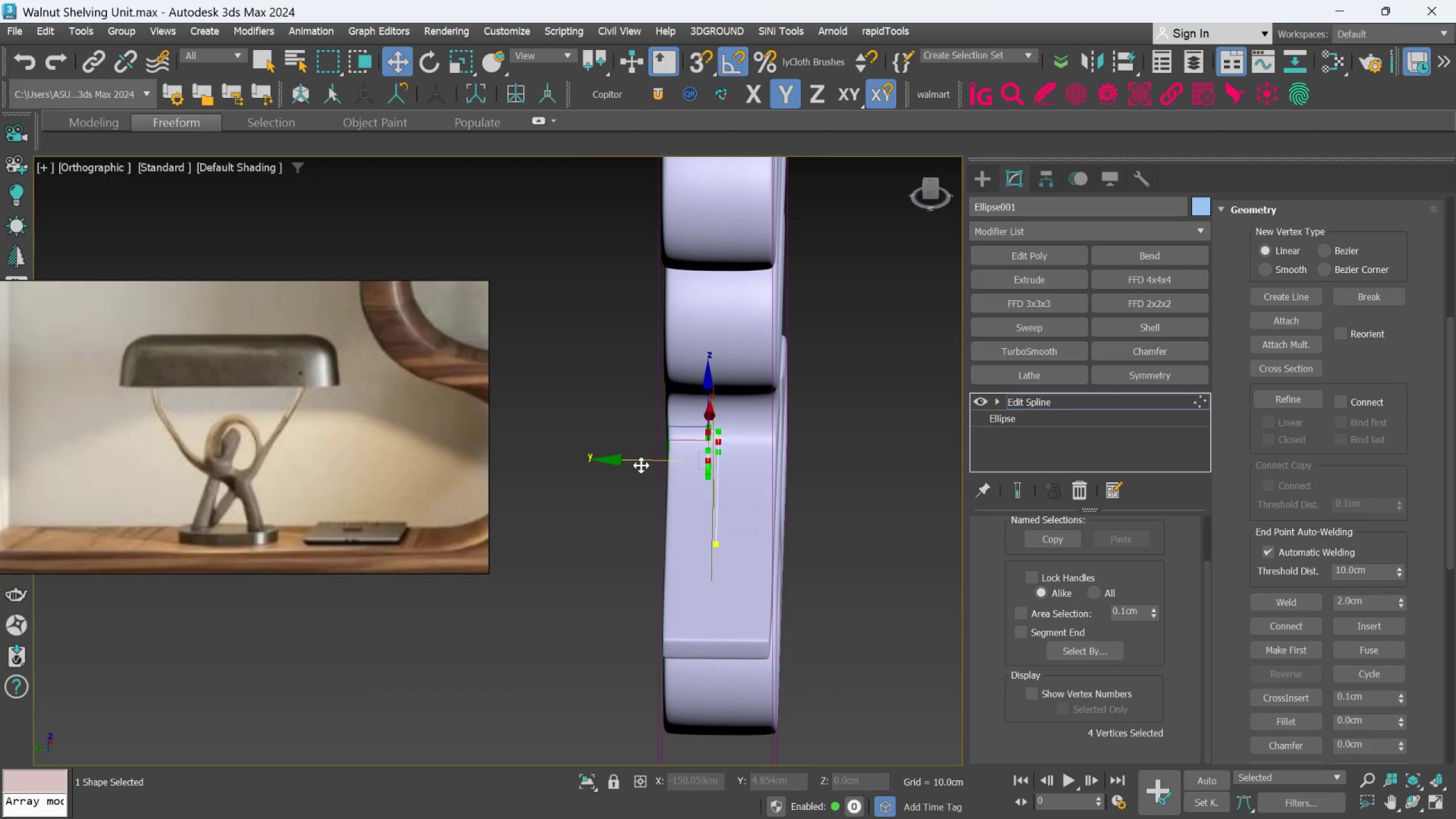 
hold_key(key=AltLeft, duration=0.73)
scroll: coordinate [642, 465], scroll_direction: down, amount: 1.0
 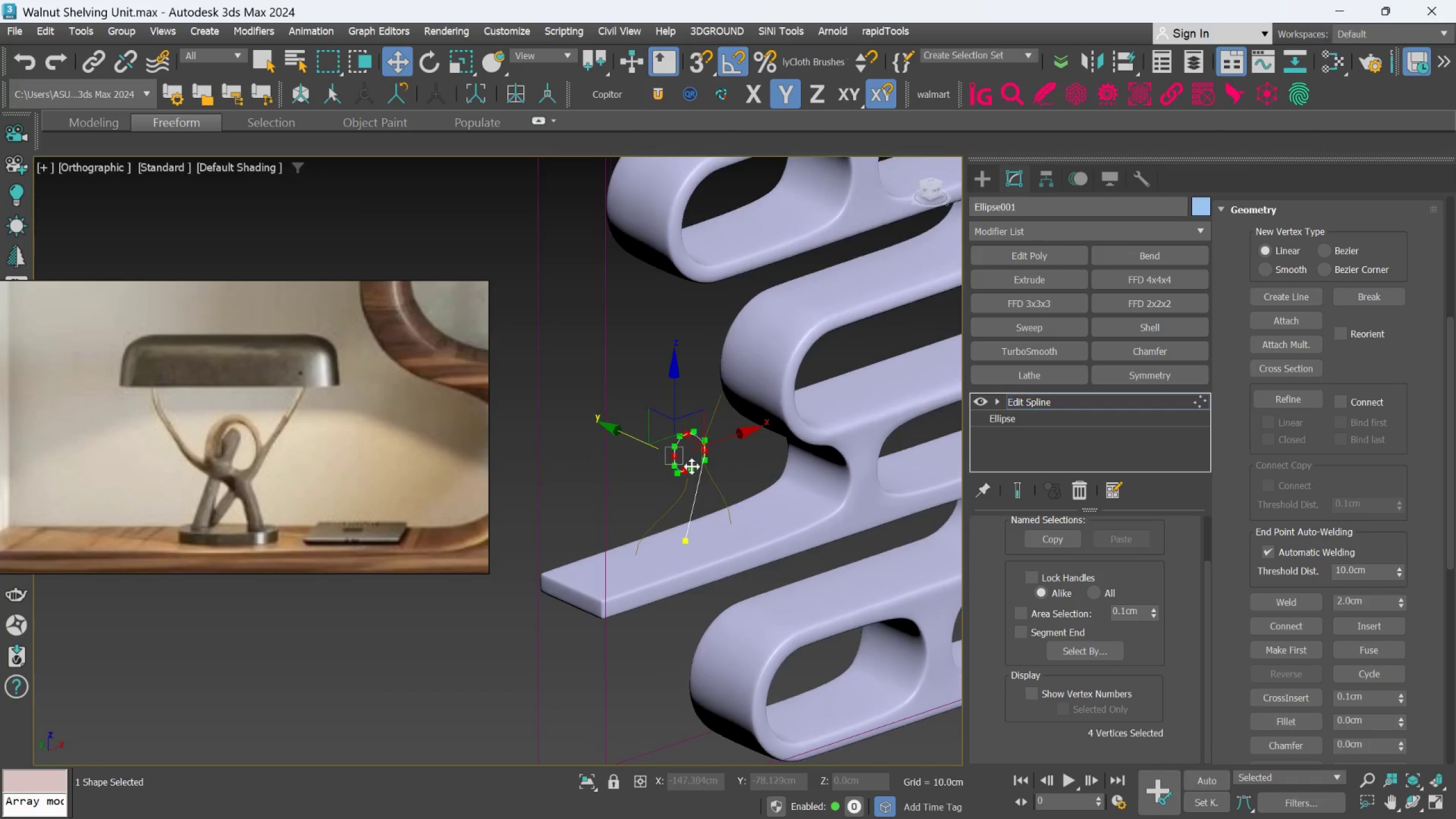 
hold_key(key=AltLeft, duration=0.76)
 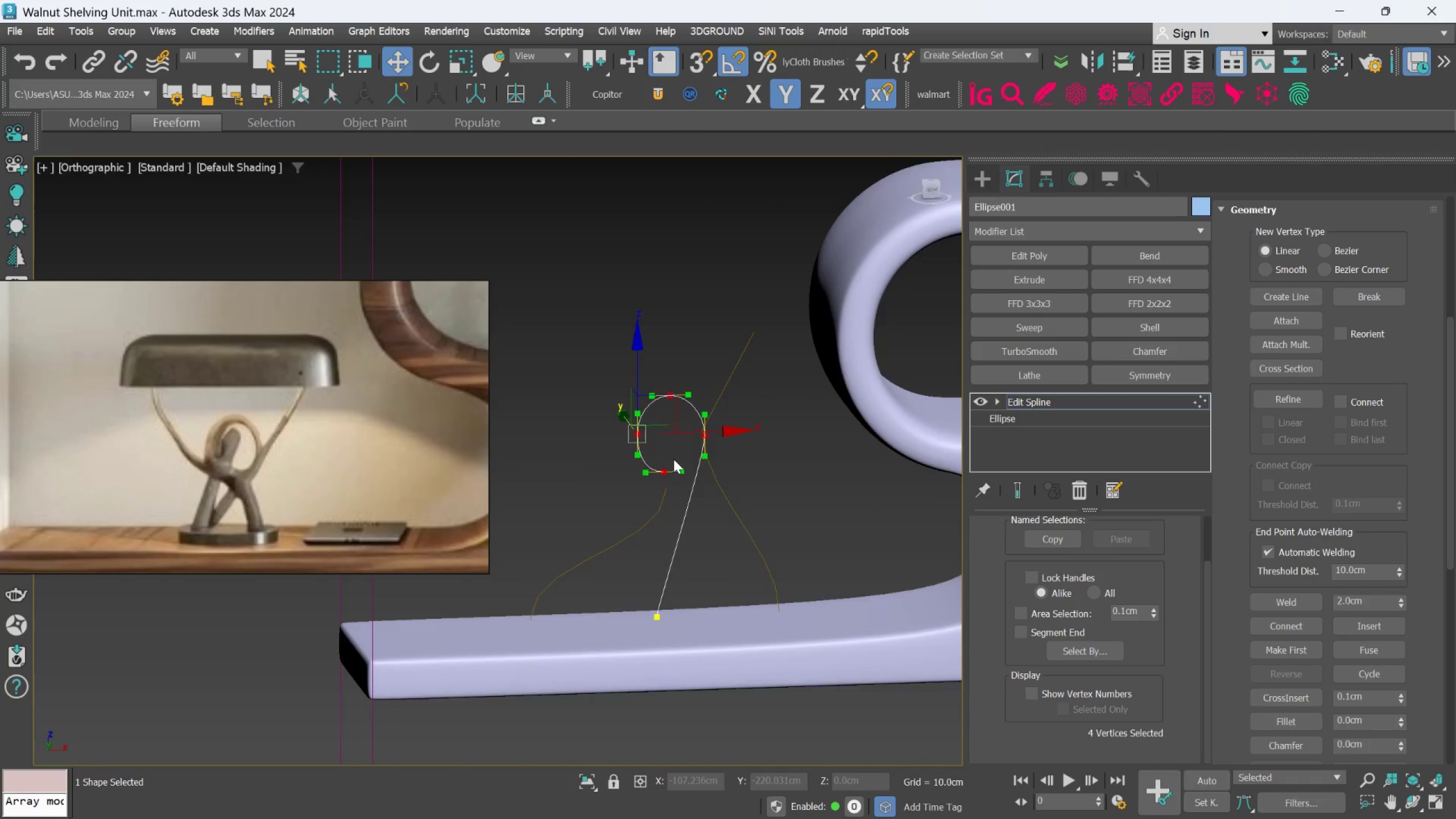 
scroll: coordinate [673, 459], scroll_direction: up, amount: 5.0
 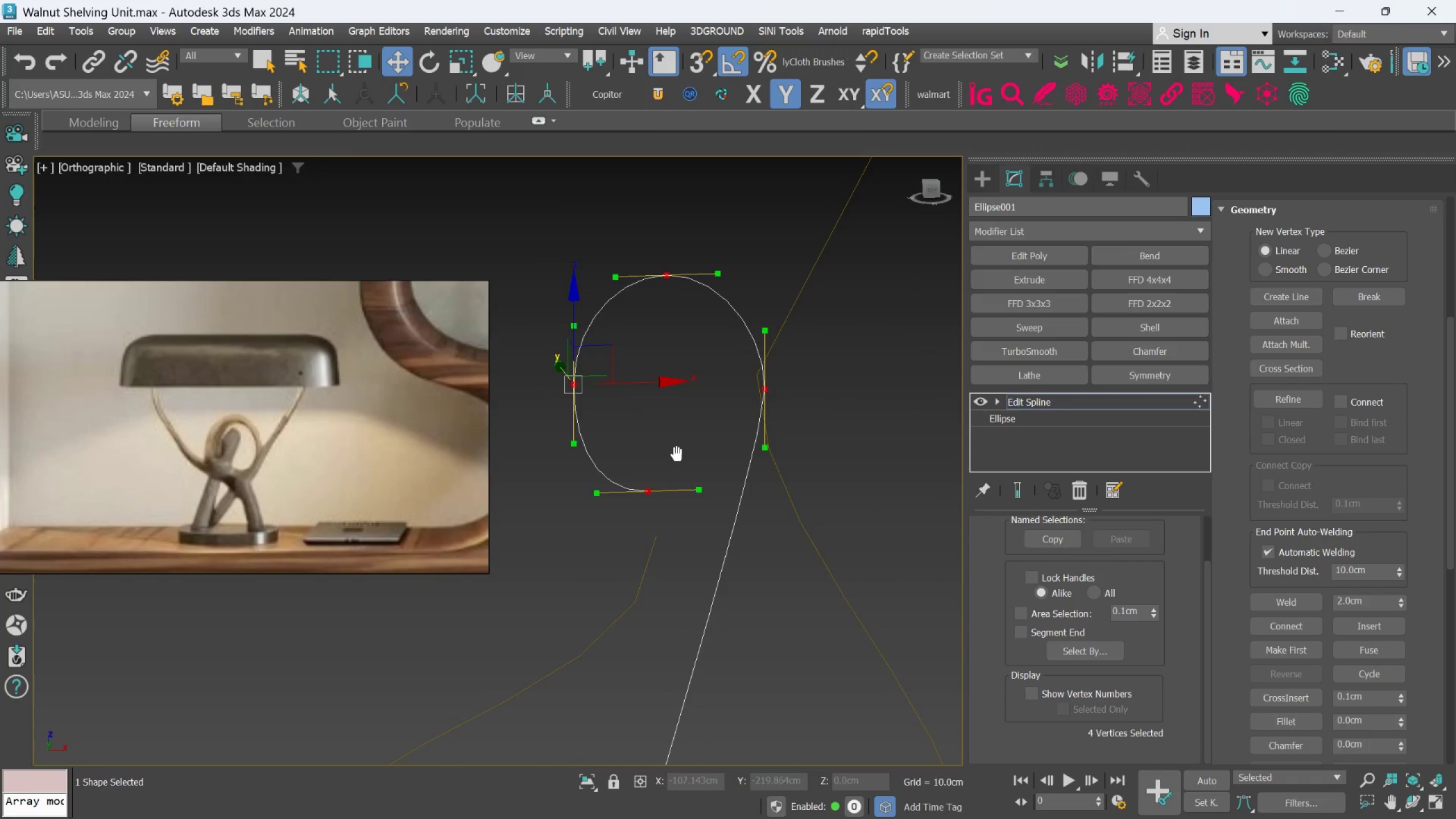 
hold_key(key=AltLeft, duration=0.33)
 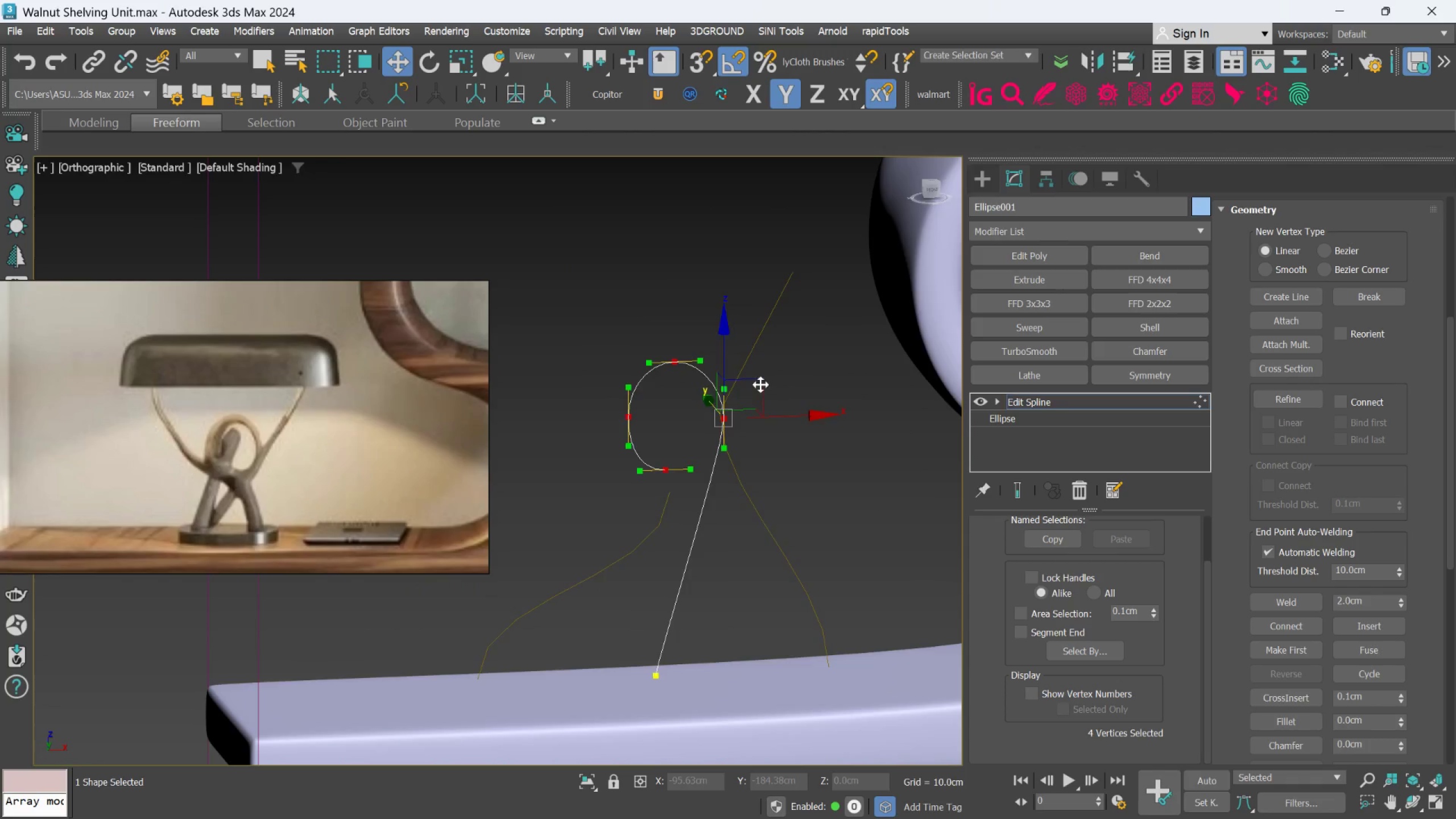 
scroll: coordinate [681, 449], scroll_direction: down, amount: 2.0
 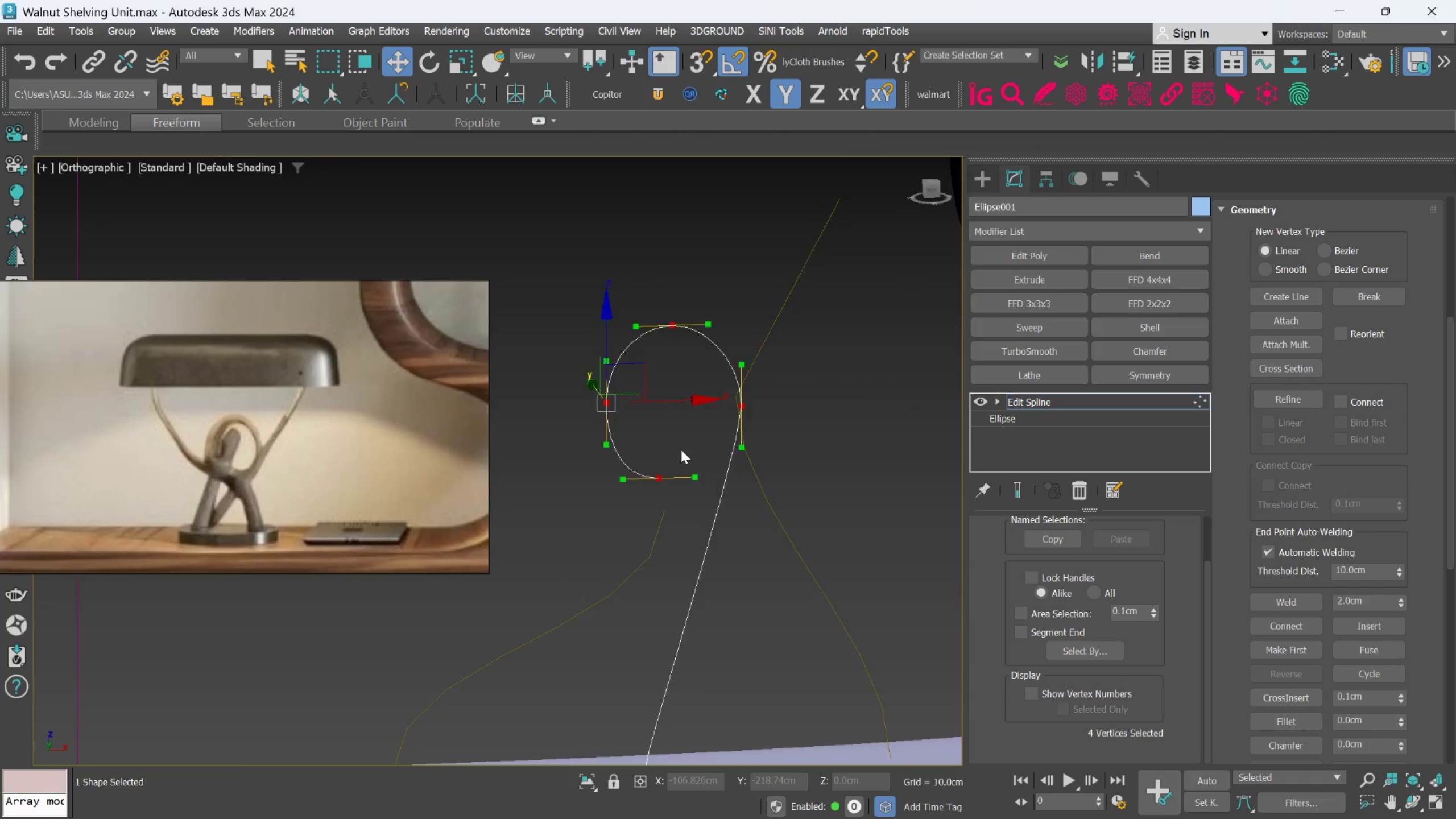 
left_click([796, 388])
 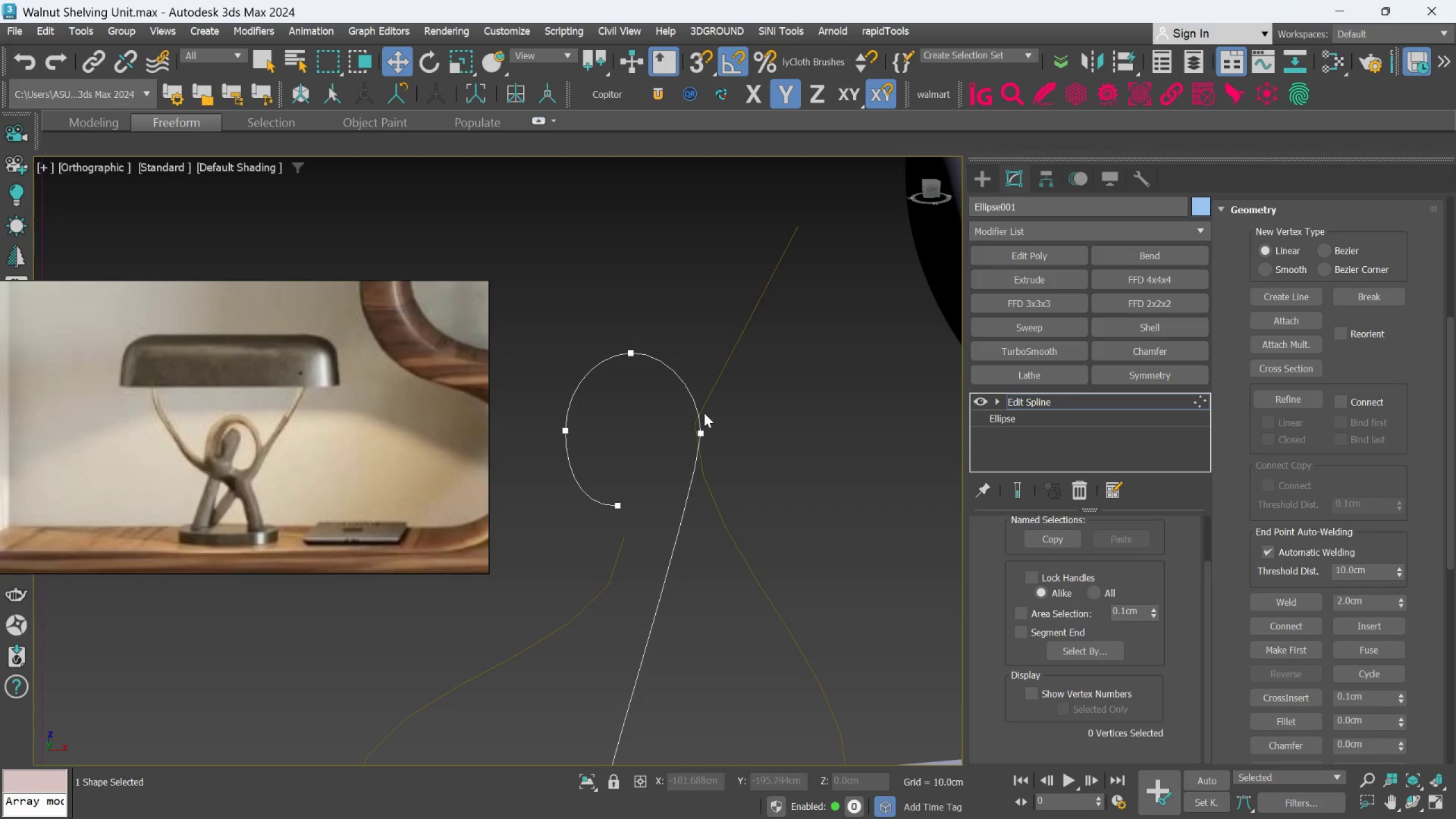 
scroll: coordinate [780, 383], scroll_direction: up, amount: 1.0
 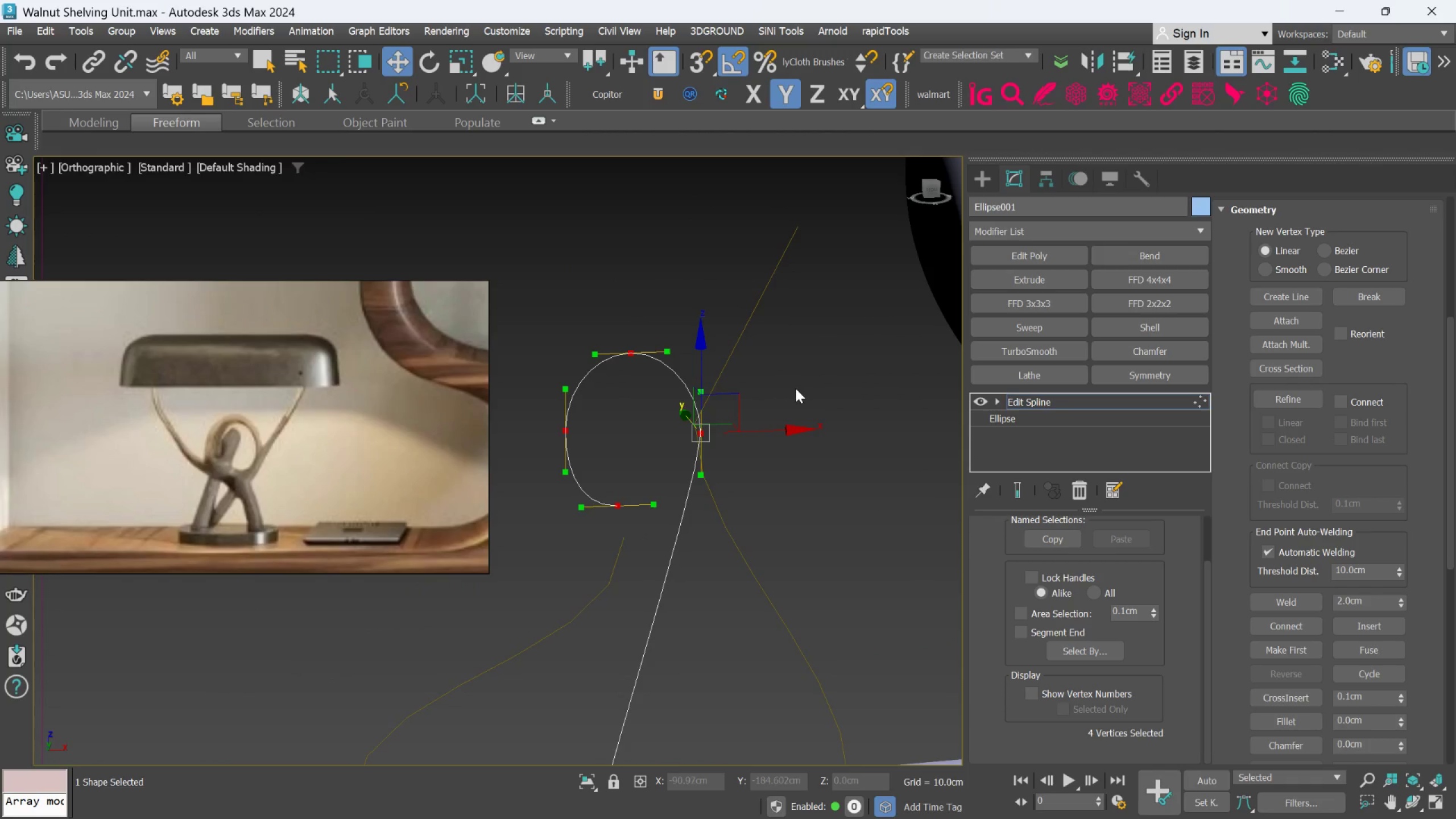 
hold_key(key=AltLeft, duration=0.54)
 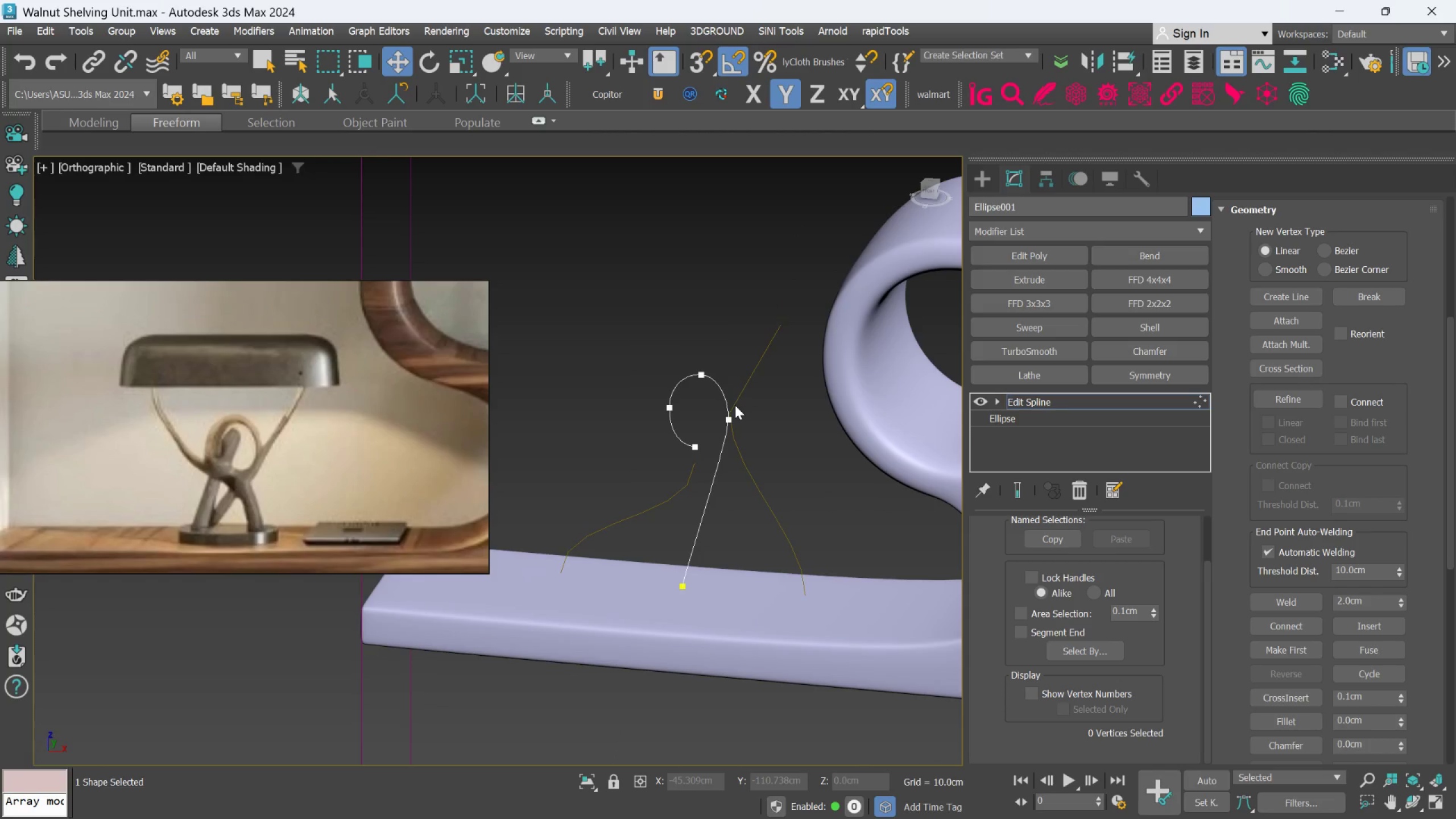 
scroll: coordinate [764, 388], scroll_direction: down, amount: 2.0
 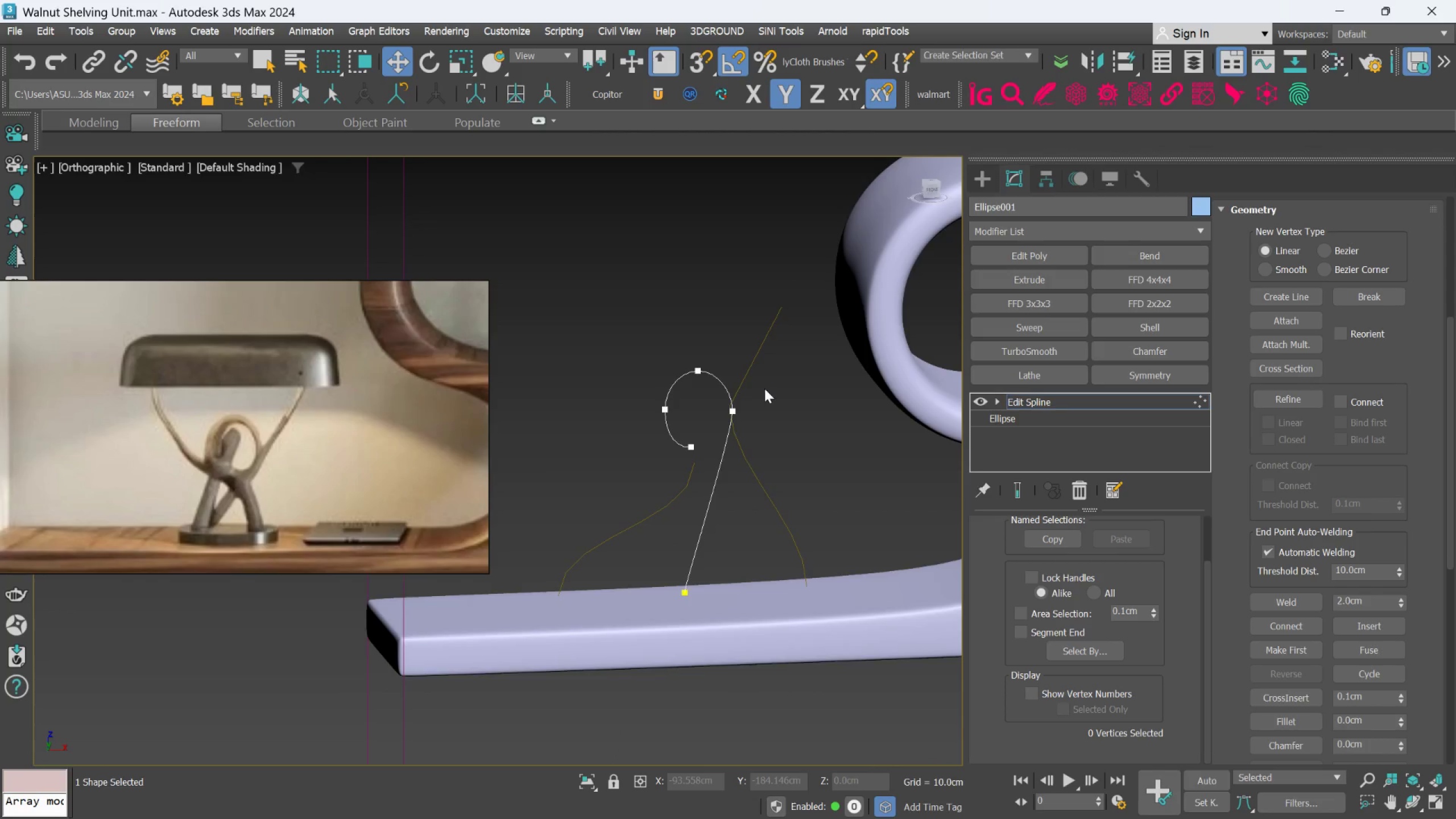 
key(F)
 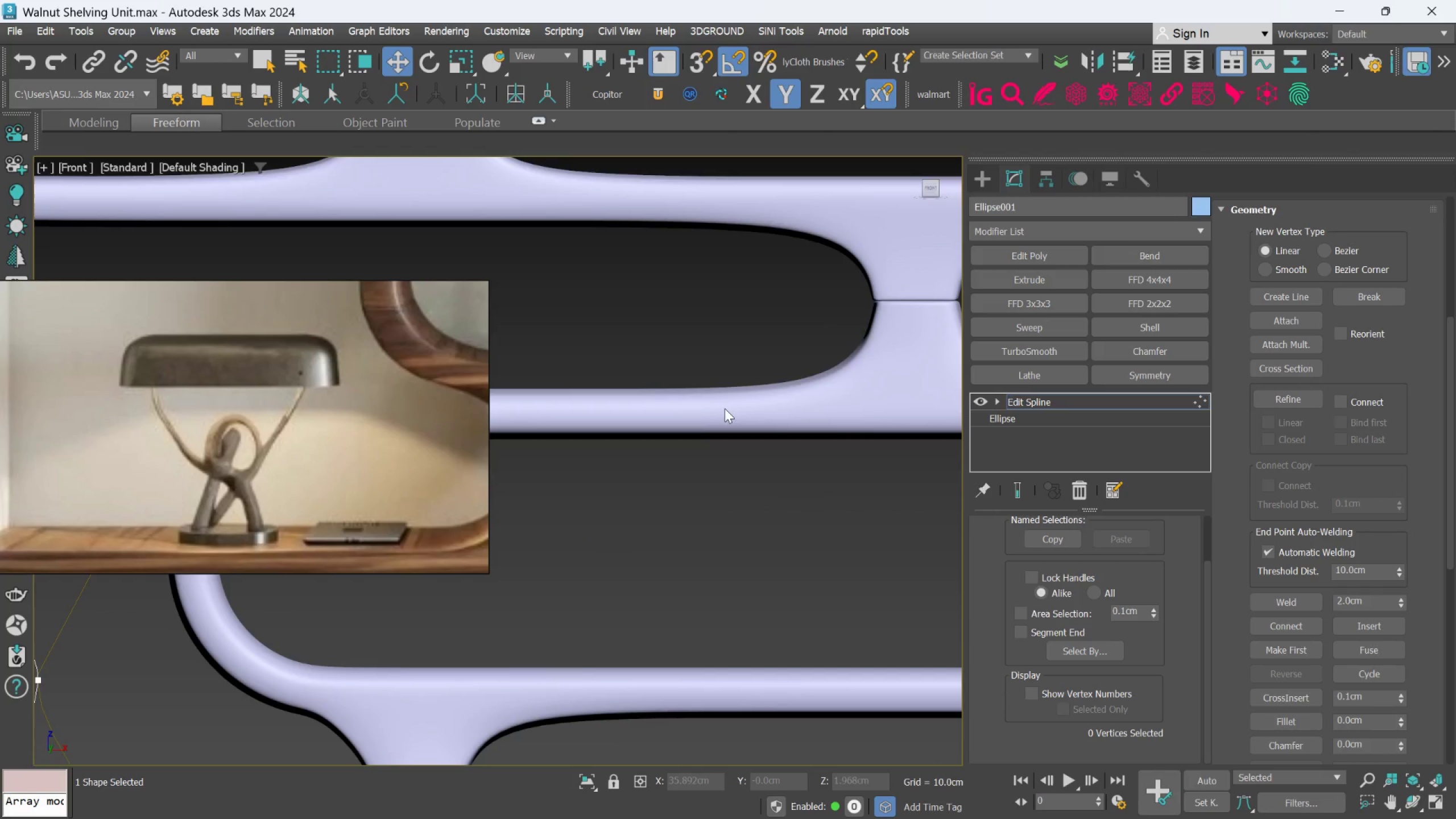 
scroll: coordinate [698, 425], scroll_direction: down, amount: 4.0
 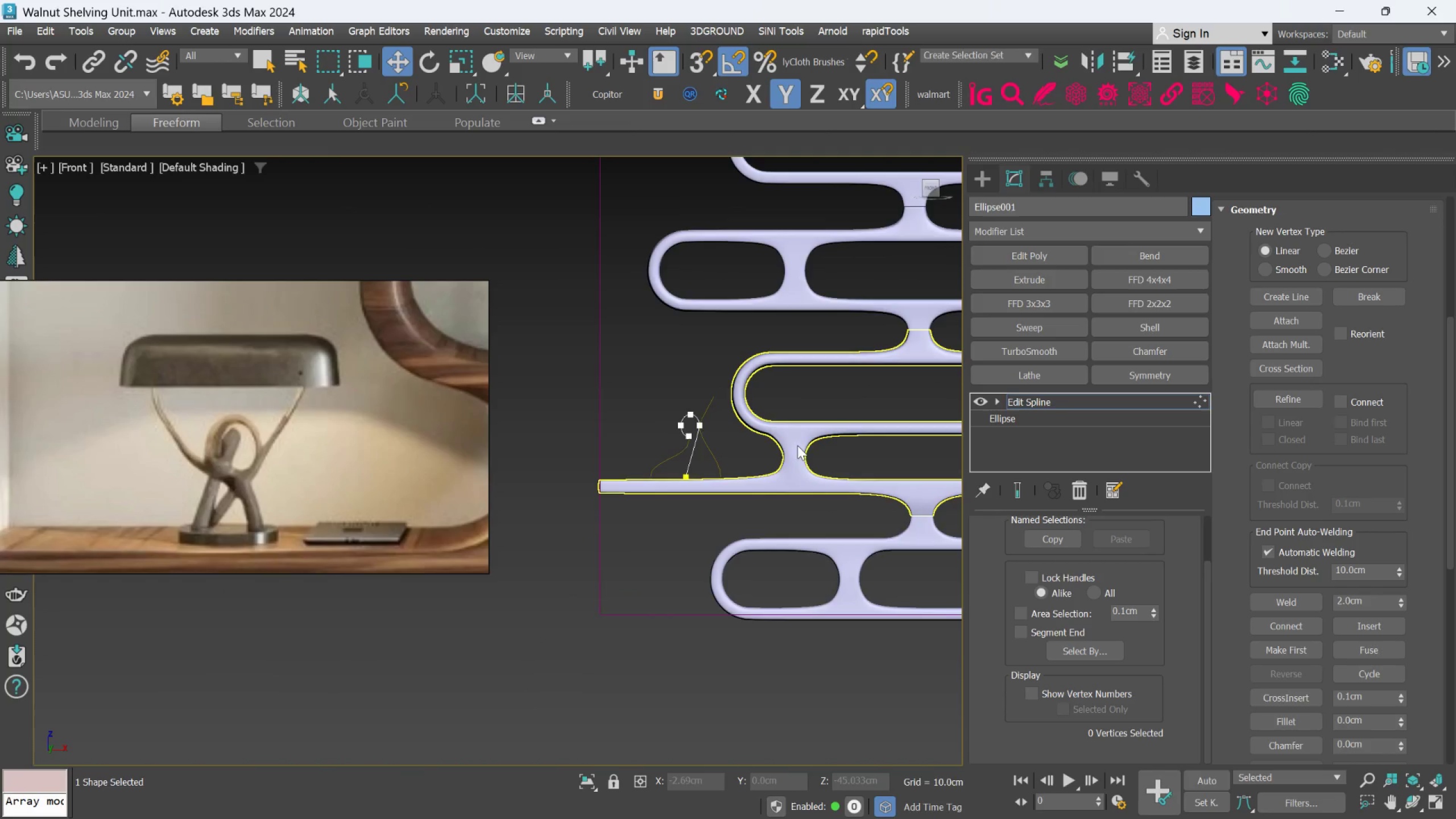 
scroll: coordinate [756, 509], scroll_direction: up, amount: 4.0
 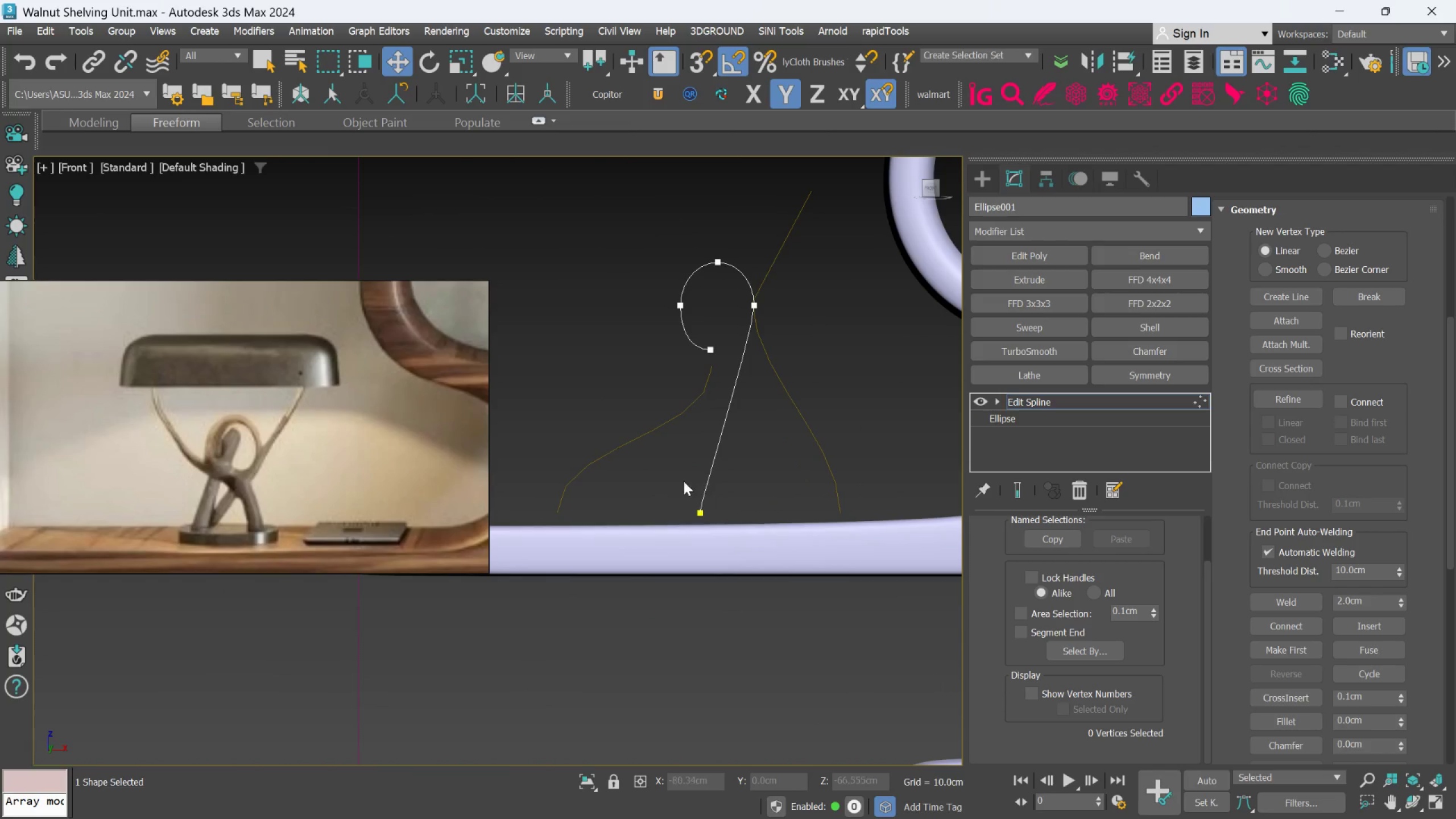 
left_click_drag(start_coordinate=[678, 479], to_coordinate=[714, 527])
 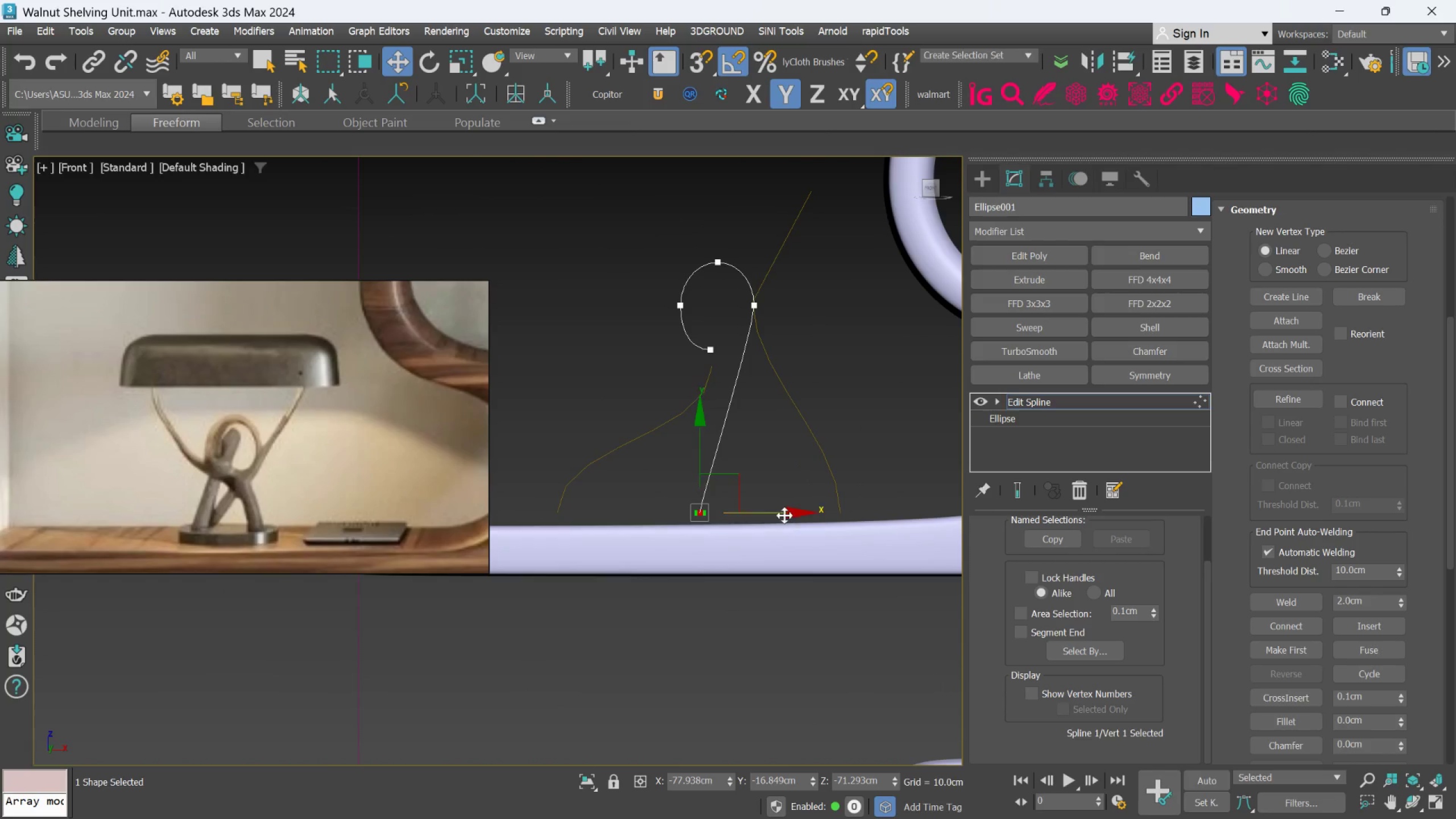 
left_click_drag(start_coordinate=[784, 515], to_coordinate=[711, 536])
 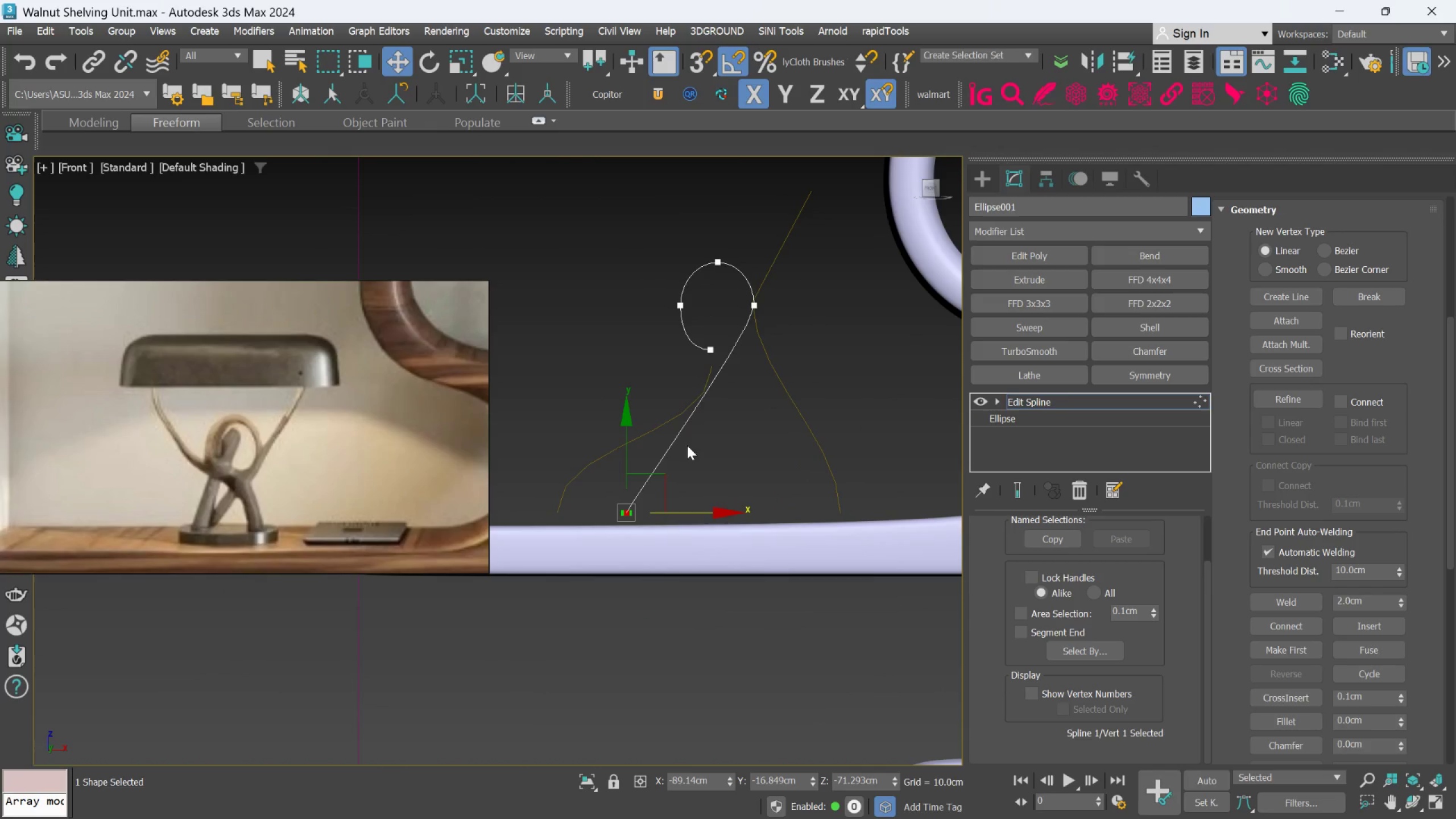 
left_click_drag(start_coordinate=[638, 257], to_coordinate=[756, 402])
 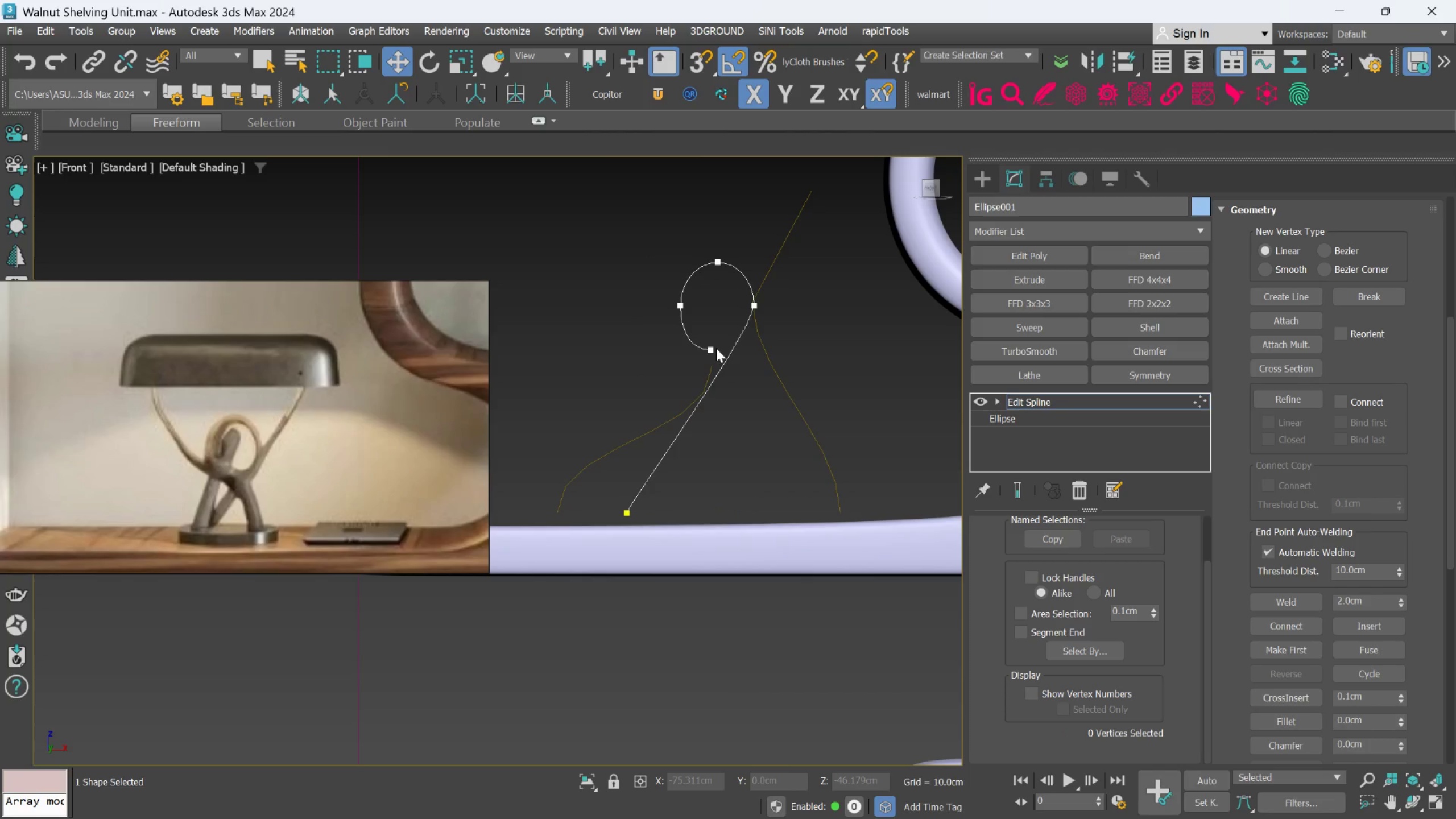 
left_click([712, 349])
 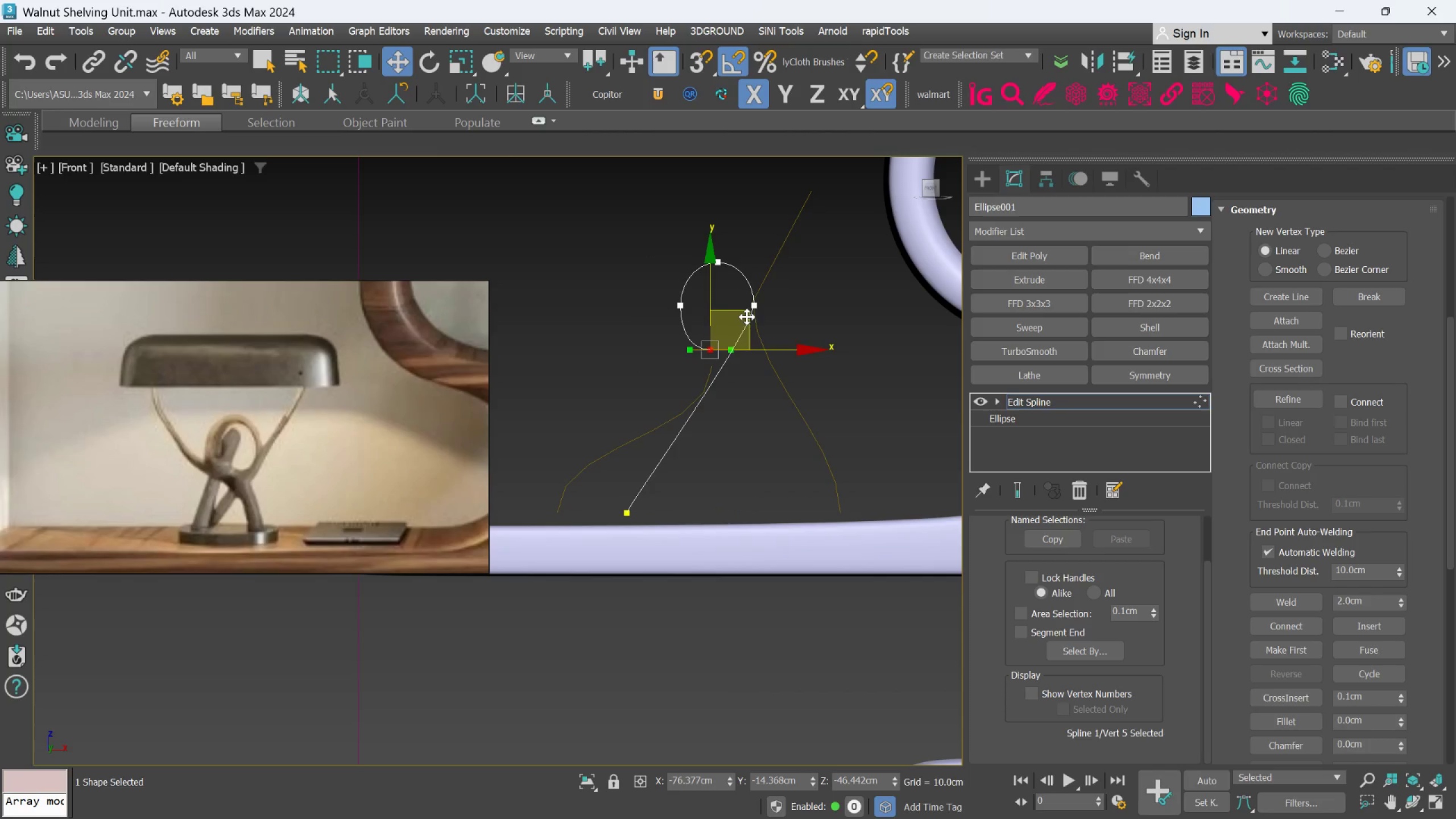 
left_click_drag(start_coordinate=[747, 315], to_coordinate=[744, 325])
 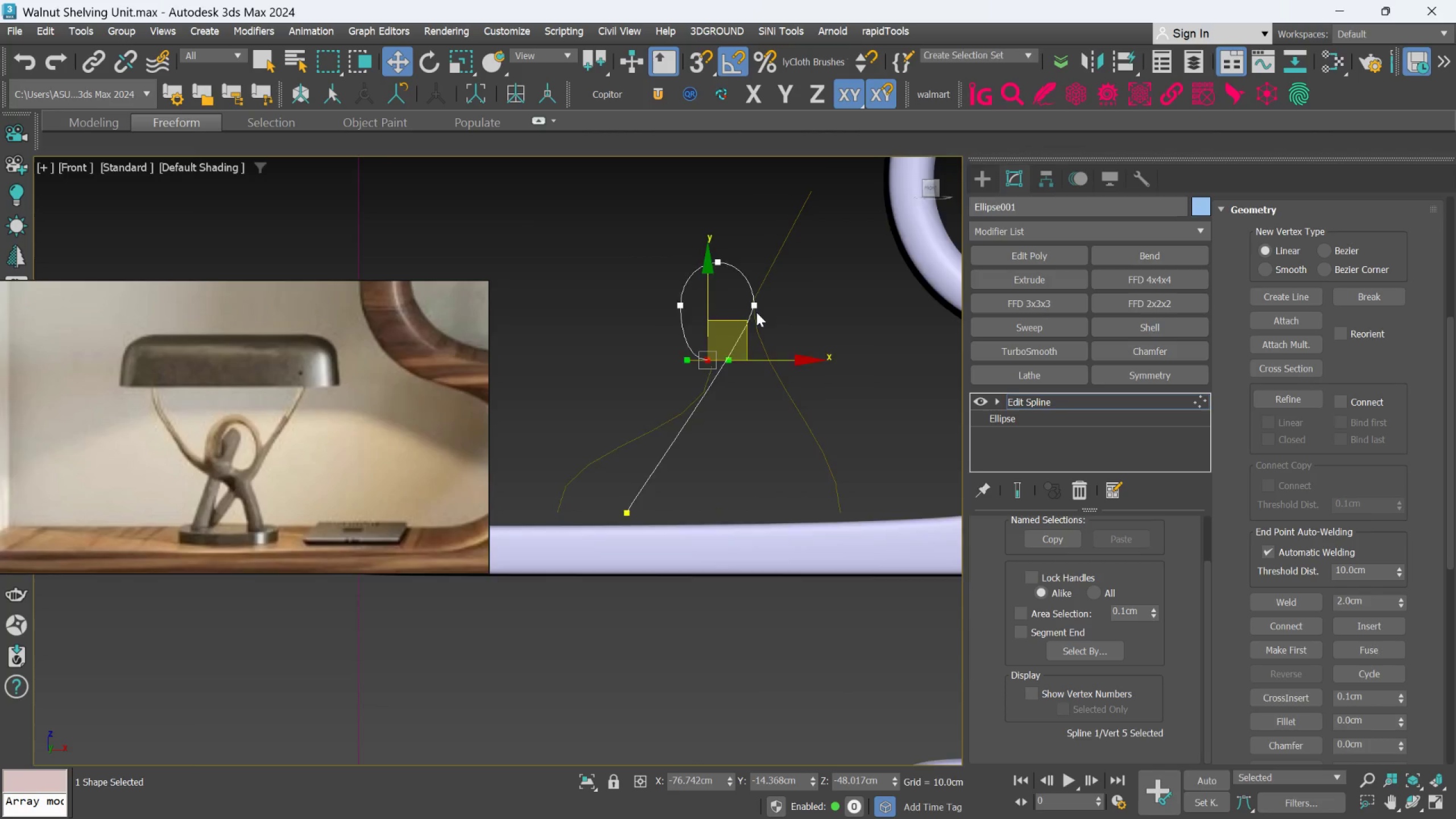 
scroll: coordinate [762, 303], scroll_direction: none, amount: 0.0
 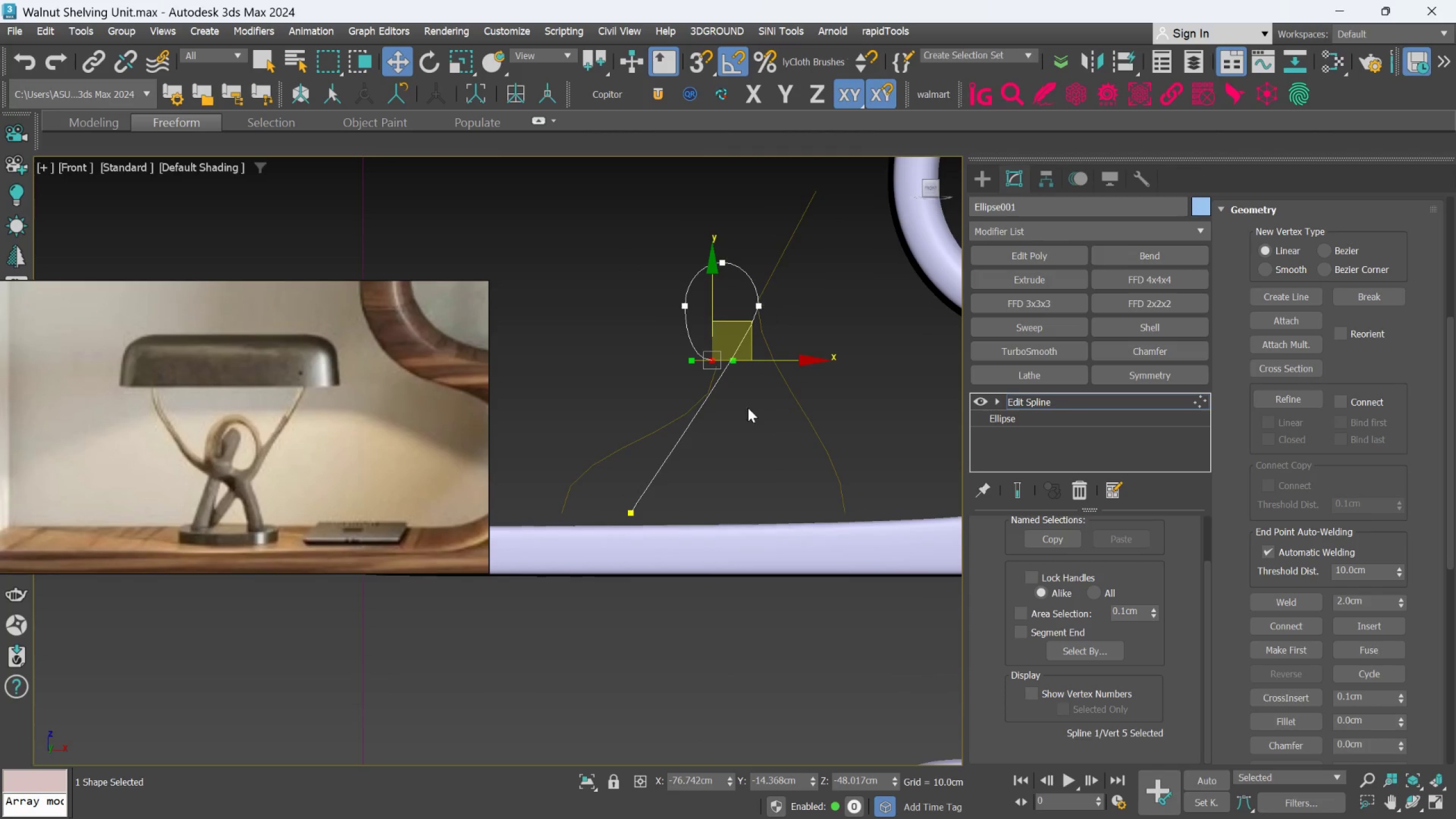 
scroll: coordinate [731, 406], scroll_direction: up, amount: 2.0
 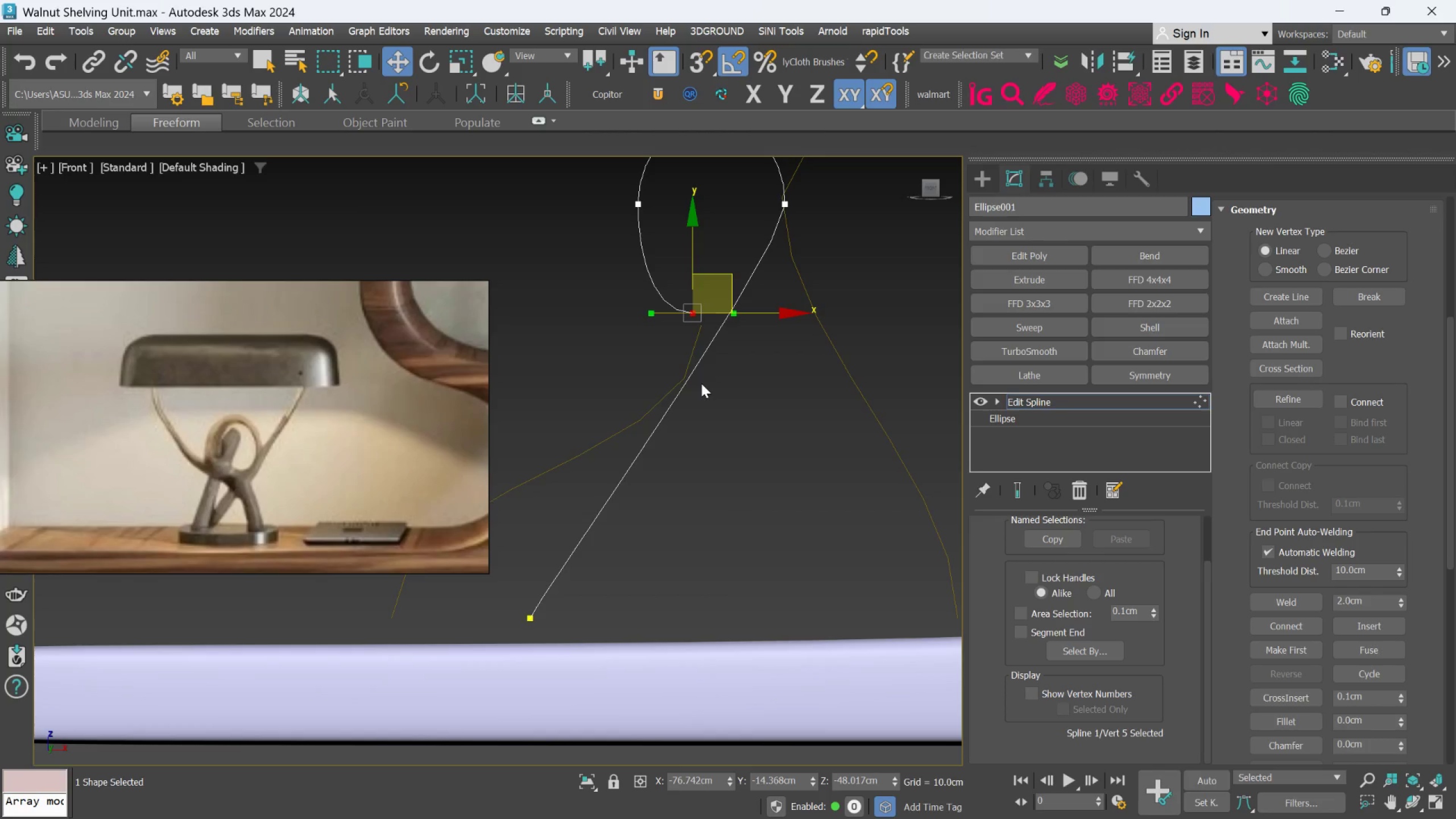 
wait(10.74)
 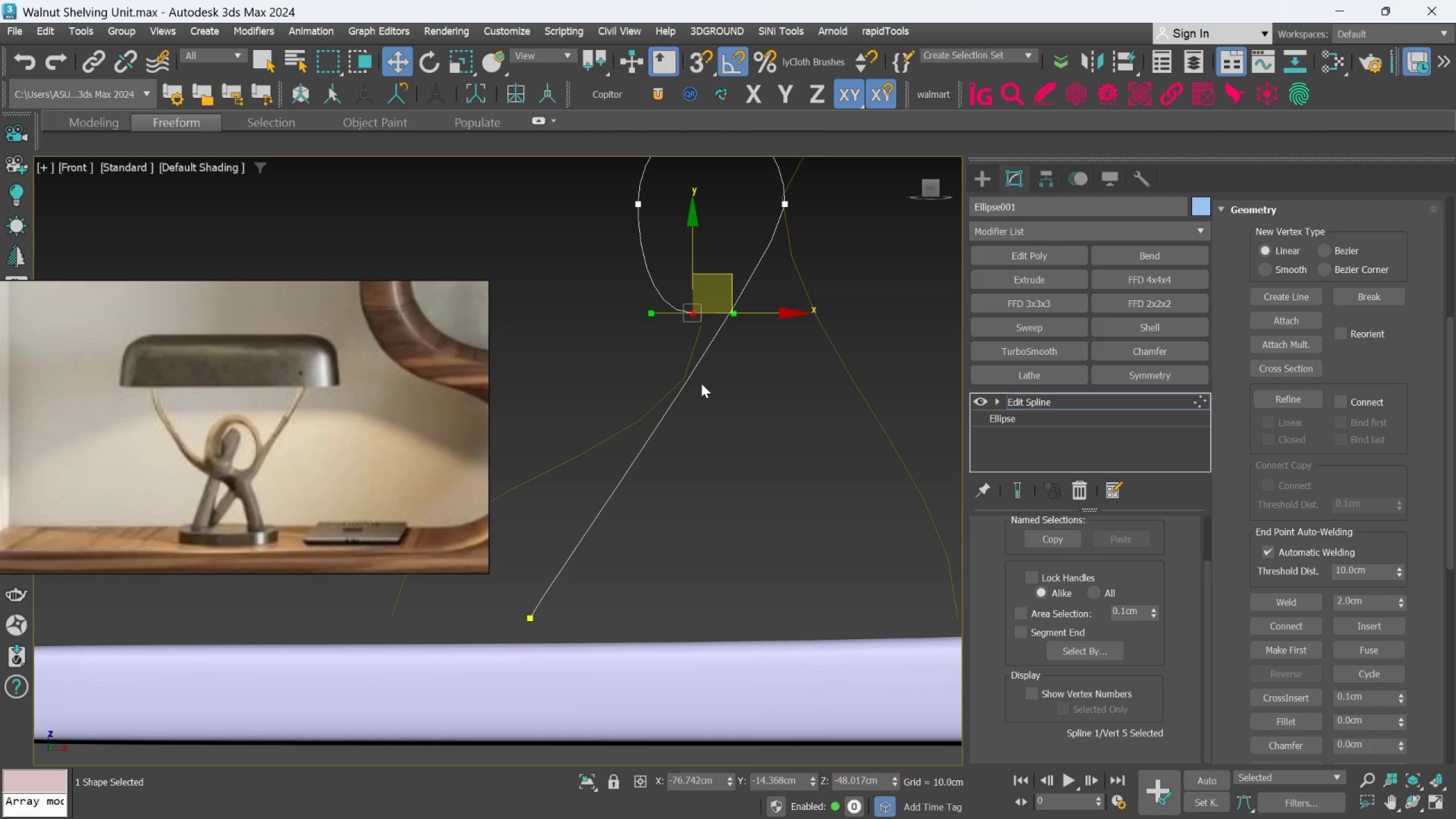 
scroll: coordinate [796, 444], scroll_direction: down, amount: 2.0
 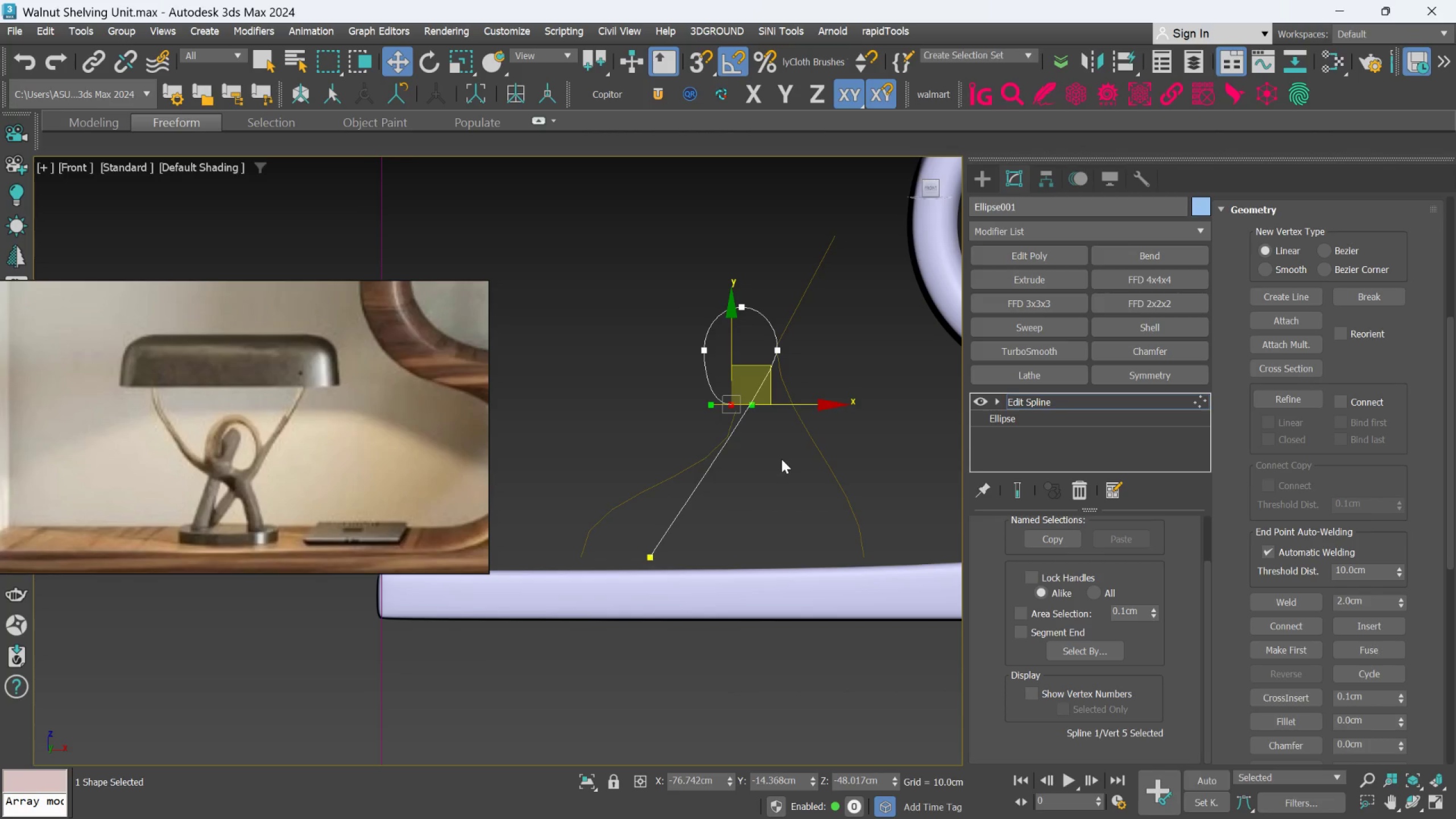 
scroll: coordinate [772, 395], scroll_direction: up, amount: 2.0
 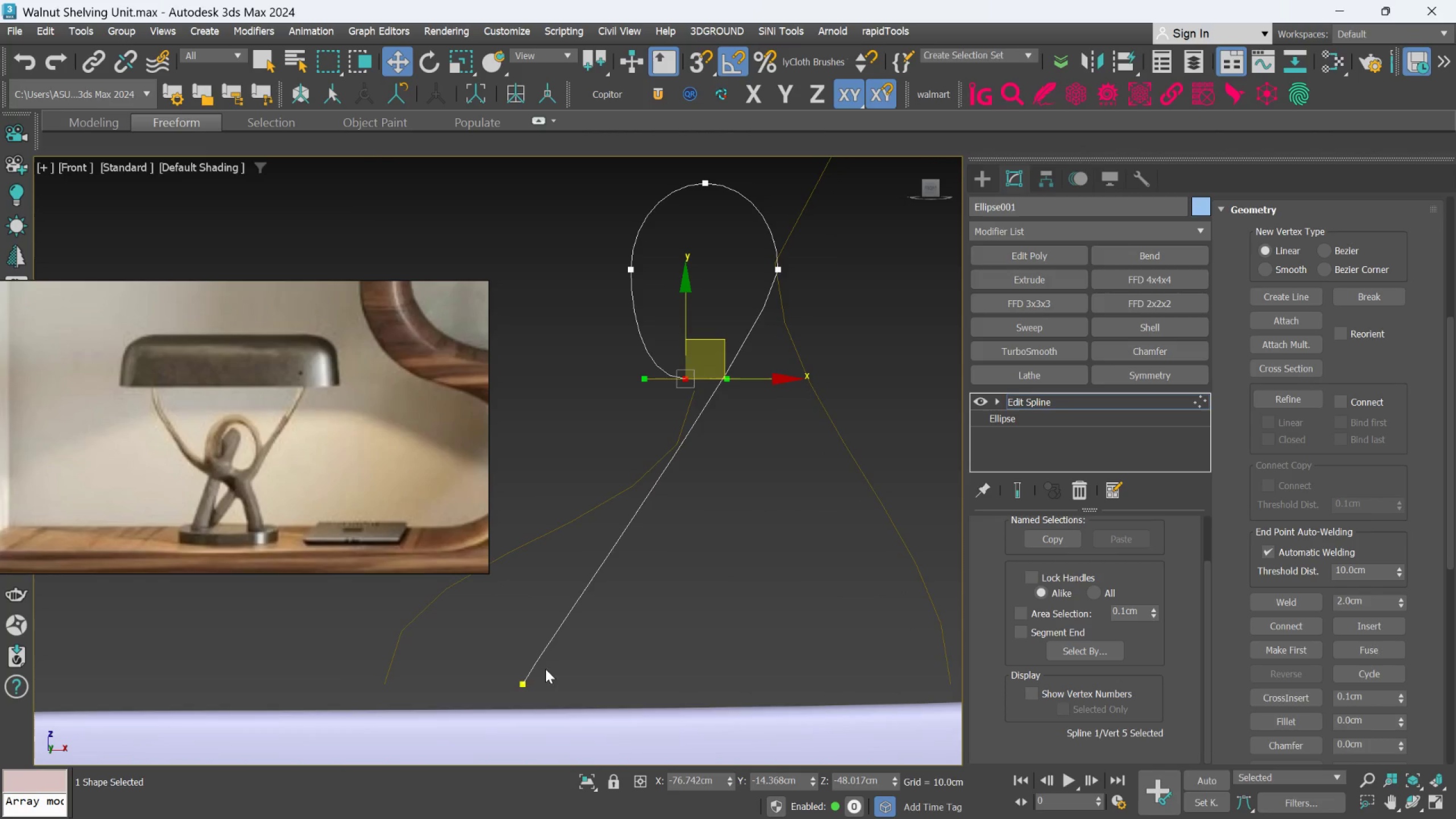 
left_click([520, 685])
 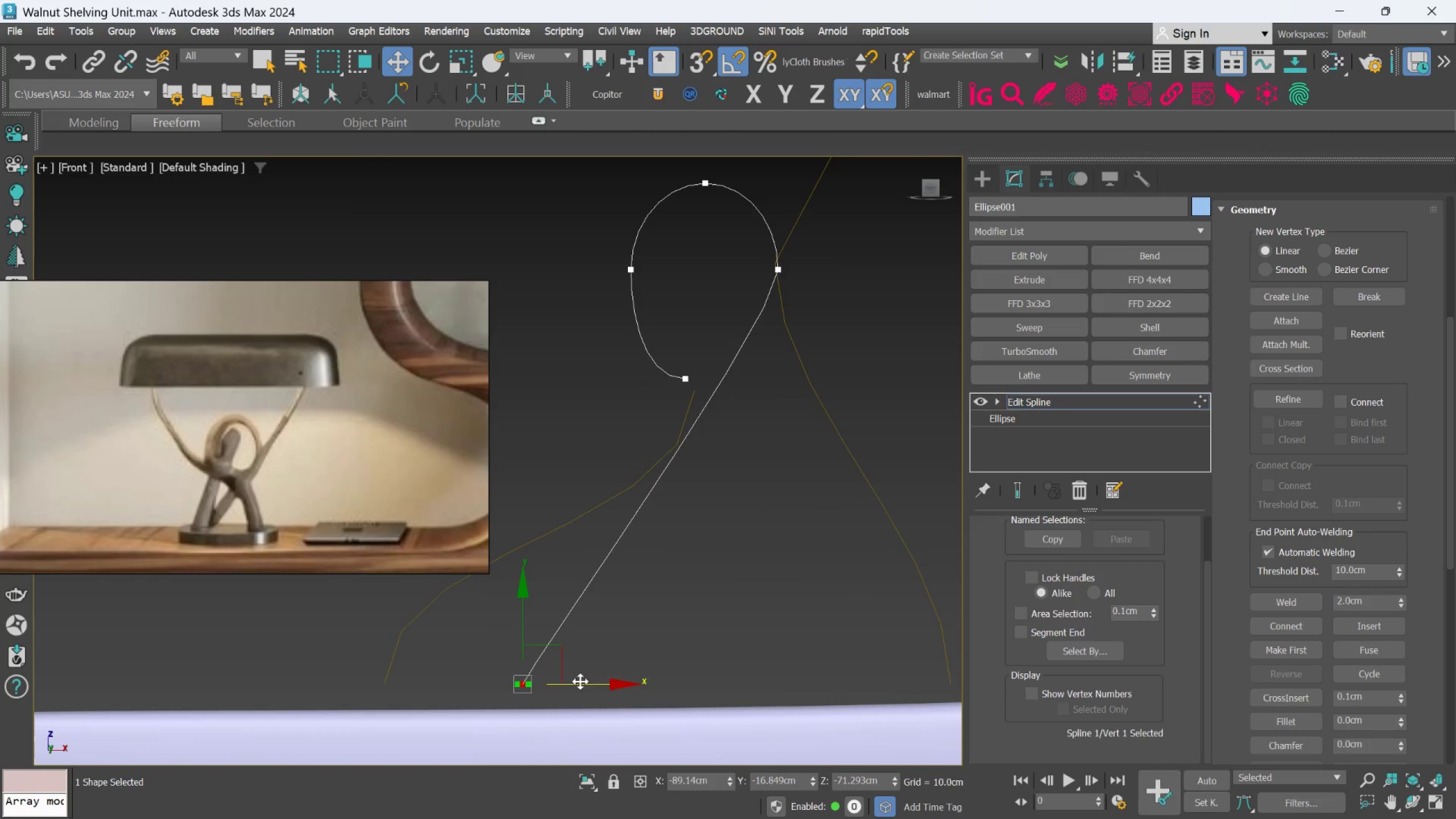 
left_click_drag(start_coordinate=[580, 681], to_coordinate=[626, 702])
 